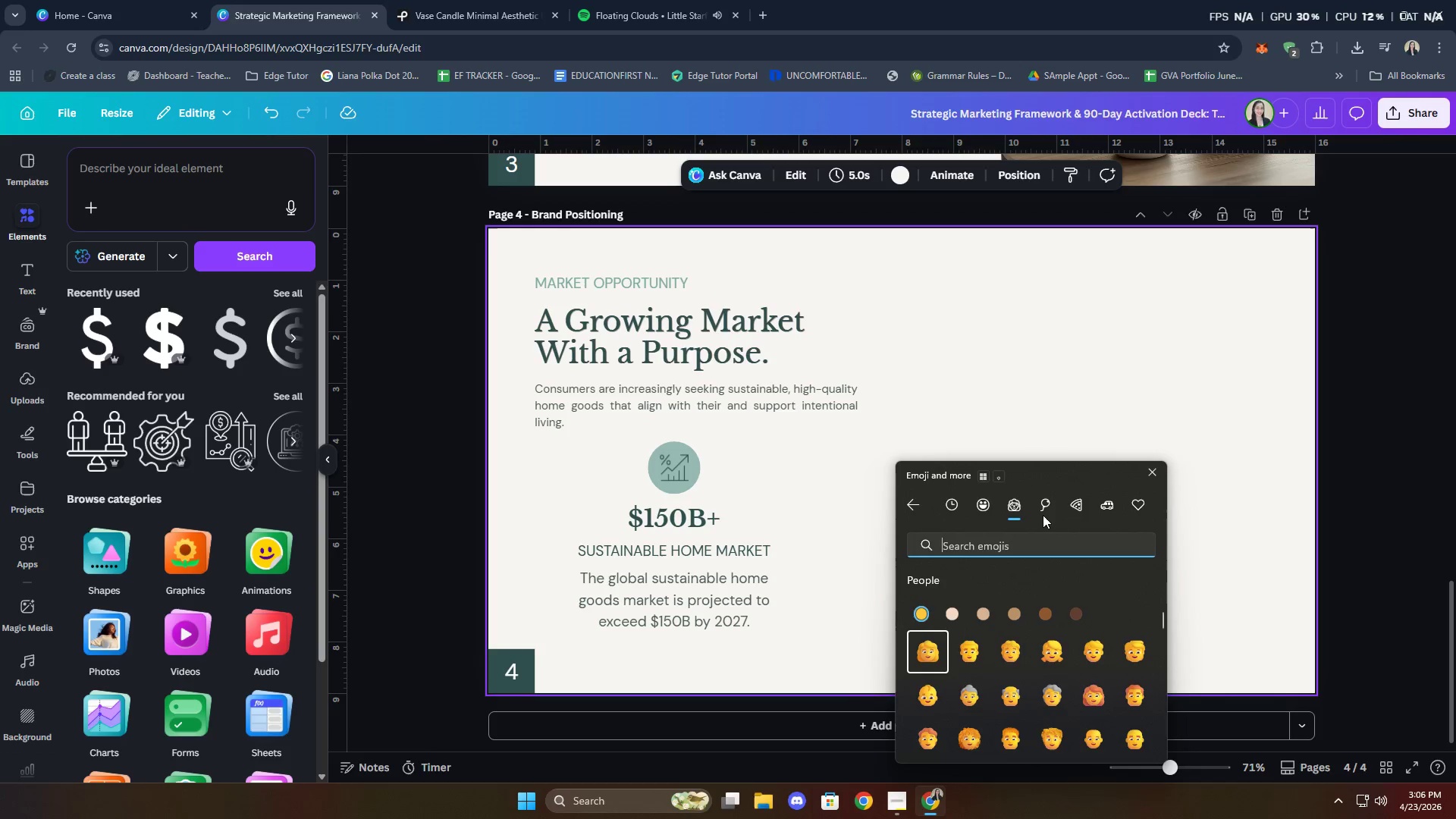 
left_click([1040, 504])
 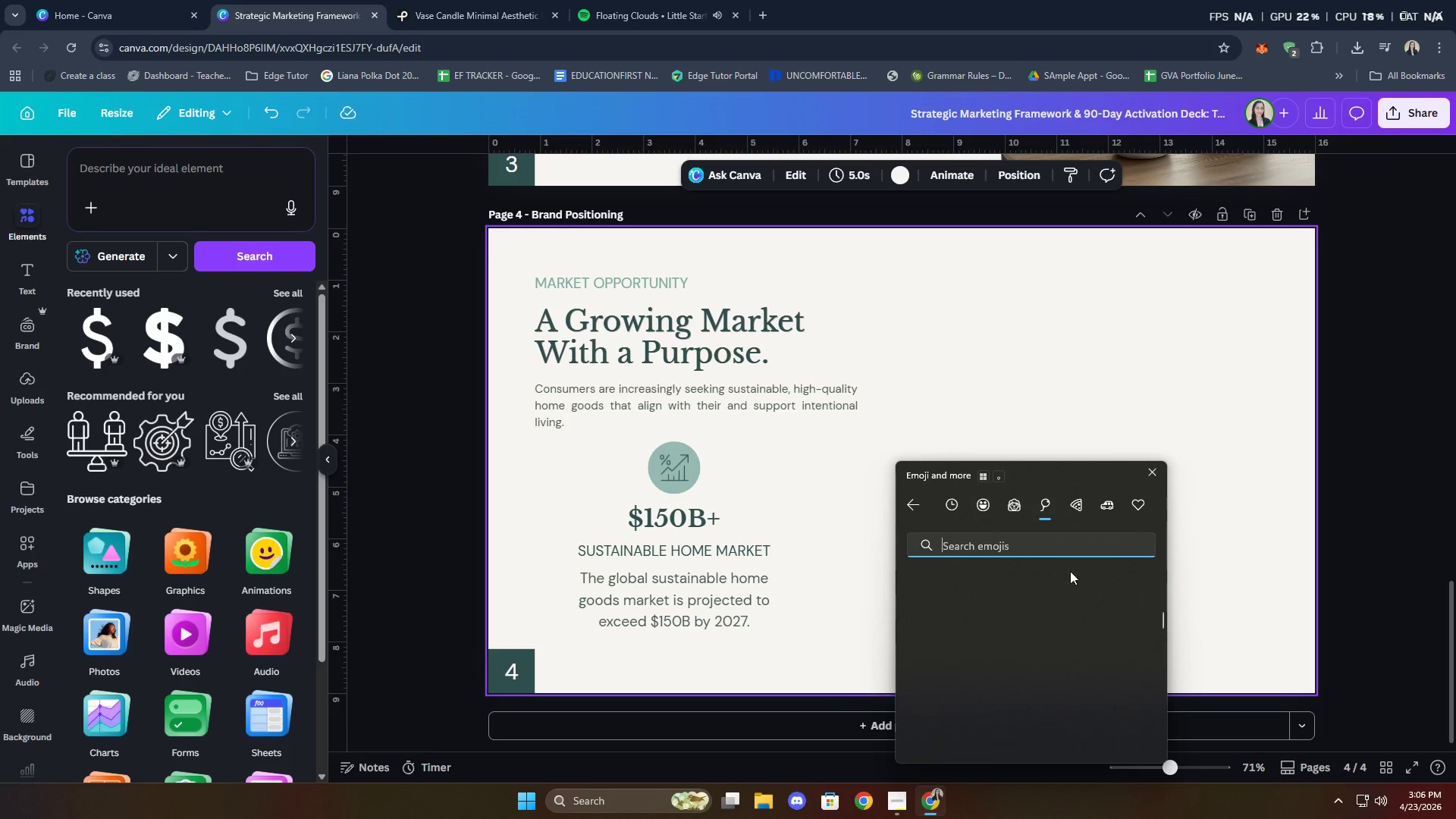 
scroll: coordinate [1078, 581], scroll_direction: down, amount: 223.0
 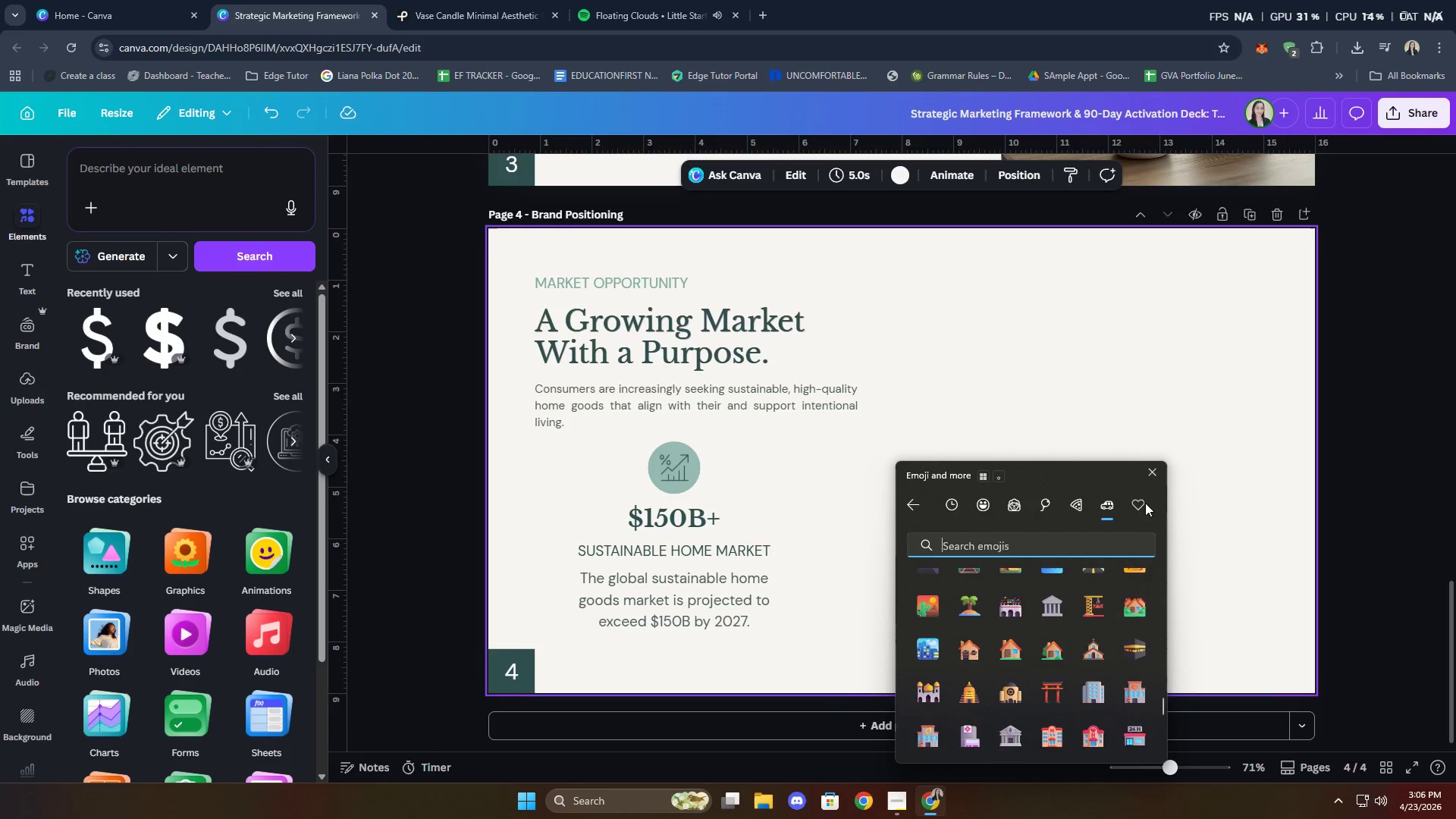 
left_click([1147, 476])
 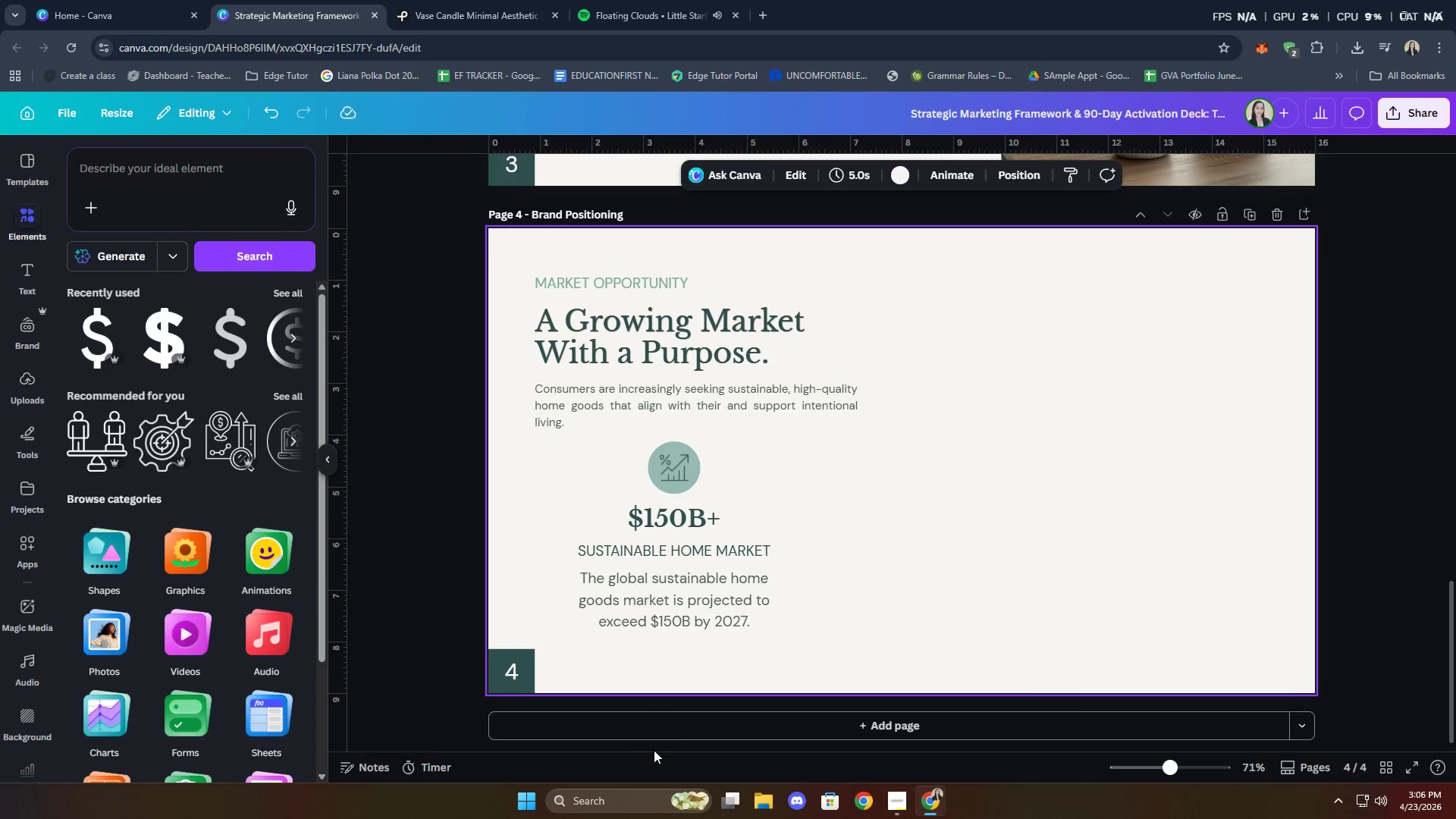 
left_click([680, 466])
 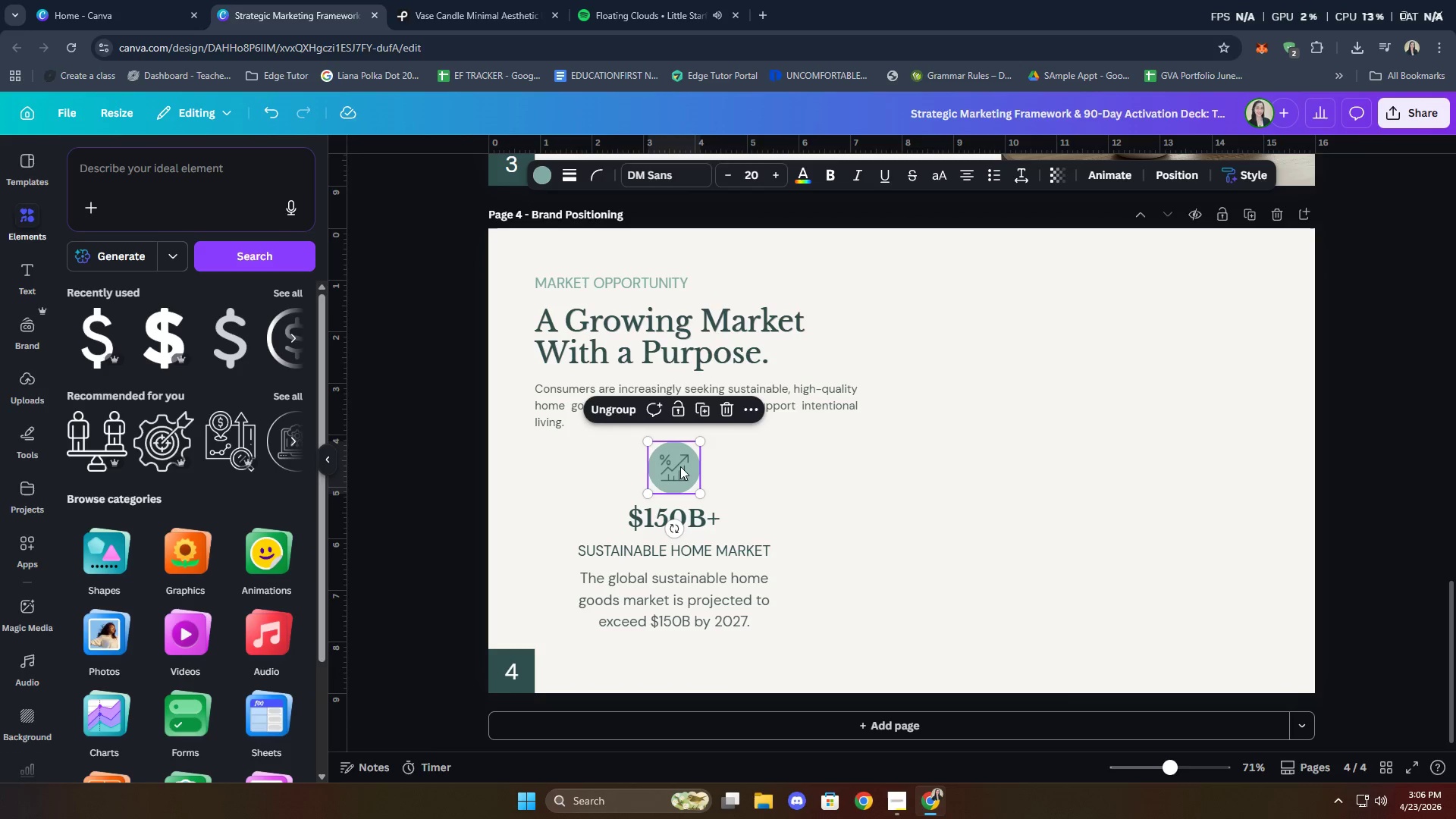 
hold_key(key=ShiftLeft, duration=1.67)
double_click([635, 548])
 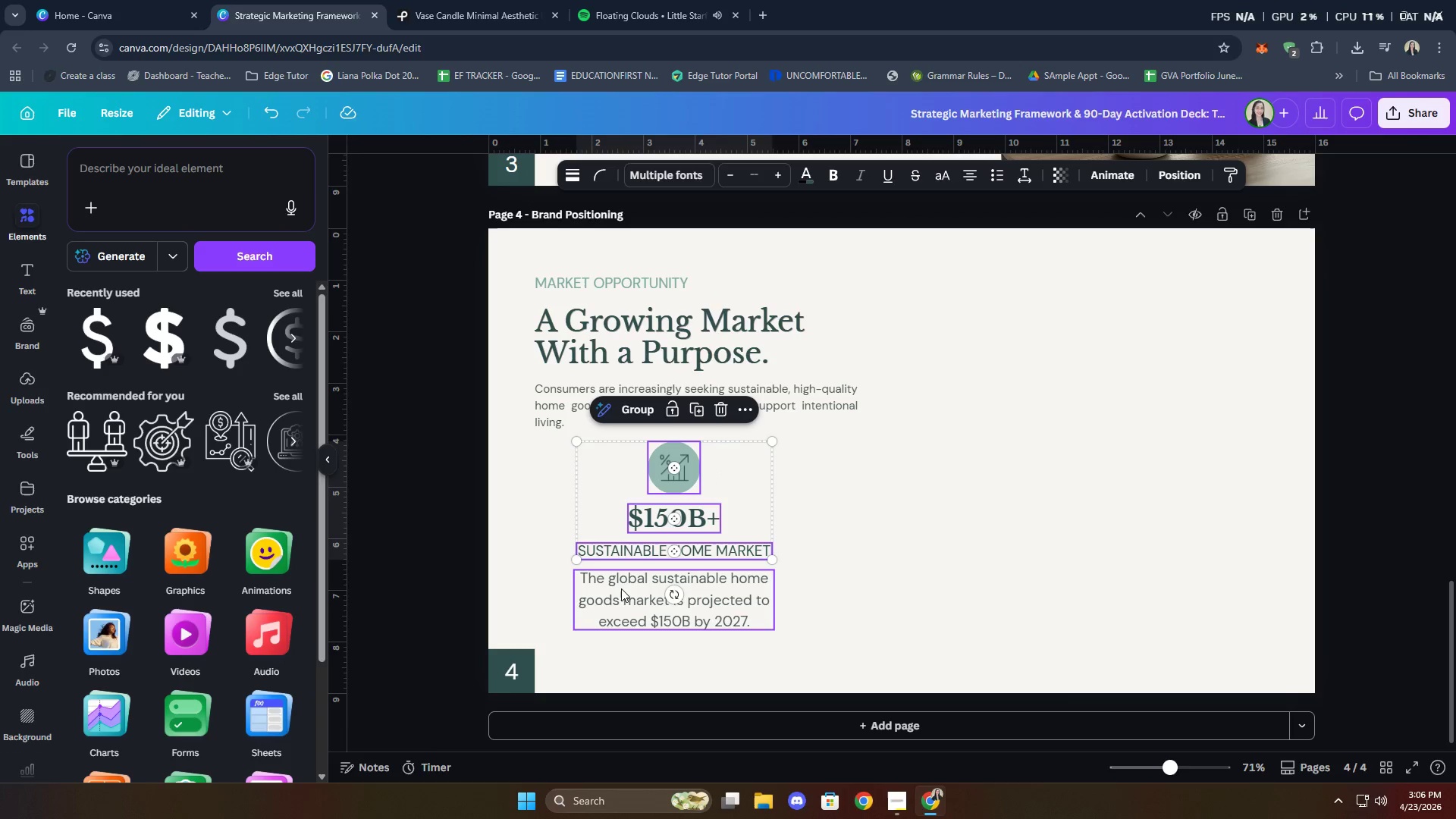 
triple_click([621, 589])
 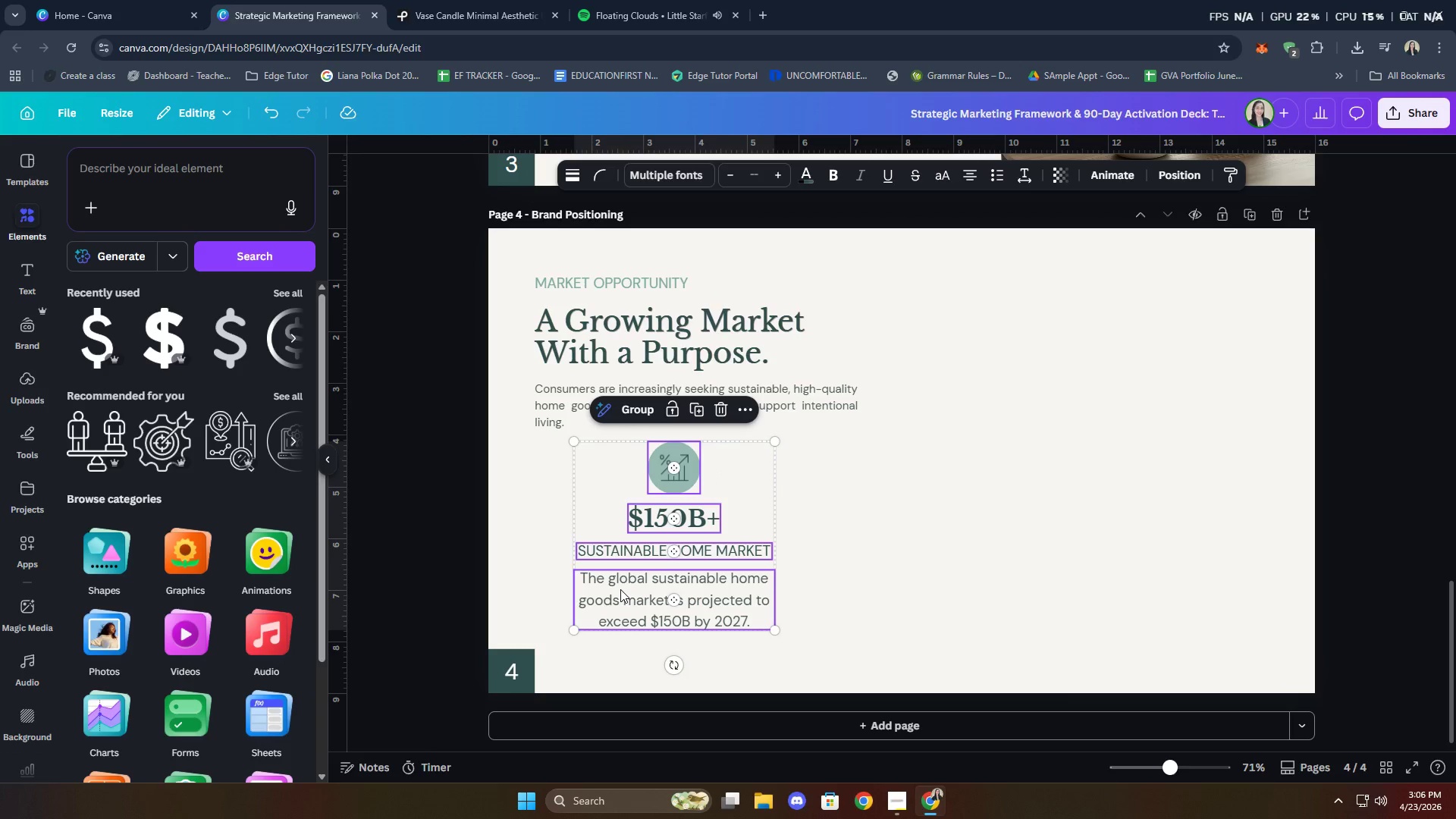 
key(Control+ControlLeft)
 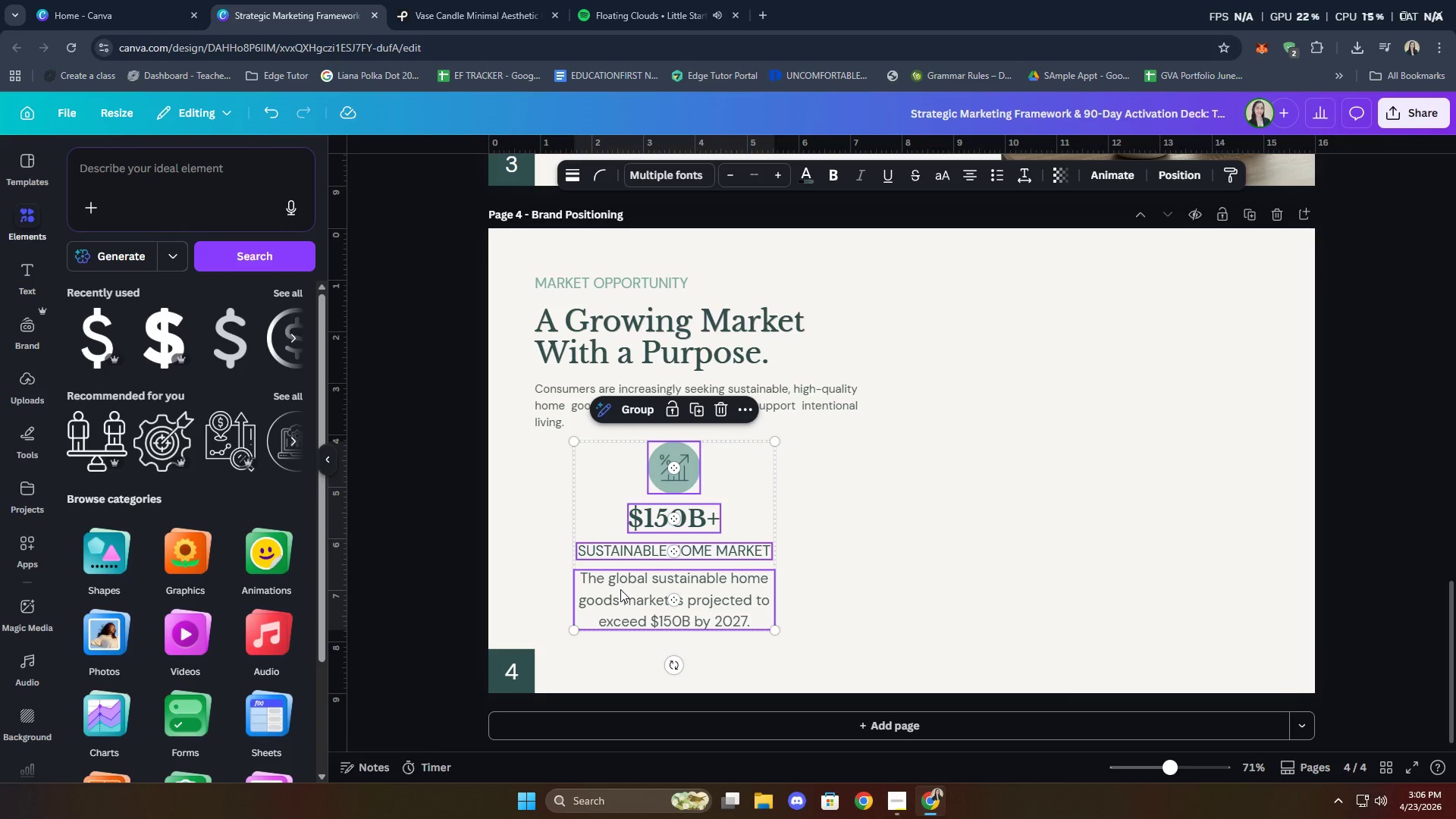 
key(Control+C)
 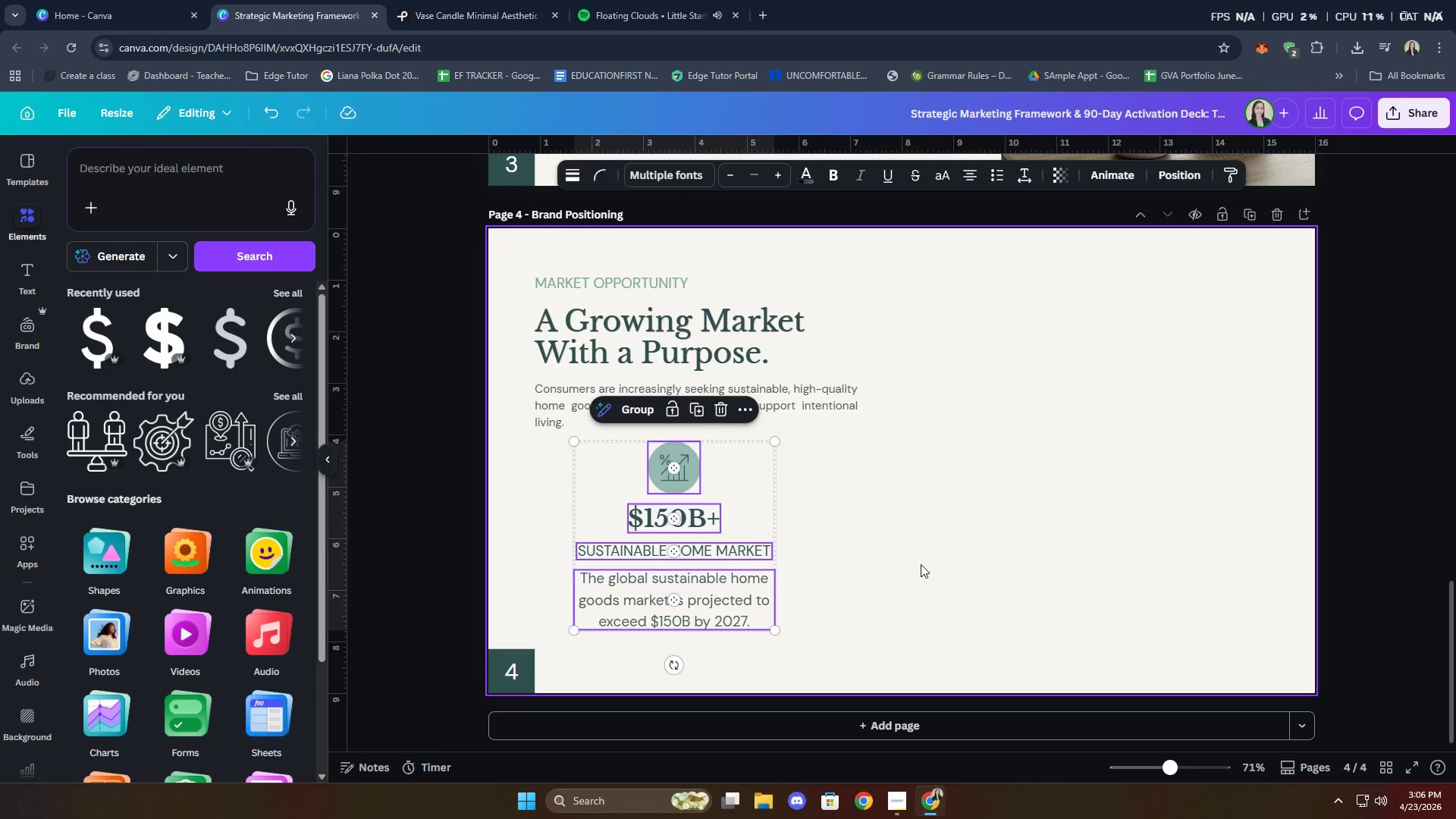 
key(Control+ControlLeft)
 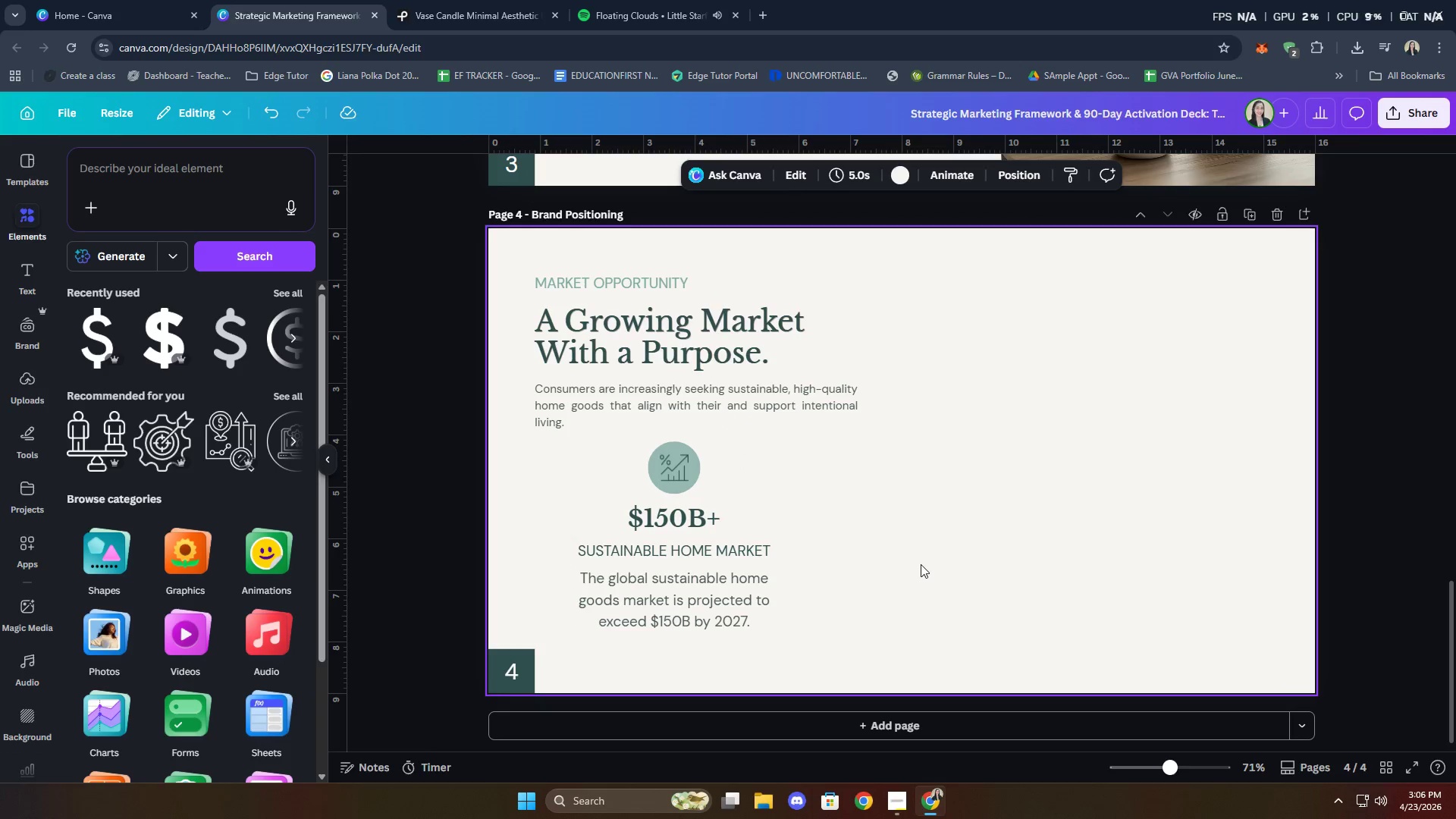 
key(Control+V)
 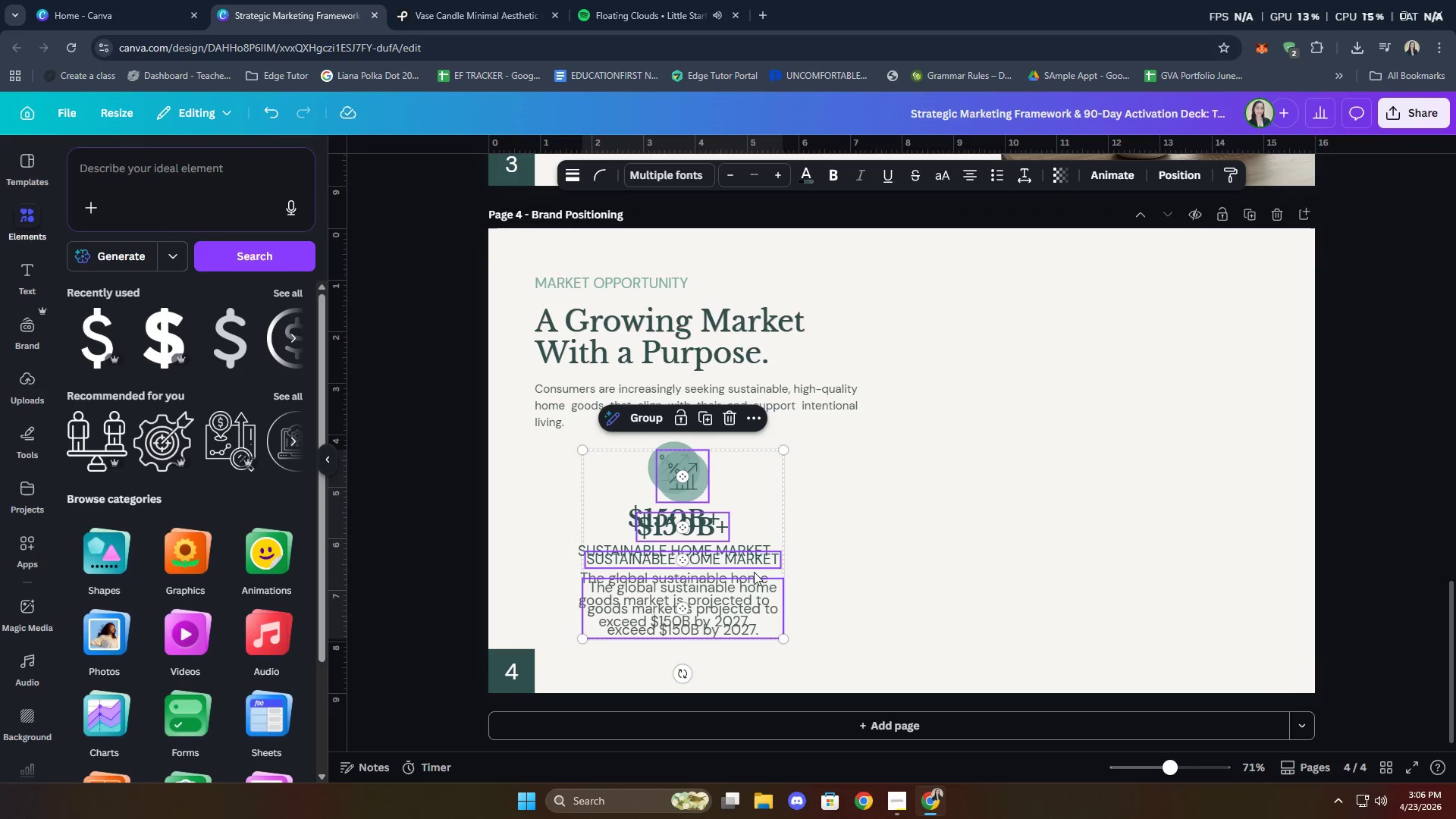 
left_click_drag(start_coordinate=[762, 608], to_coordinate=[982, 601])
 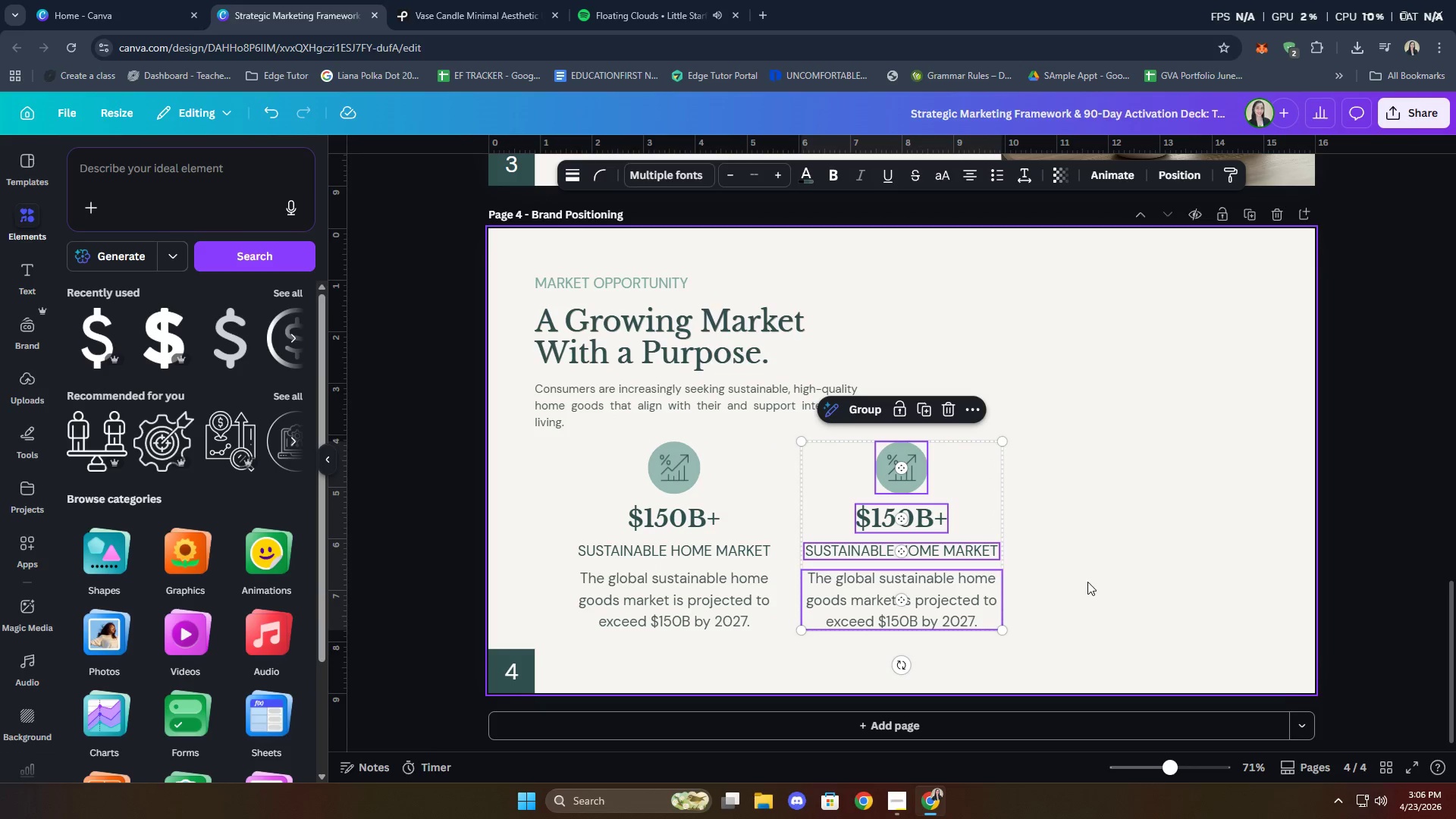 
left_click([1087, 582])
 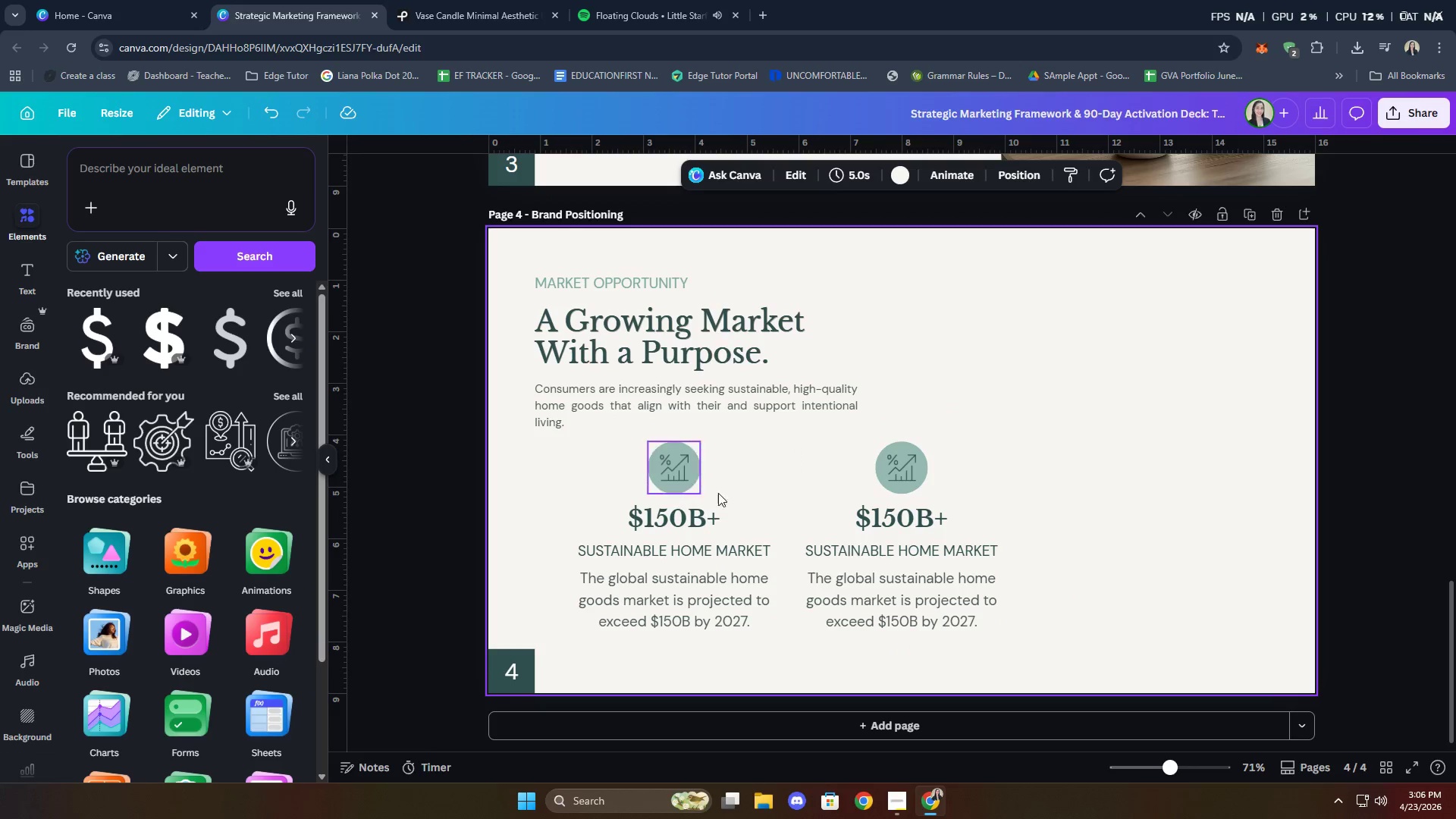 
left_click([906, 479])
 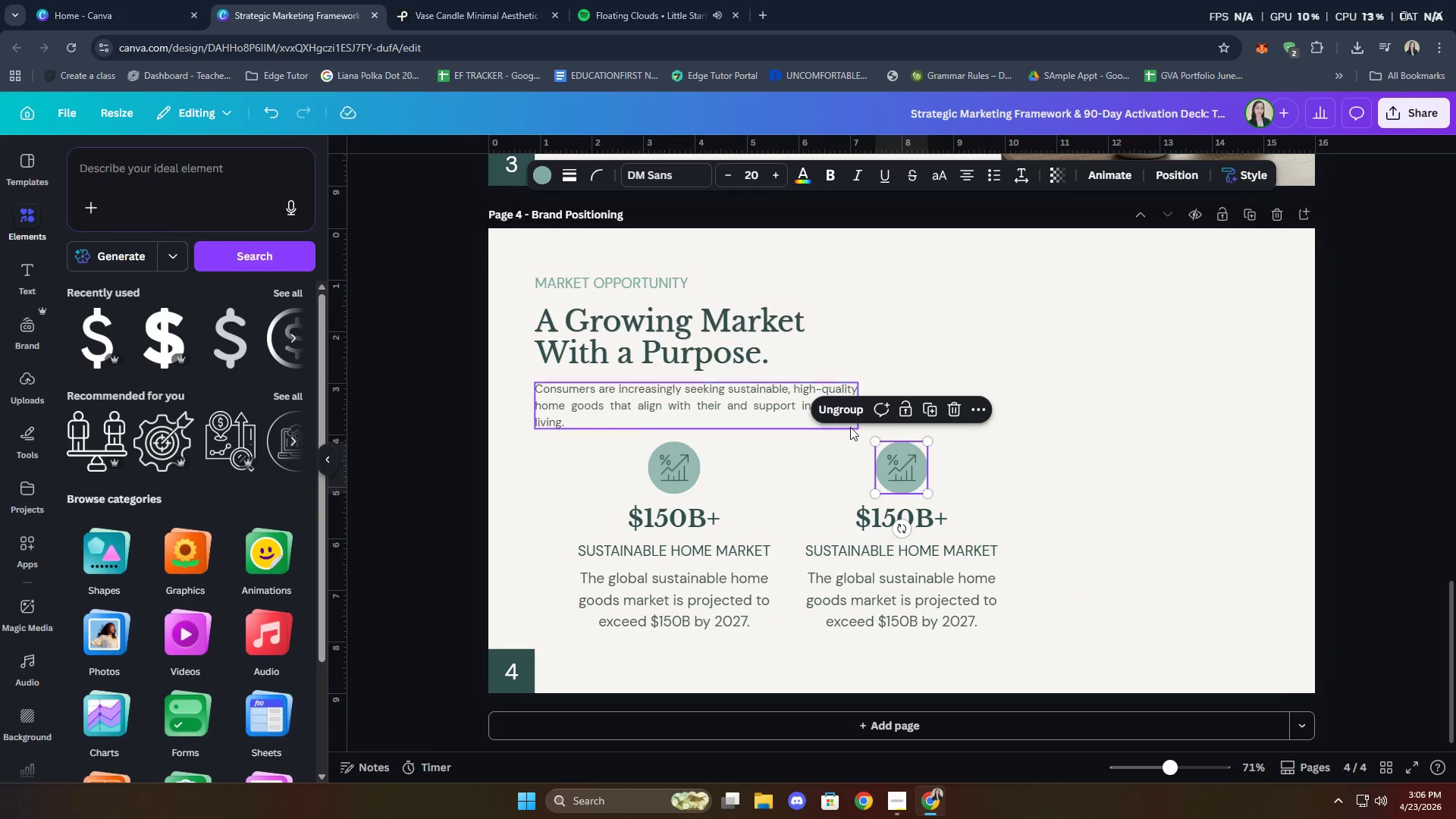 
left_click([840, 416])
 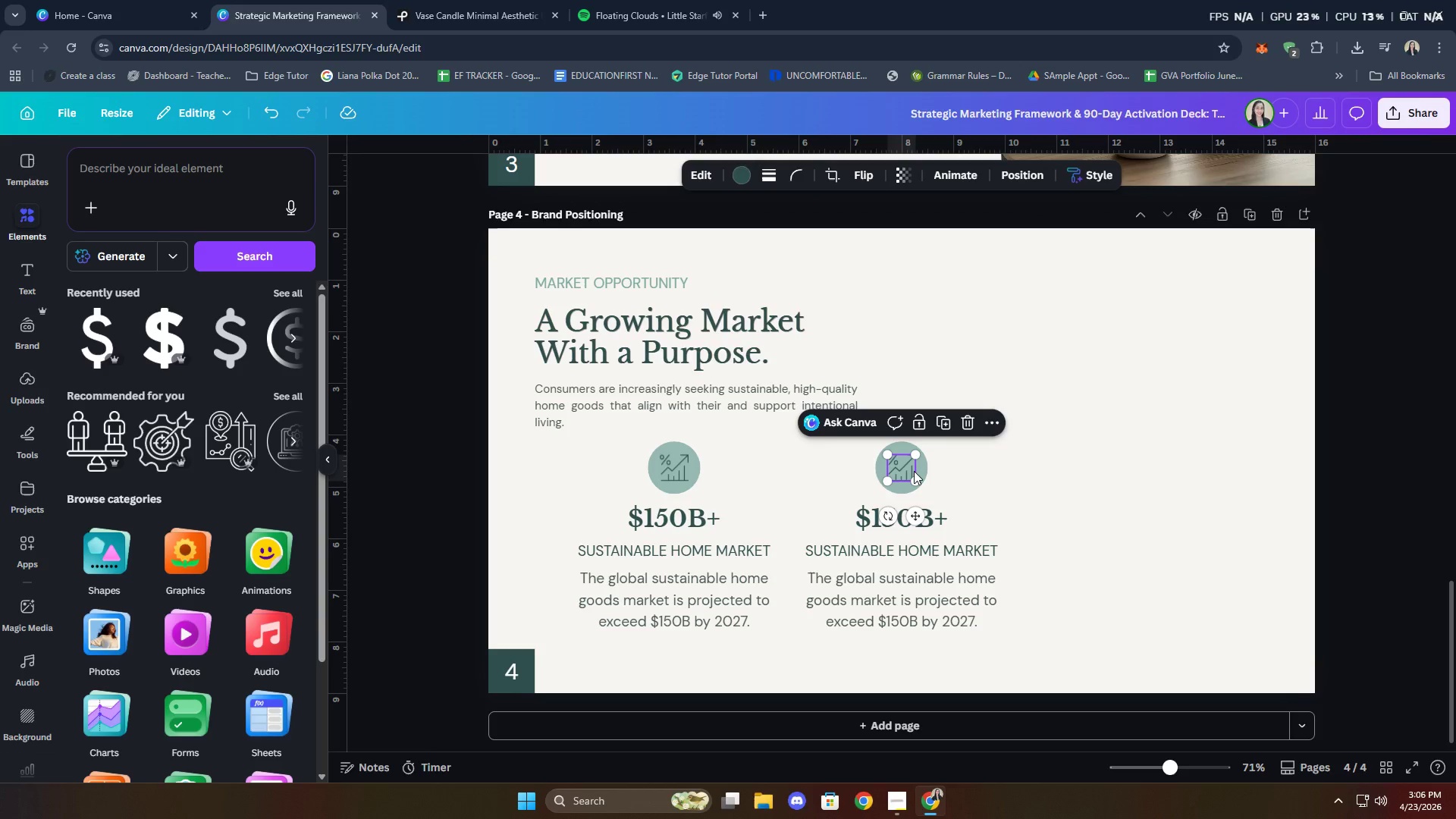 
key(Delete)
 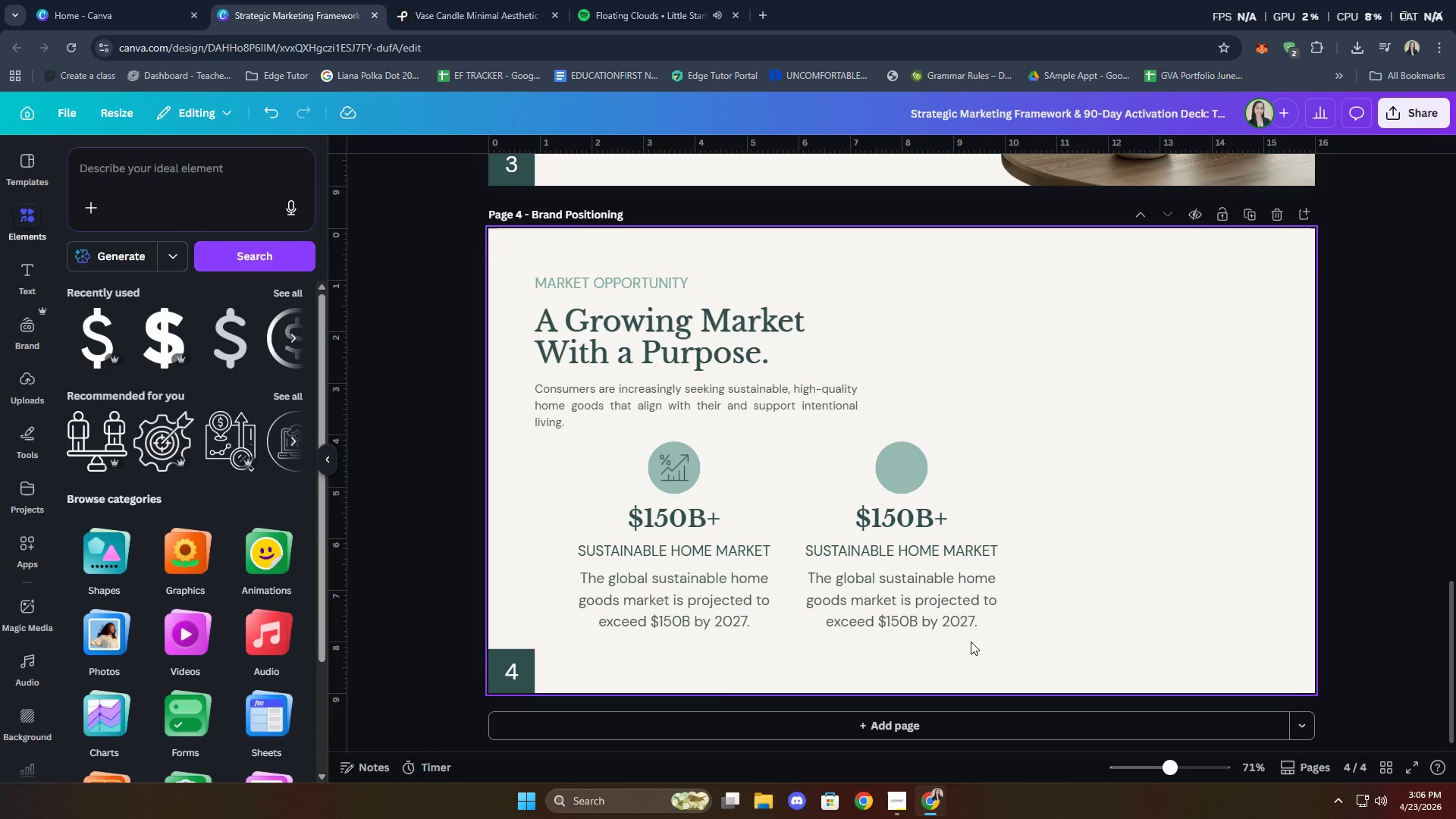 
wait(7.27)
 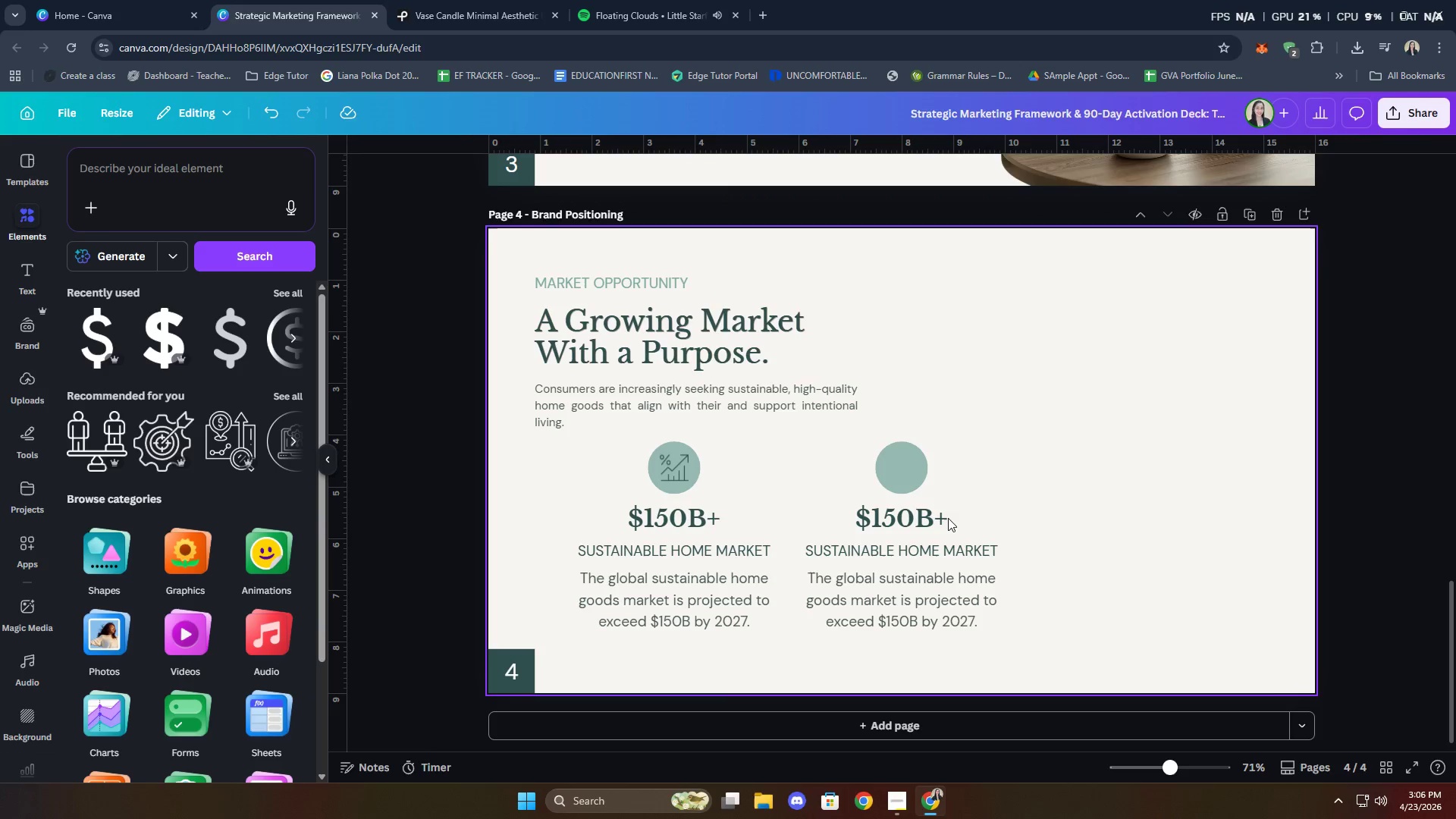 
left_click([141, 185])
 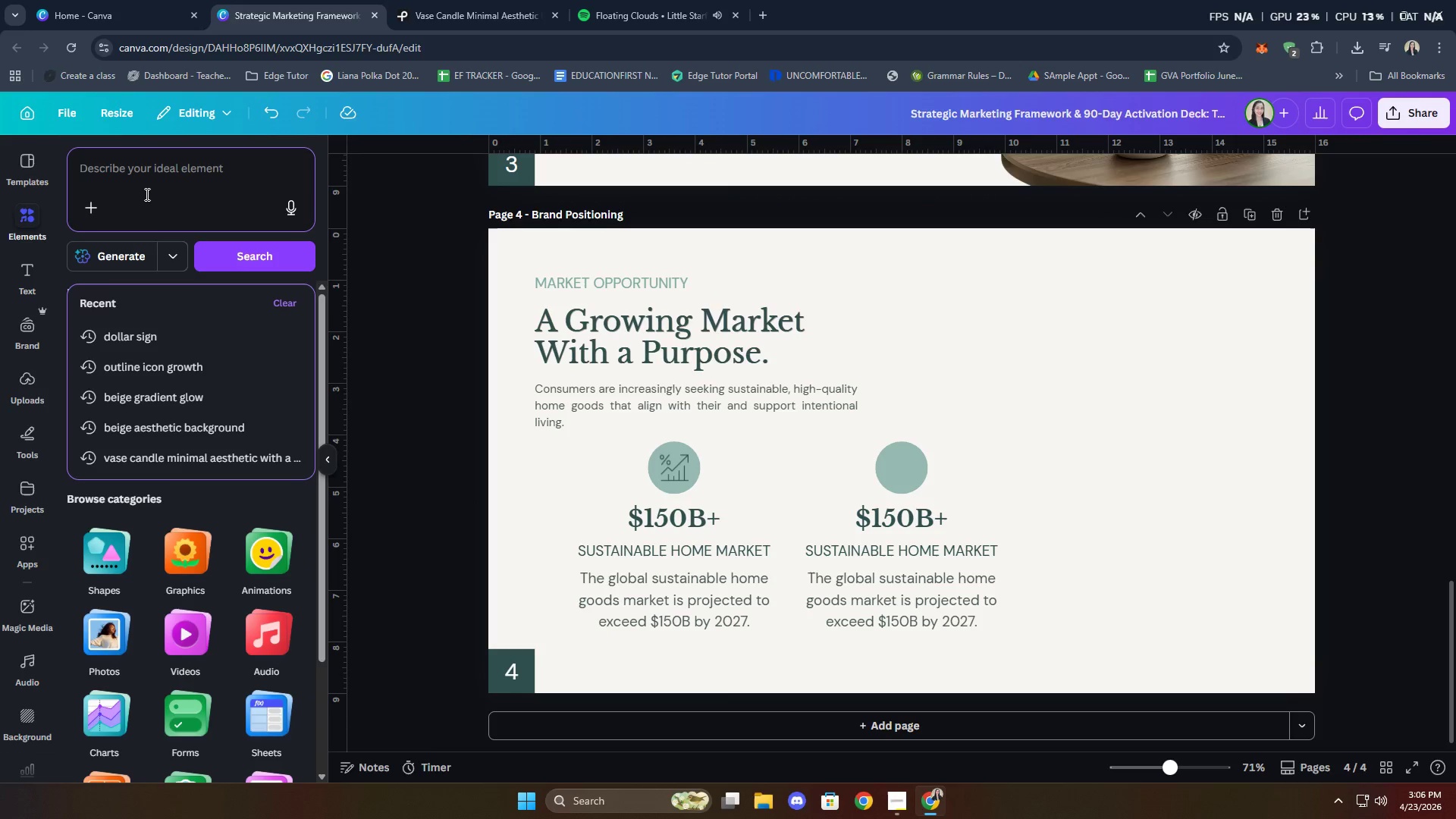 
type(minimal icon user)
 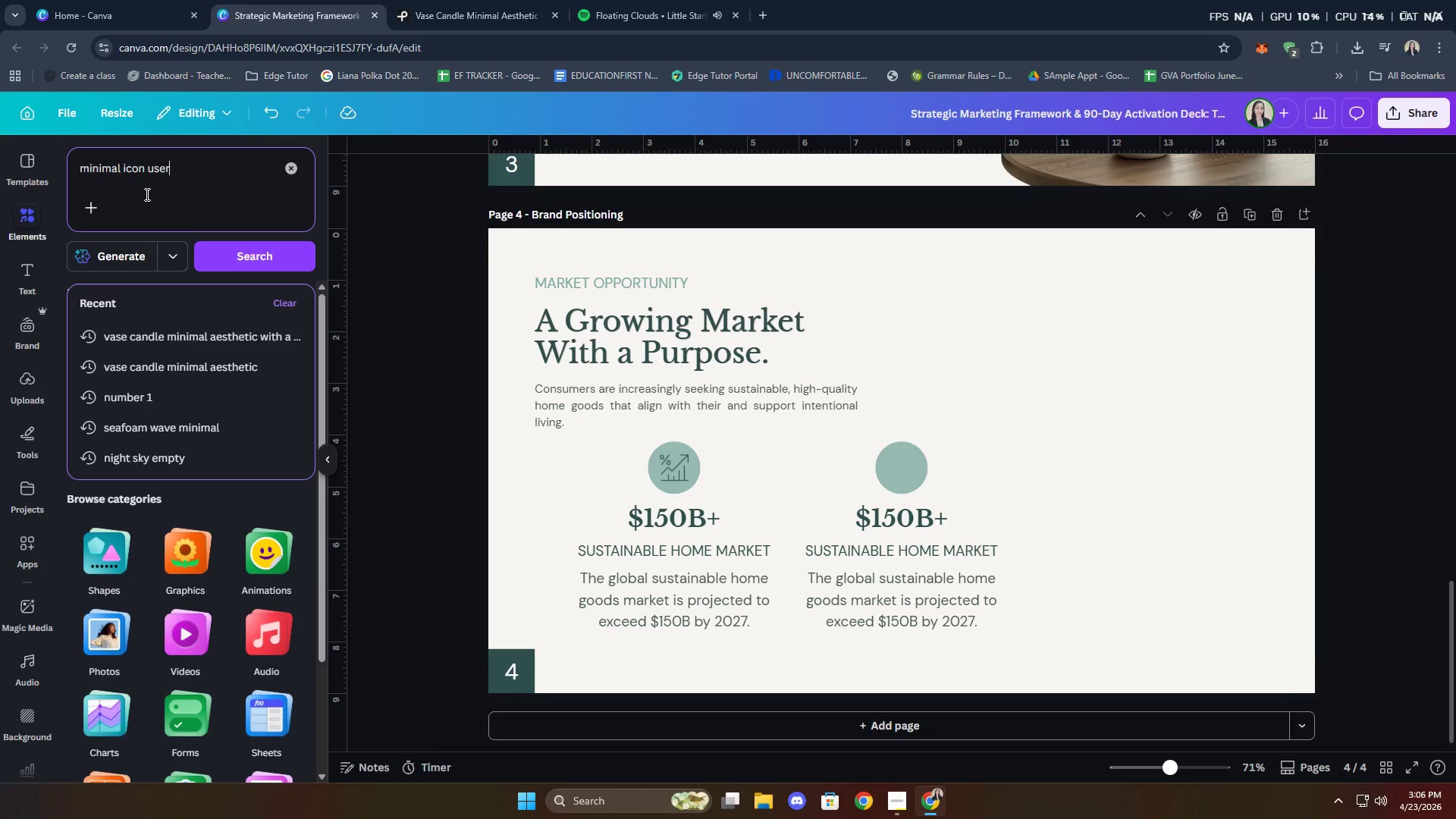 
key(Enter)
 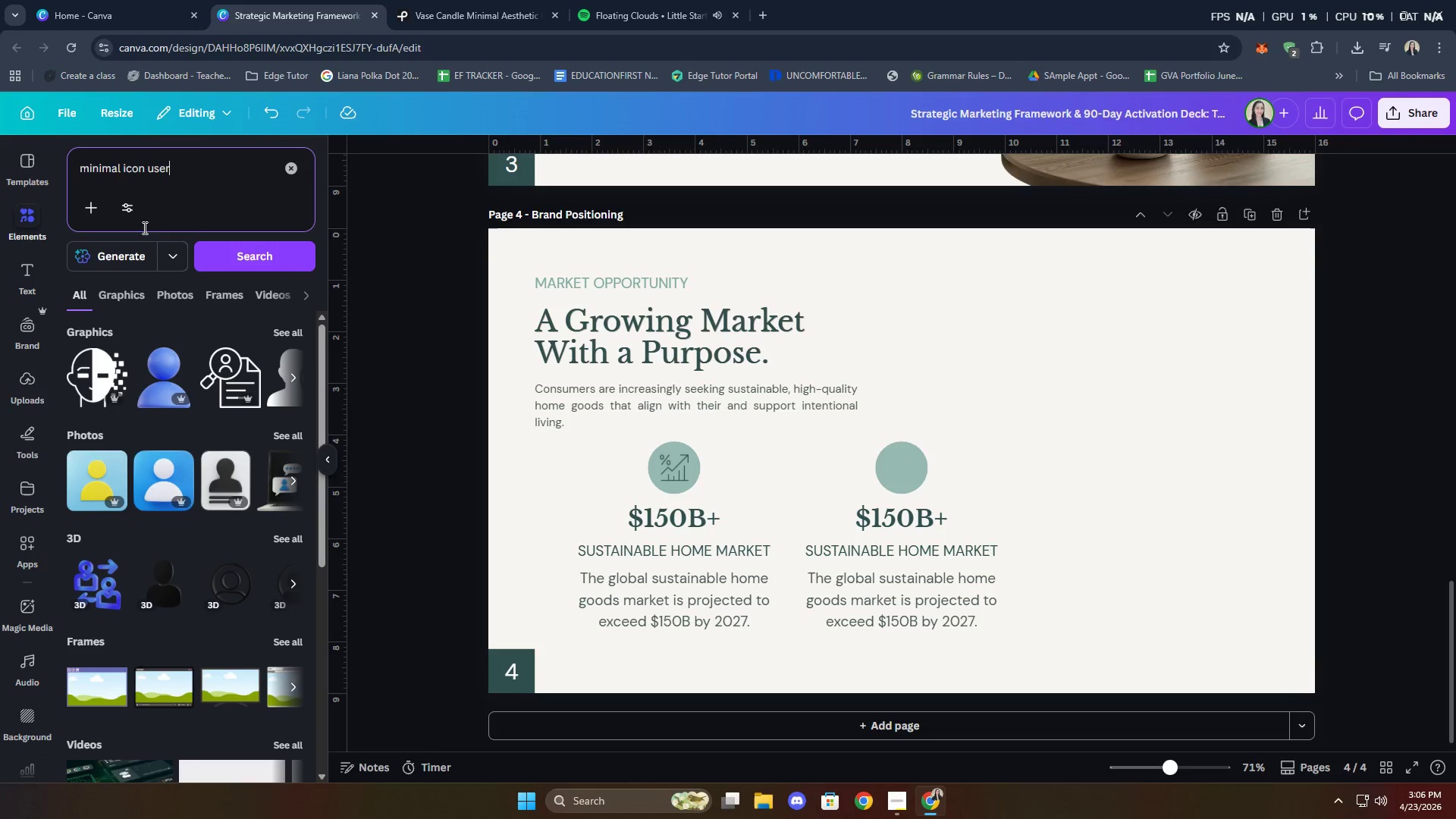 
mouse_move([279, 337])
 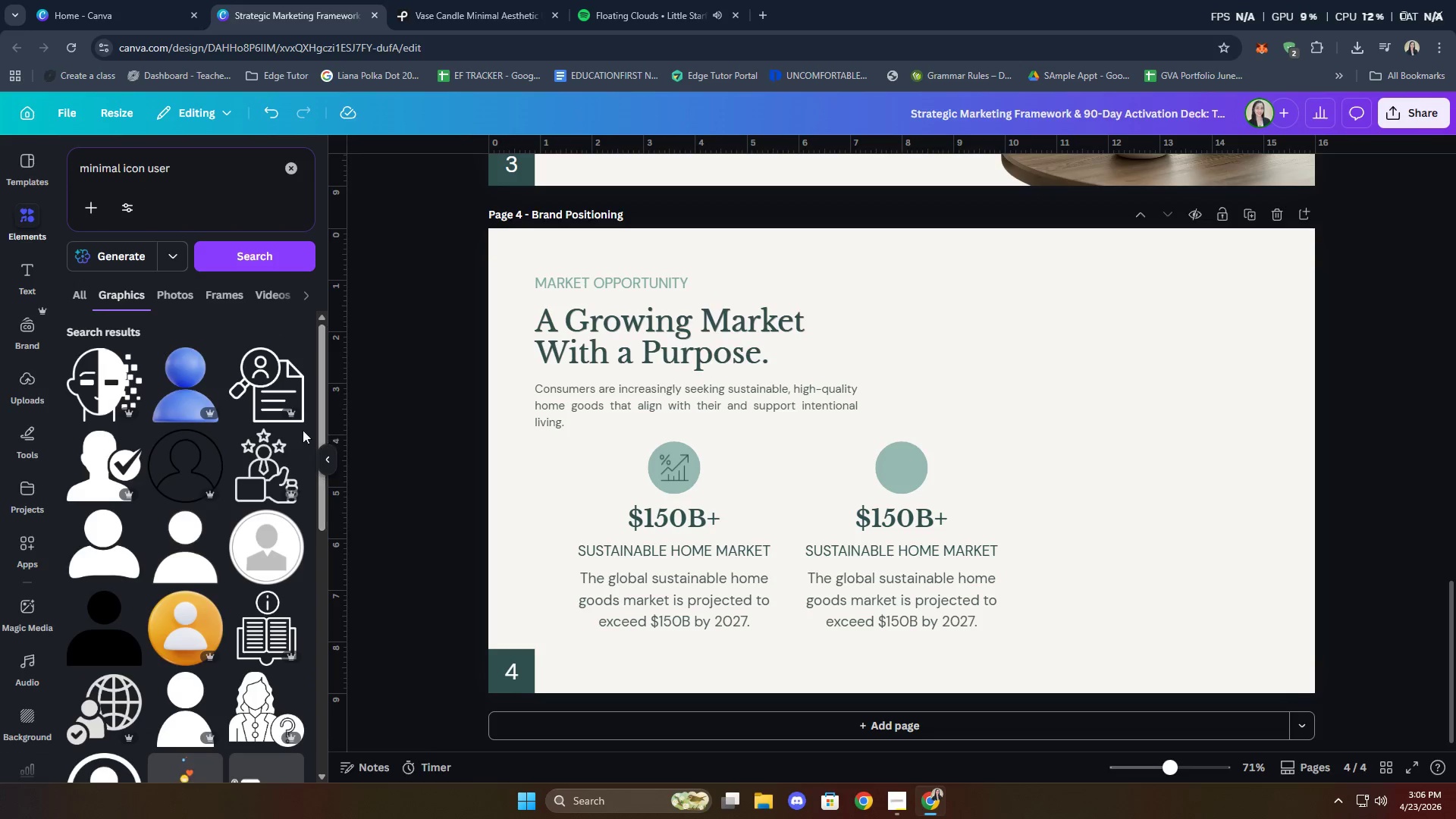 
mouse_move([210, 388])
 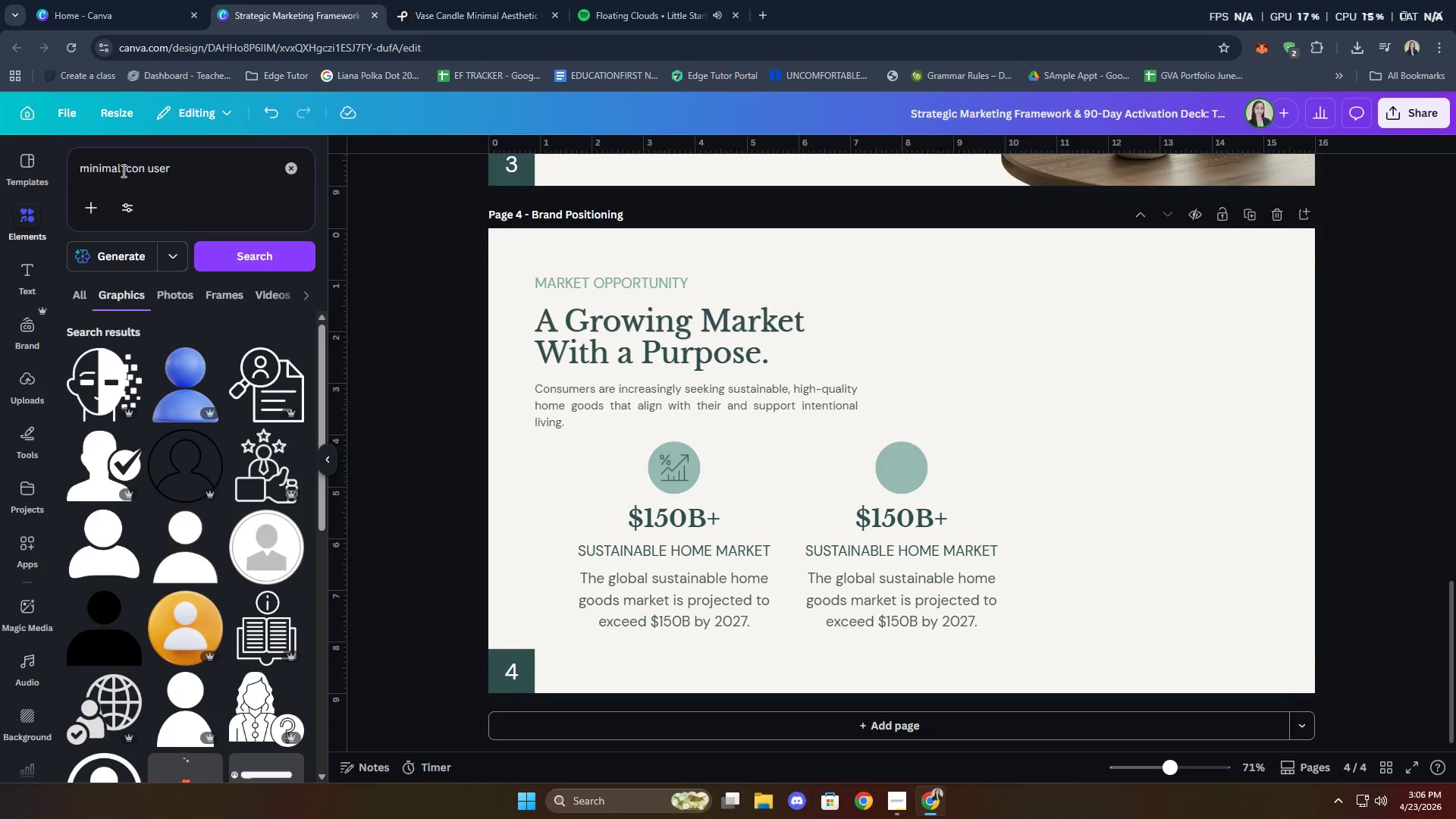 
left_click([125, 170])
 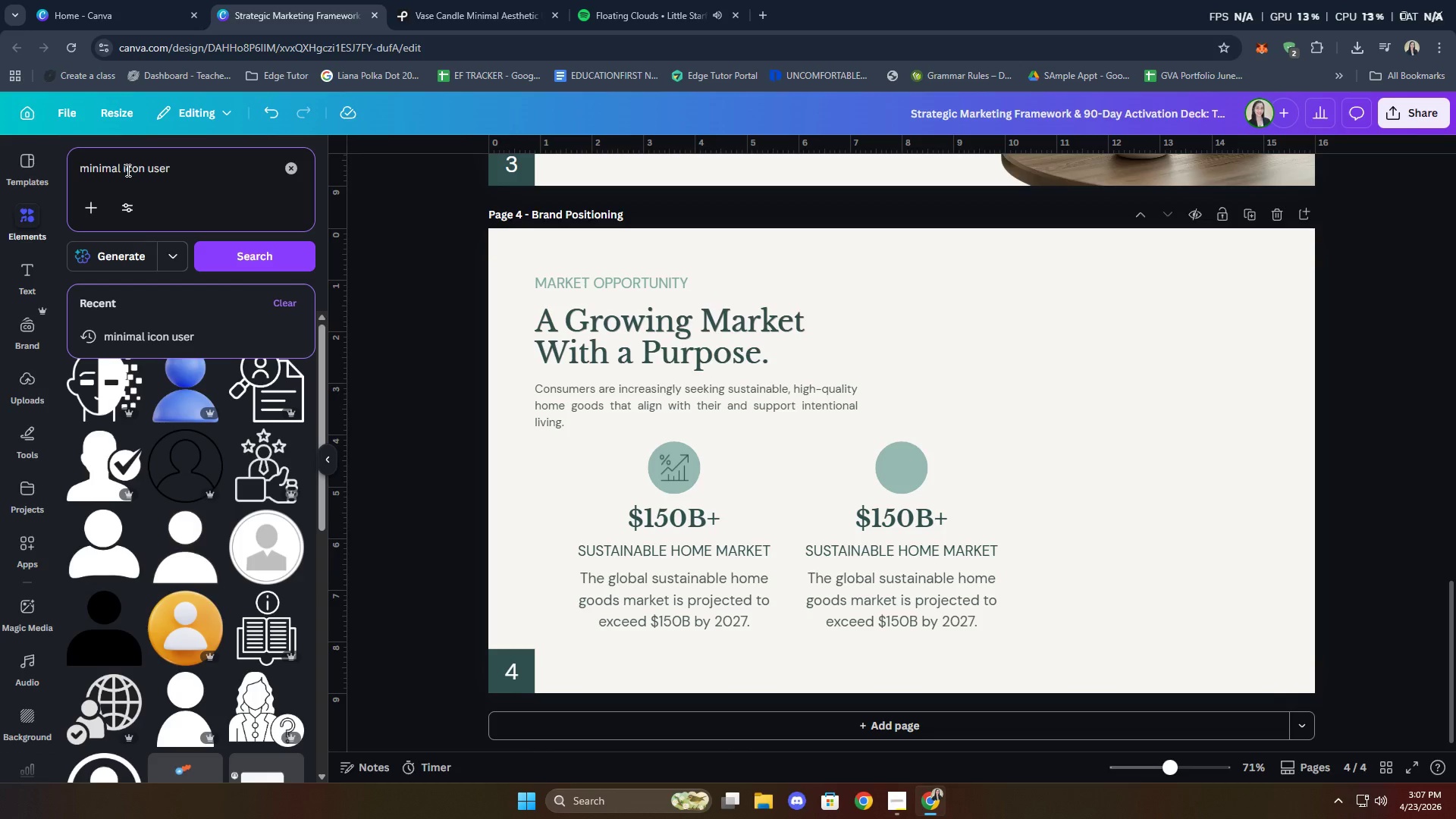 
key(ArrowLeft)
 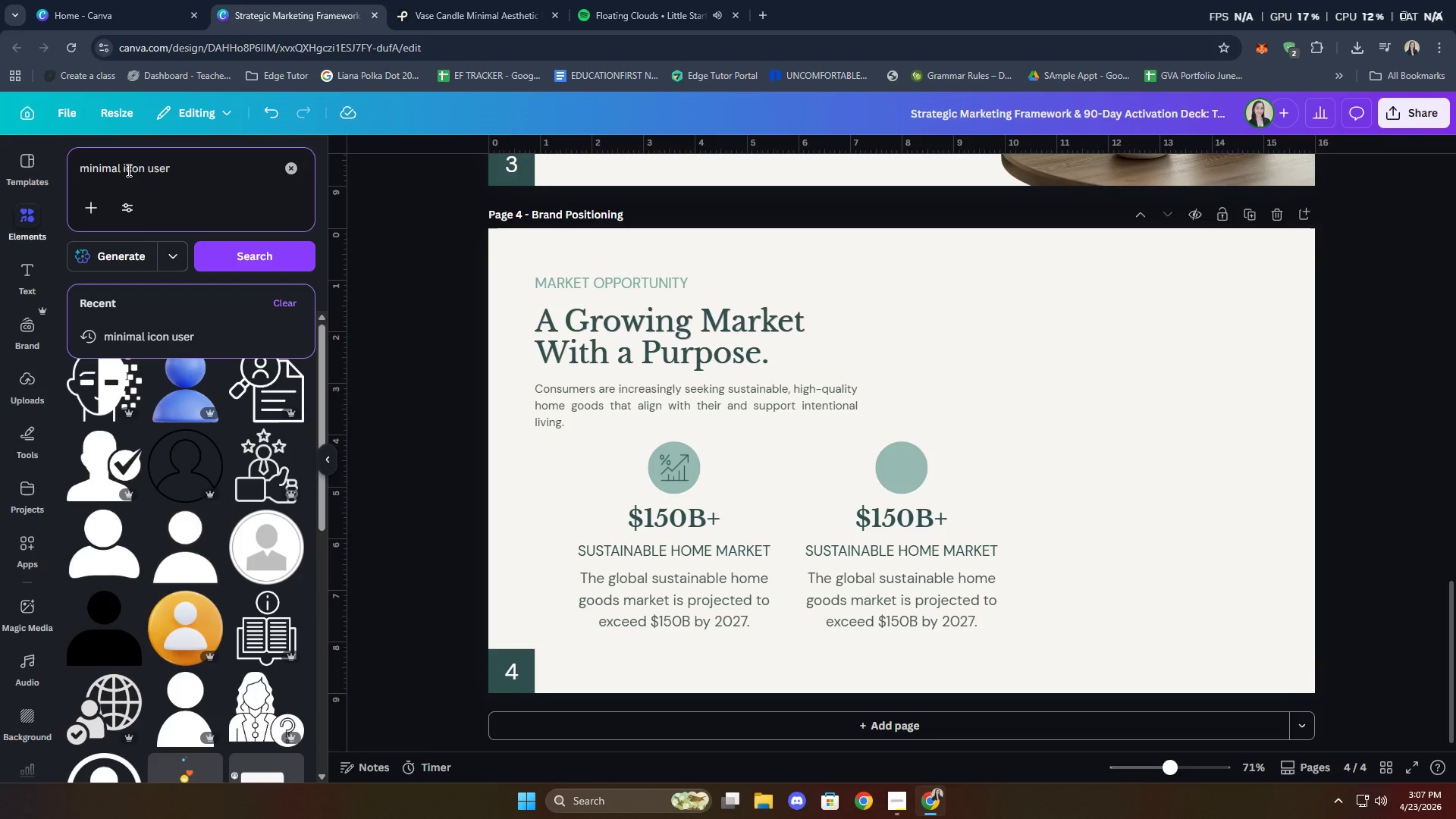 
type(lo)
key(Backspace)
type(ine )
 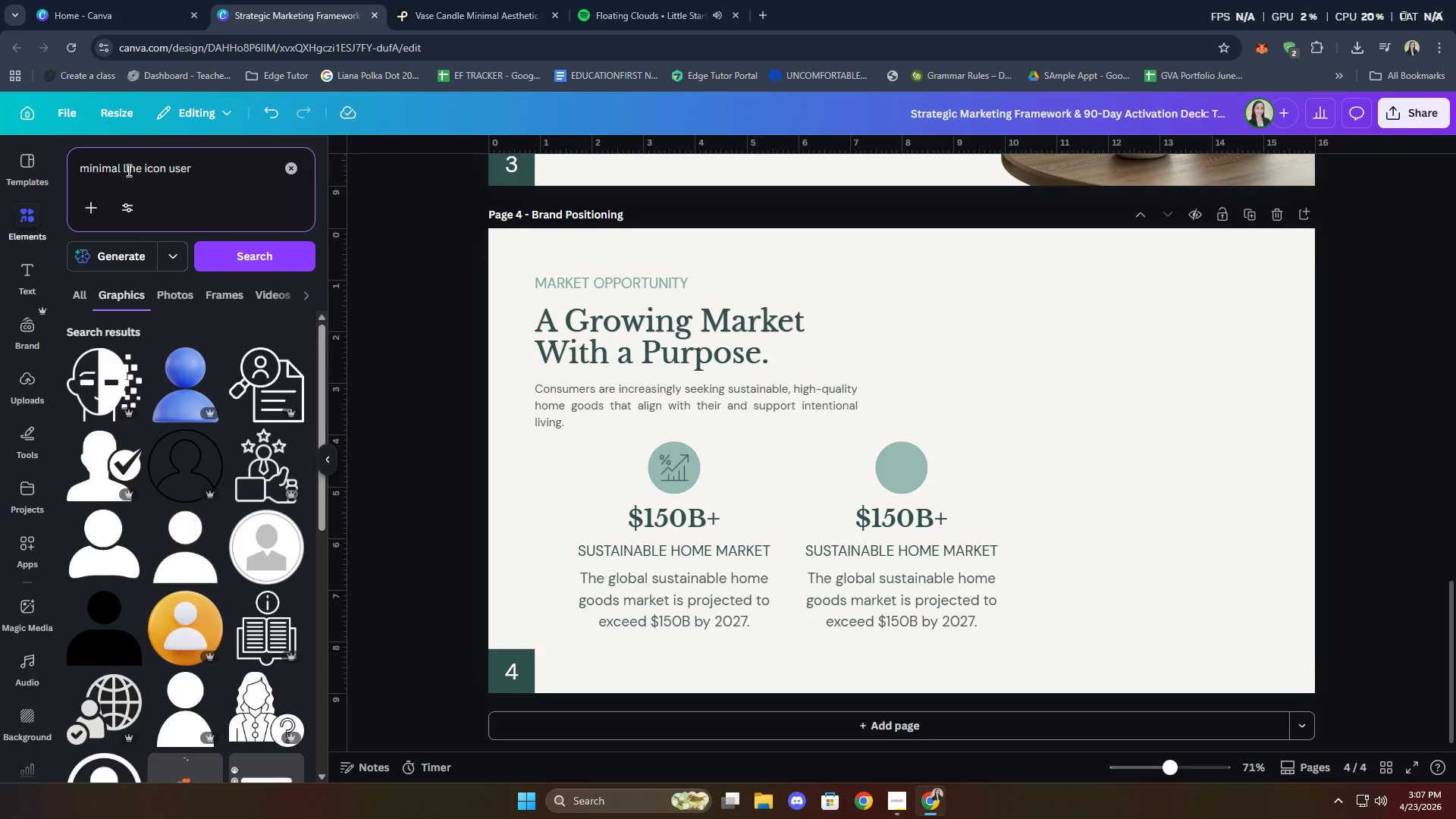 
key(Enter)
 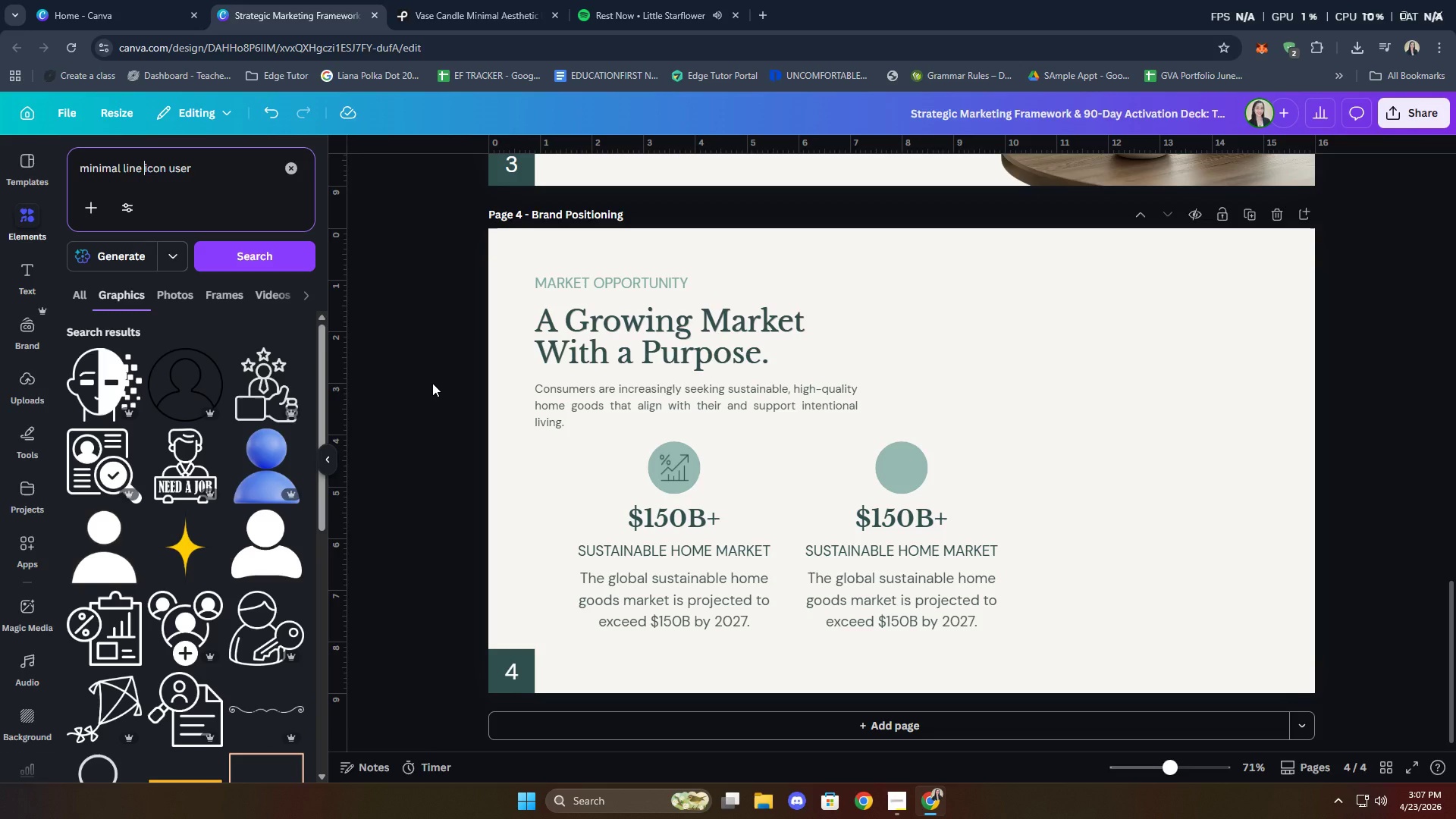 
scroll: coordinate [191, 512], scroll_direction: down, amount: 13.0
 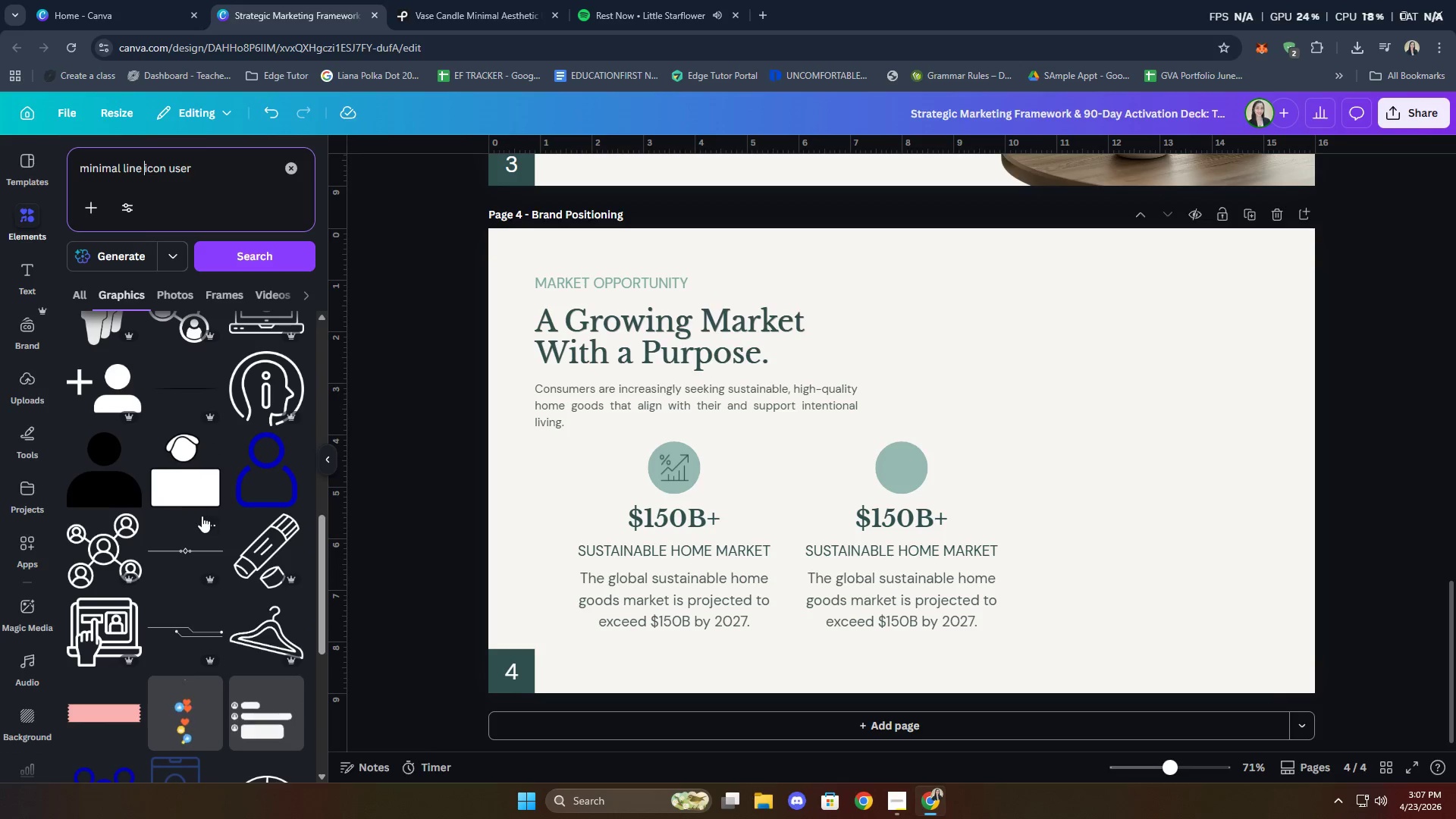 
scroll: coordinate [206, 519], scroll_direction: up, amount: 16.0
 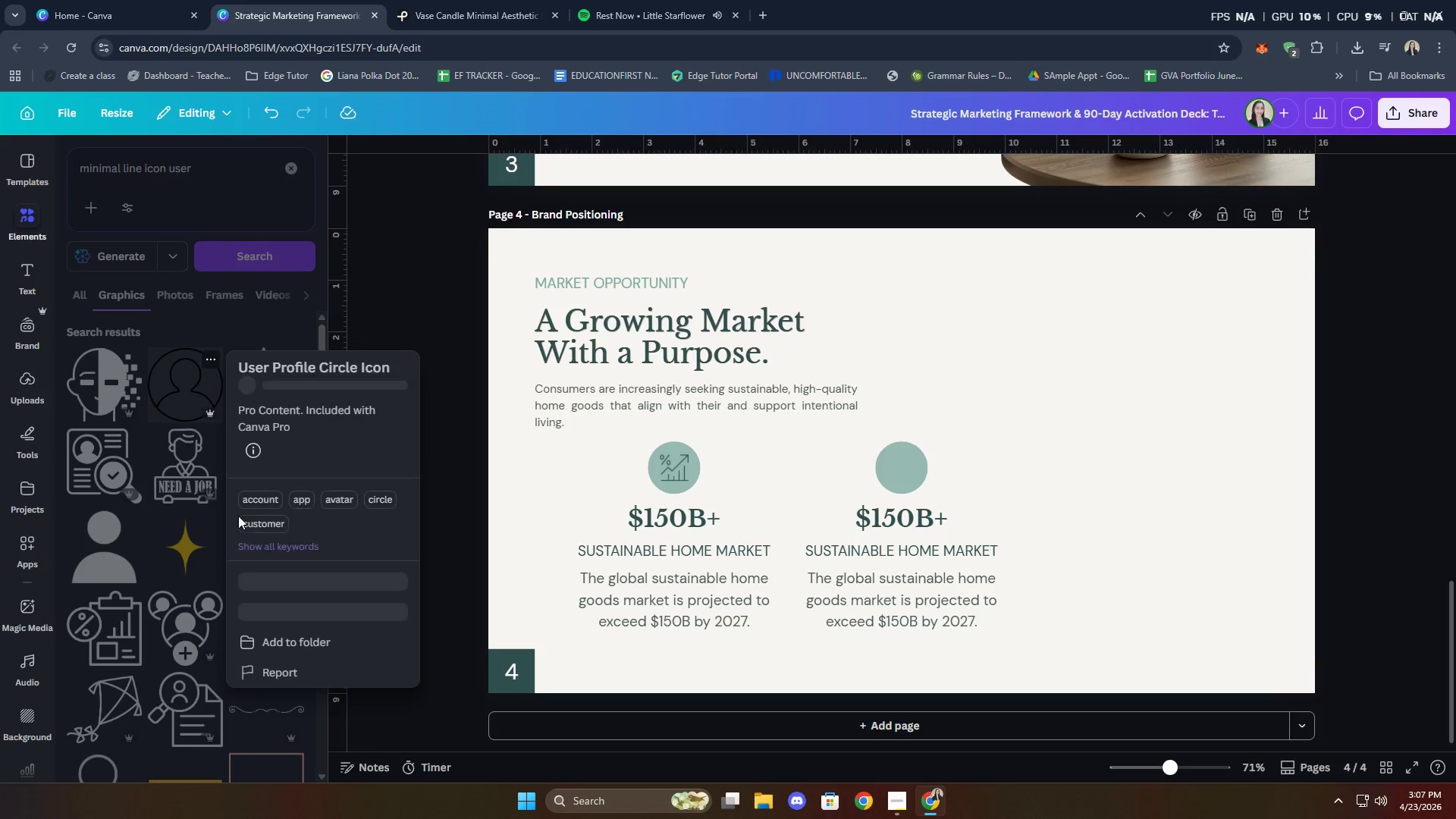 
left_click([308, 624])
 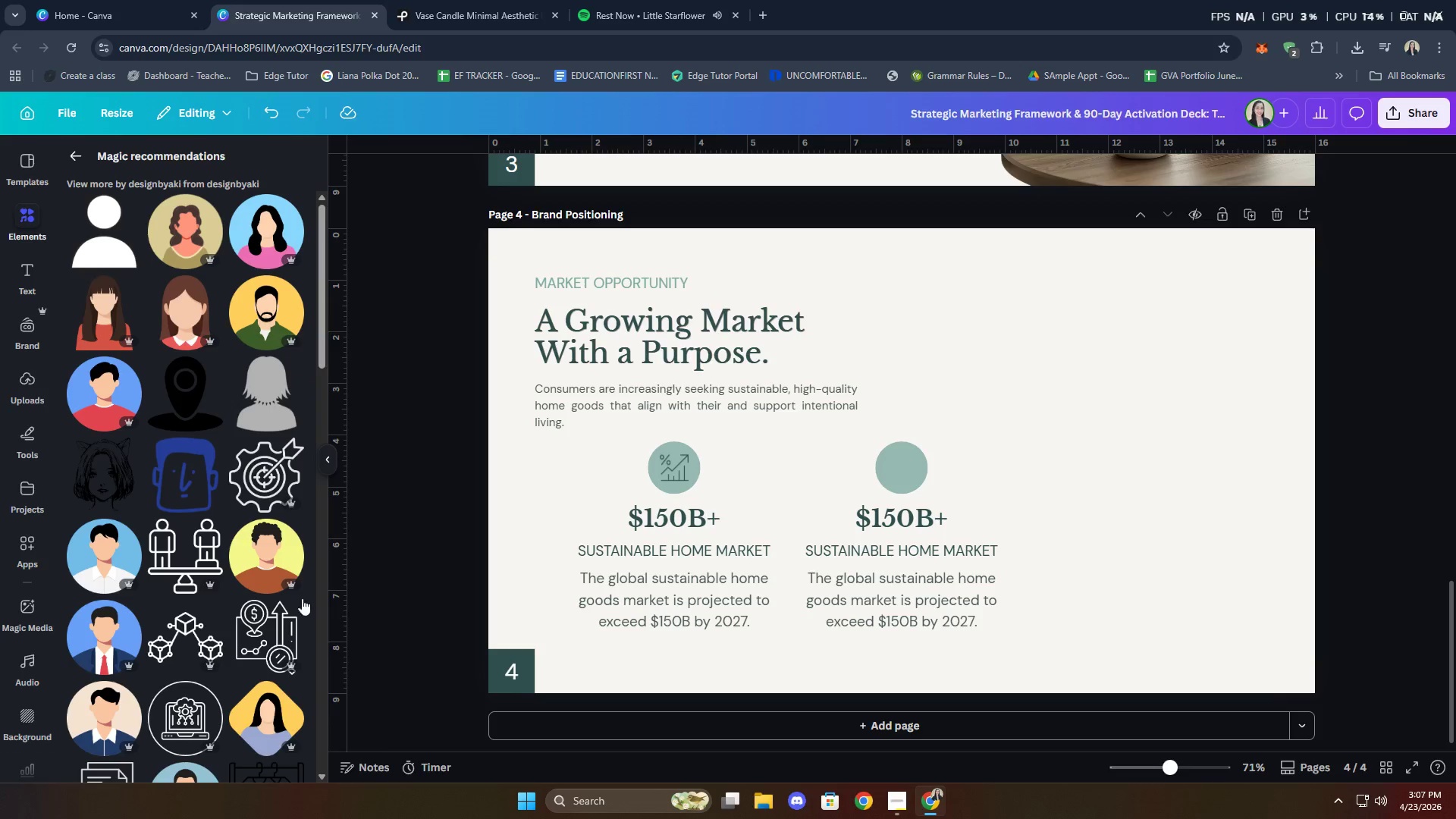 
scroll: coordinate [209, 528], scroll_direction: down, amount: 10.0
 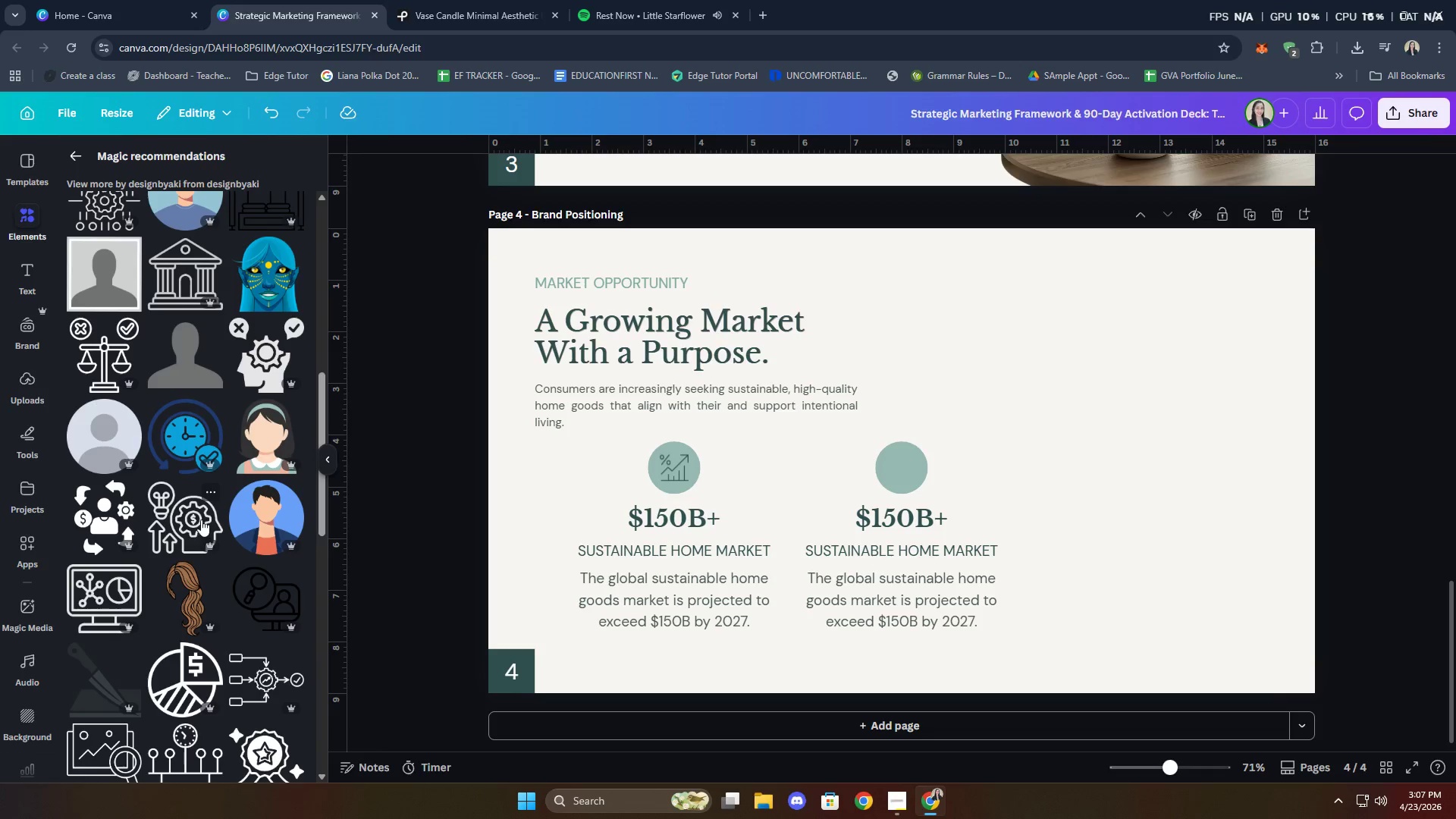 
scroll: coordinate [128, 350], scroll_direction: up, amount: 16.0
 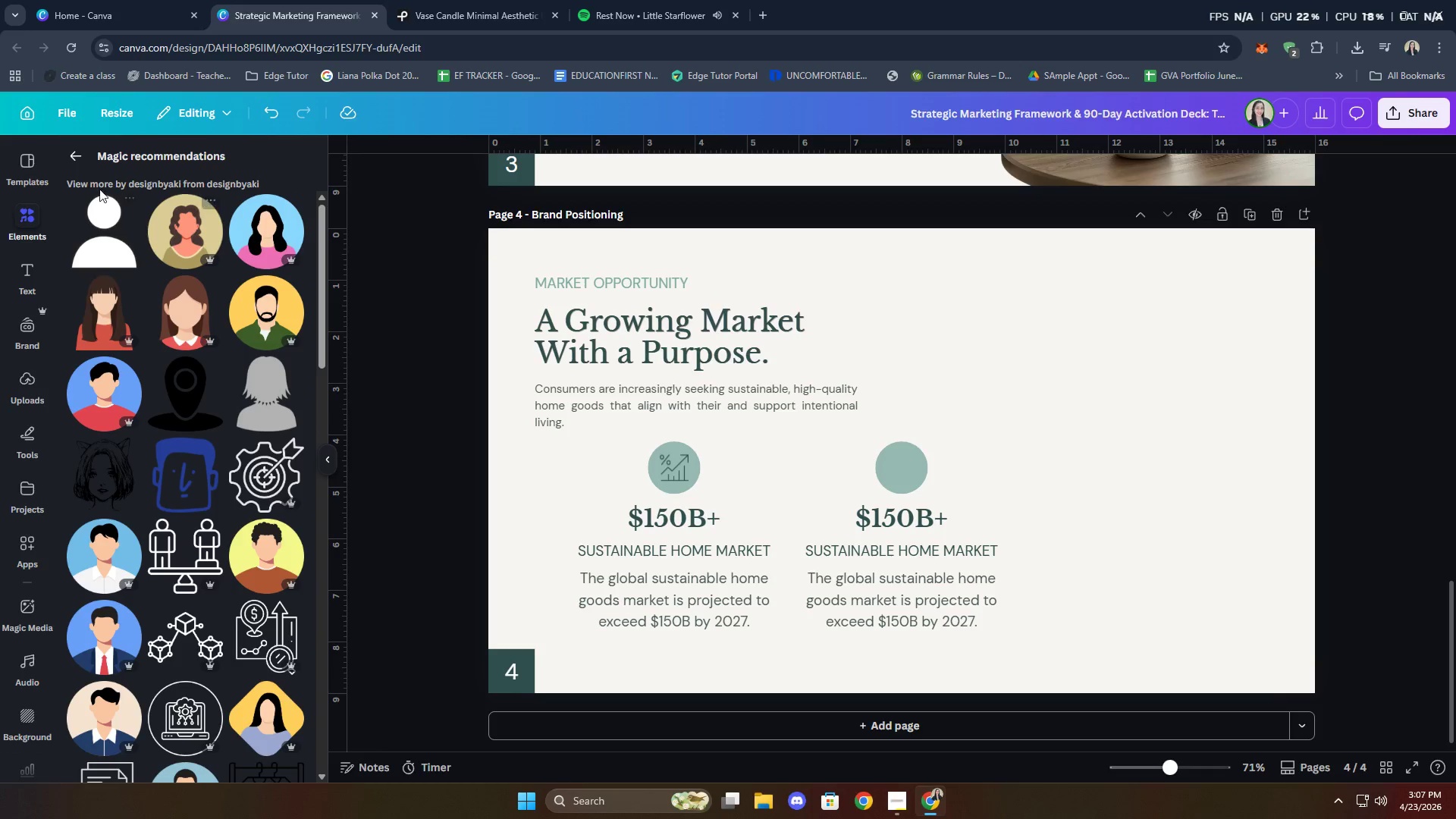 
left_click([80, 155])
 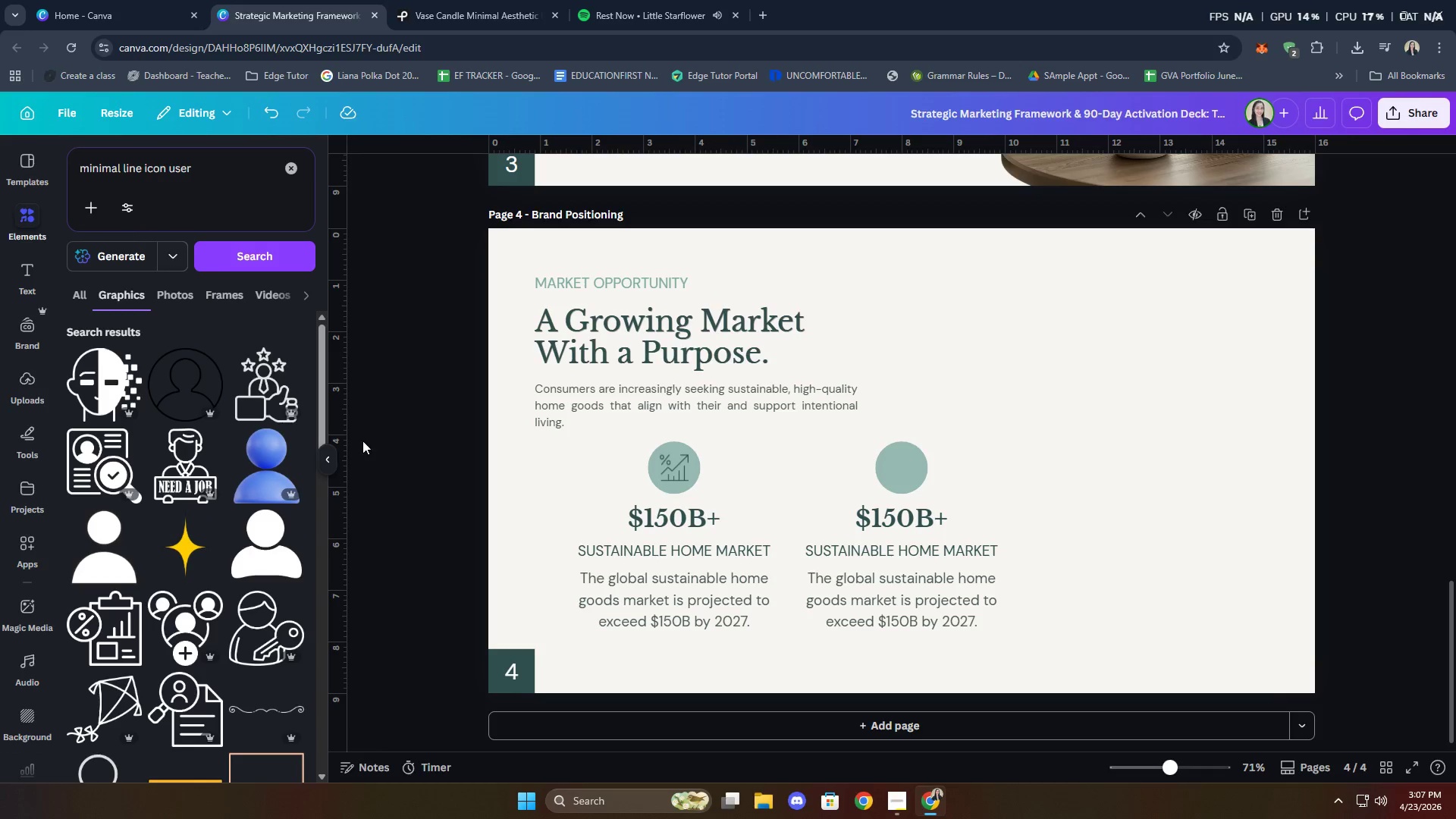 
scroll: coordinate [246, 406], scroll_direction: down, amount: 18.0
 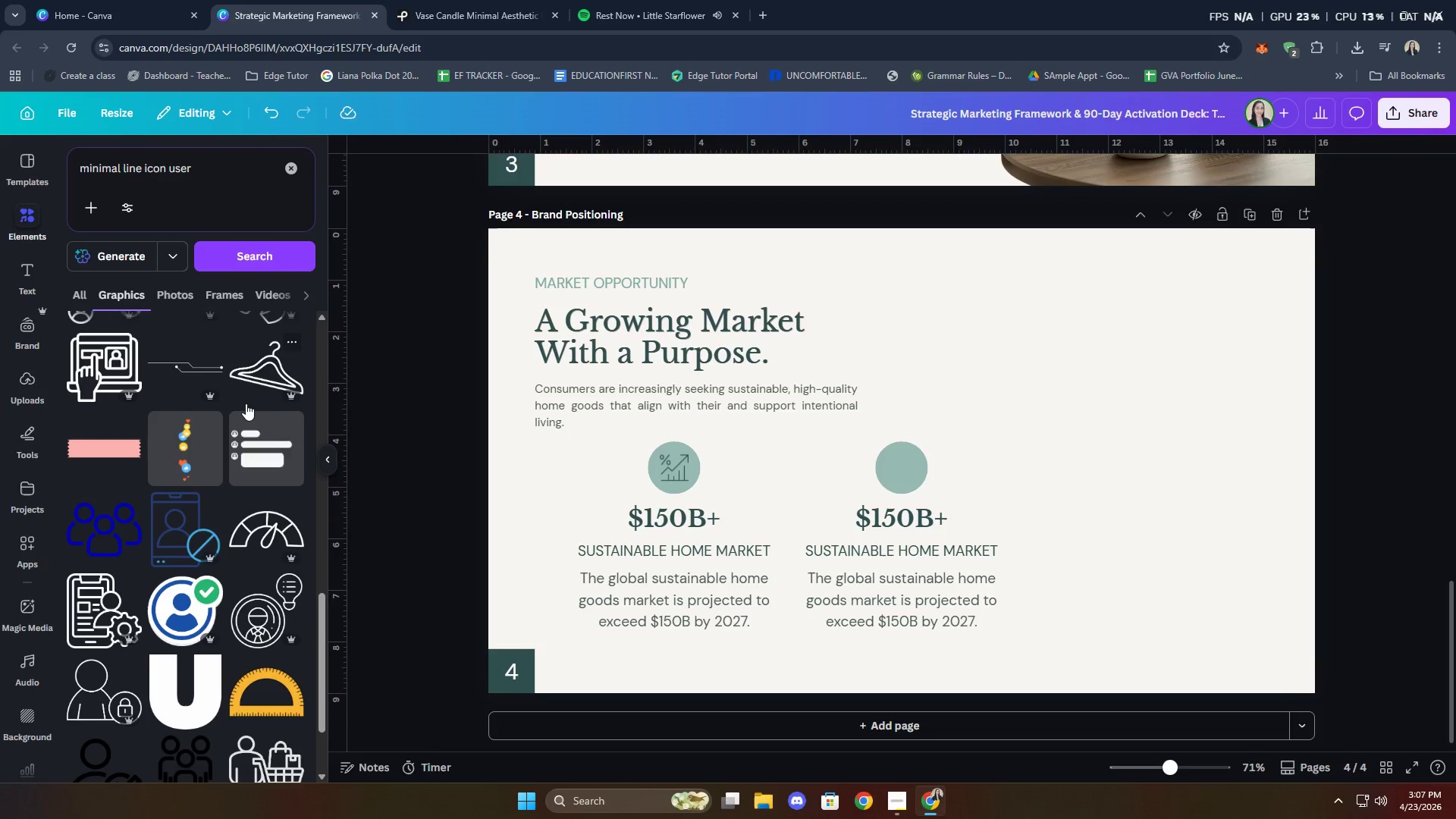 
scroll: coordinate [231, 413], scroll_direction: down, amount: 13.0
 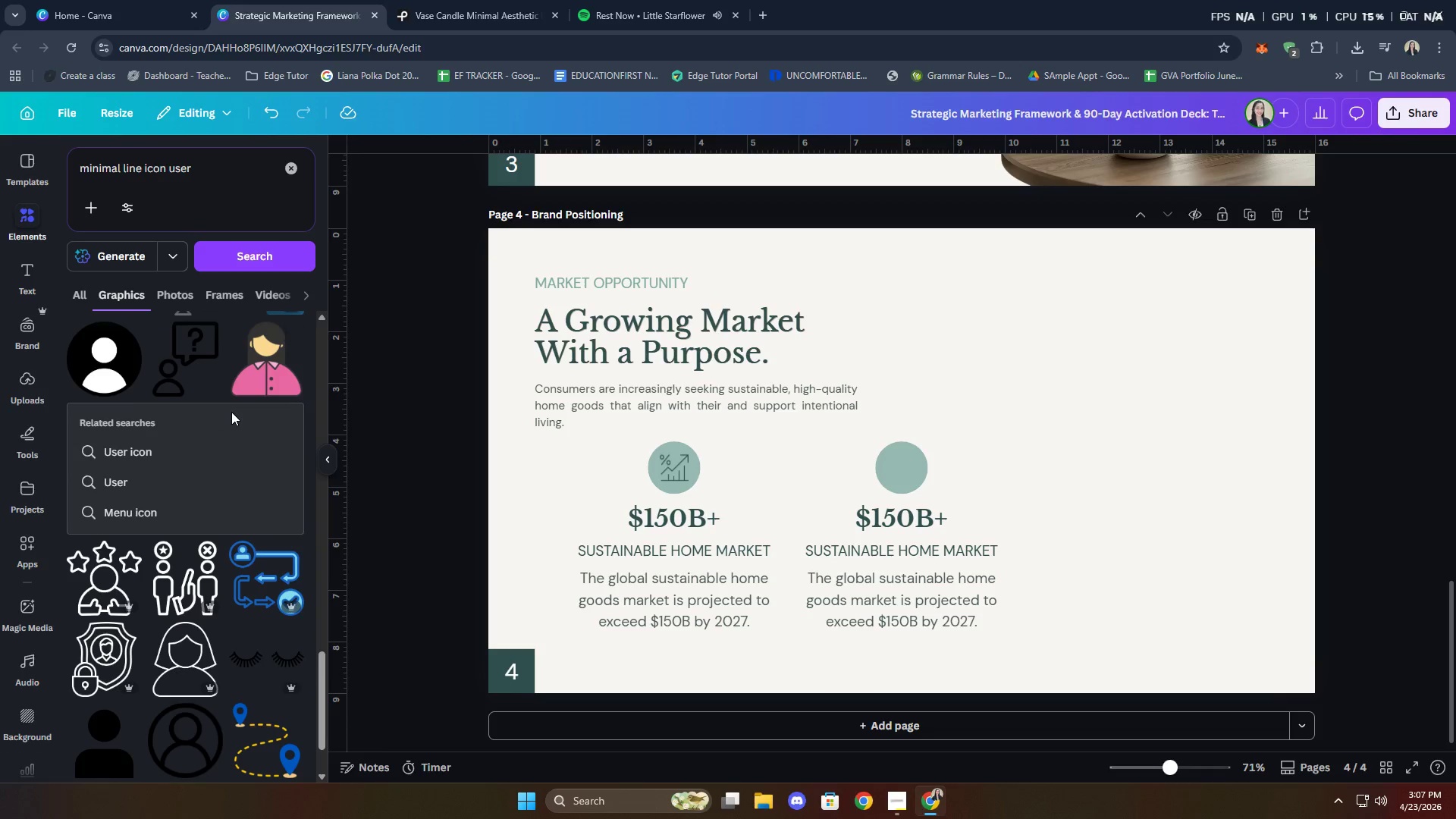 
scroll: coordinate [228, 413], scroll_direction: down, amount: 15.0
 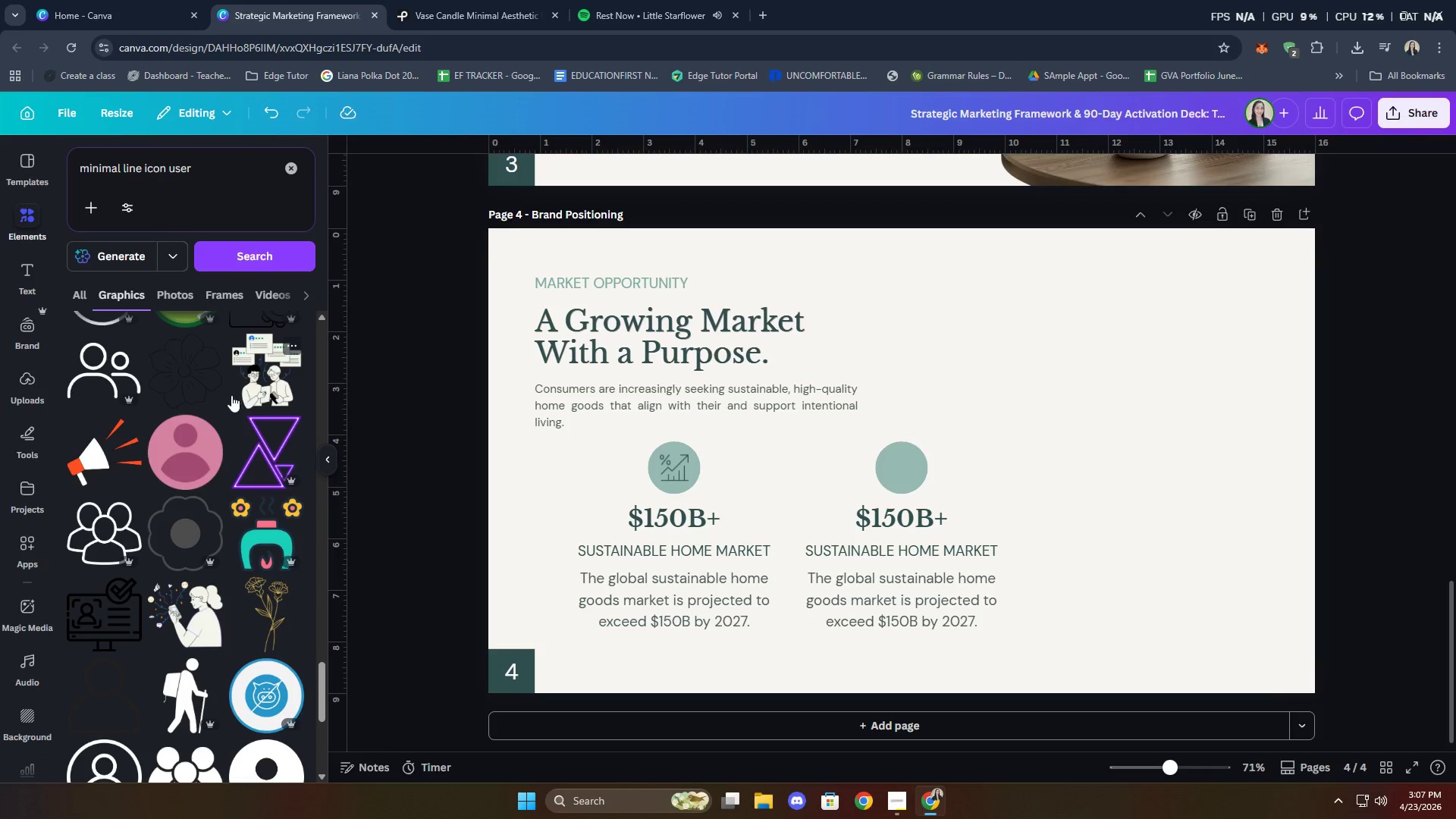 
scroll: coordinate [221, 553], scroll_direction: down, amount: 3.0
 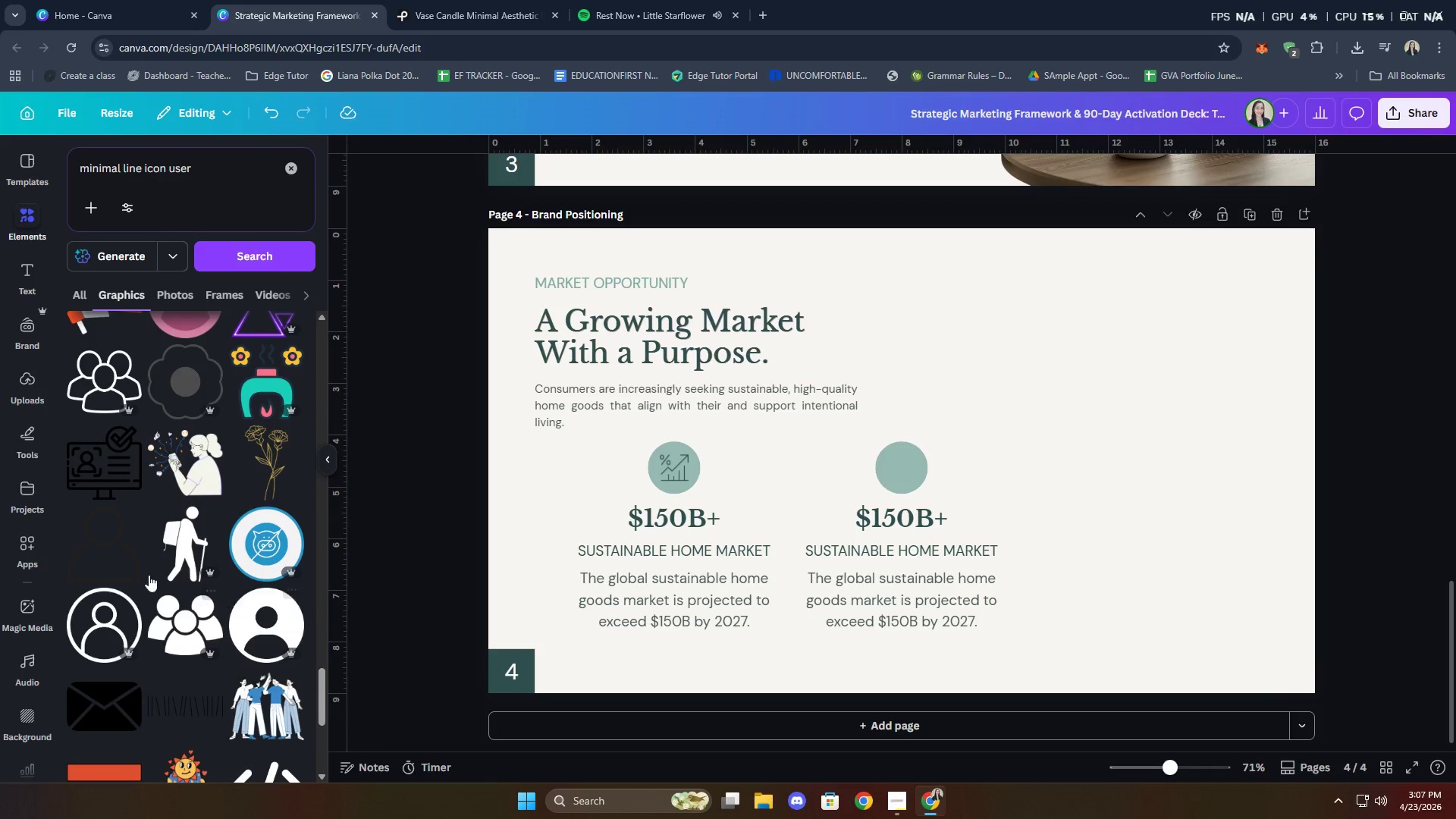 
left_click([130, 570])
 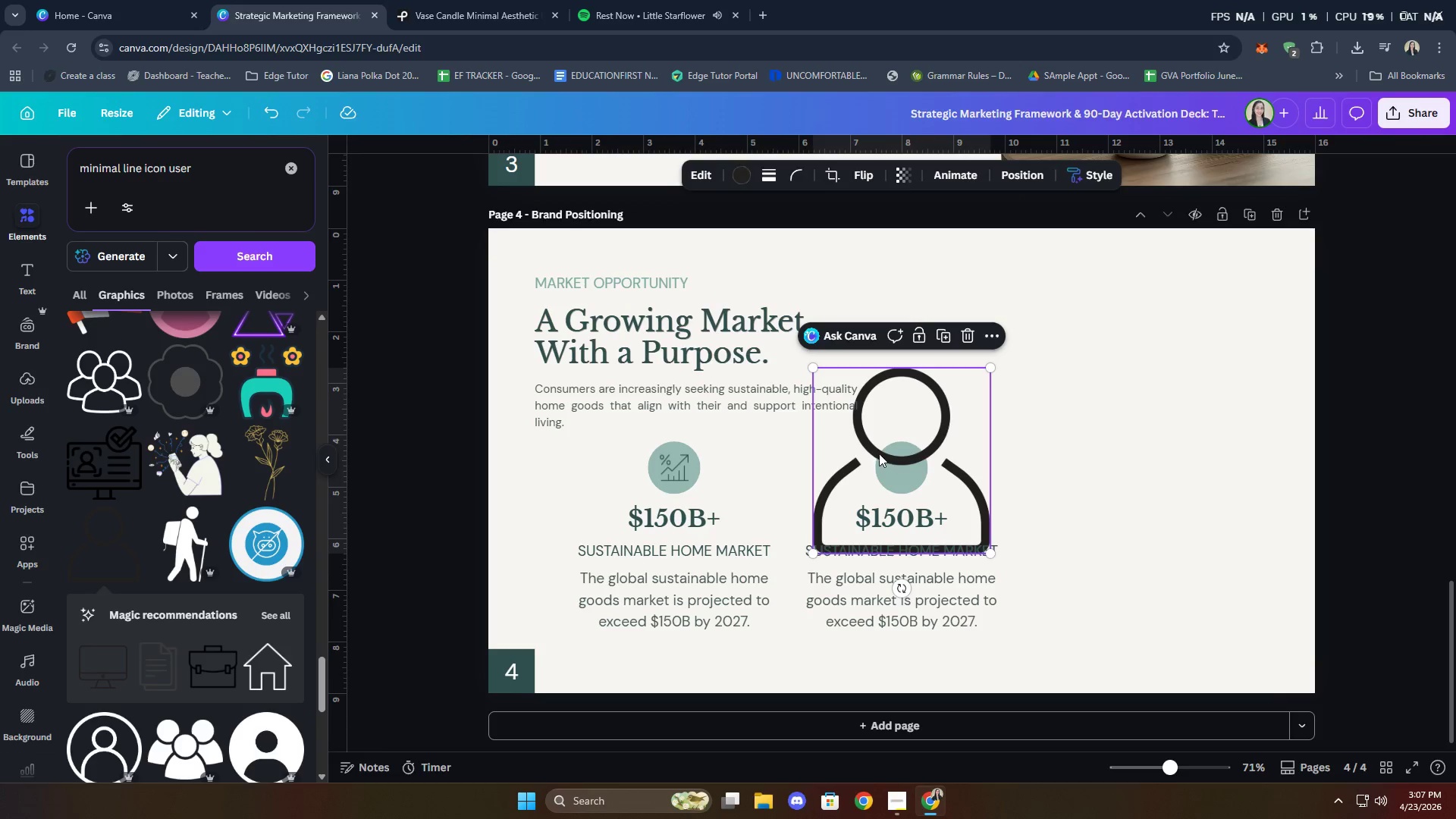 
left_click_drag(start_coordinate=[942, 423], to_coordinate=[1009, 410])
 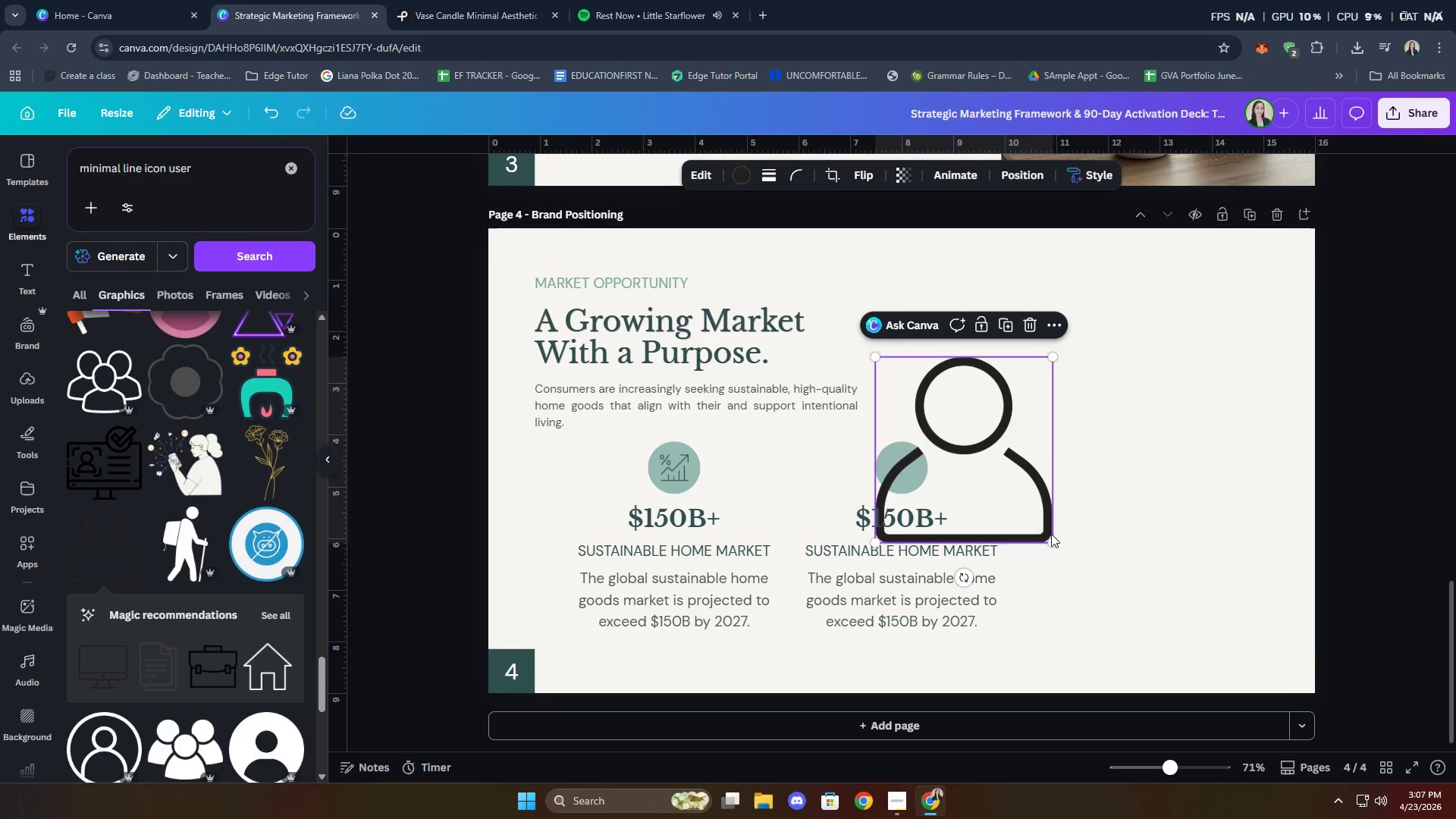 
scroll: coordinate [174, 479], scroll_direction: down, amount: 23.0
 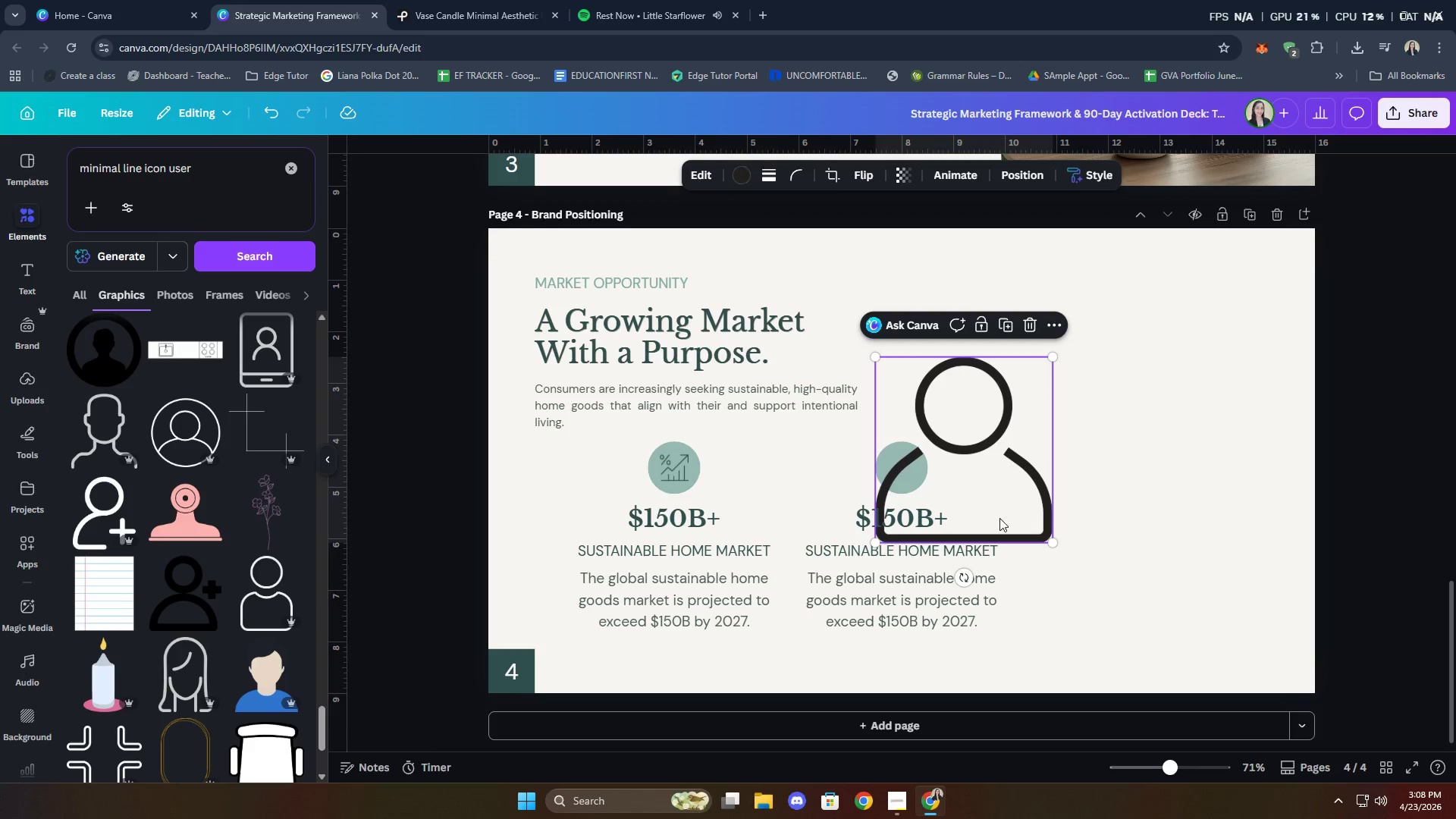 
left_click_drag(start_coordinate=[1054, 548], to_coordinate=[871, 444])
 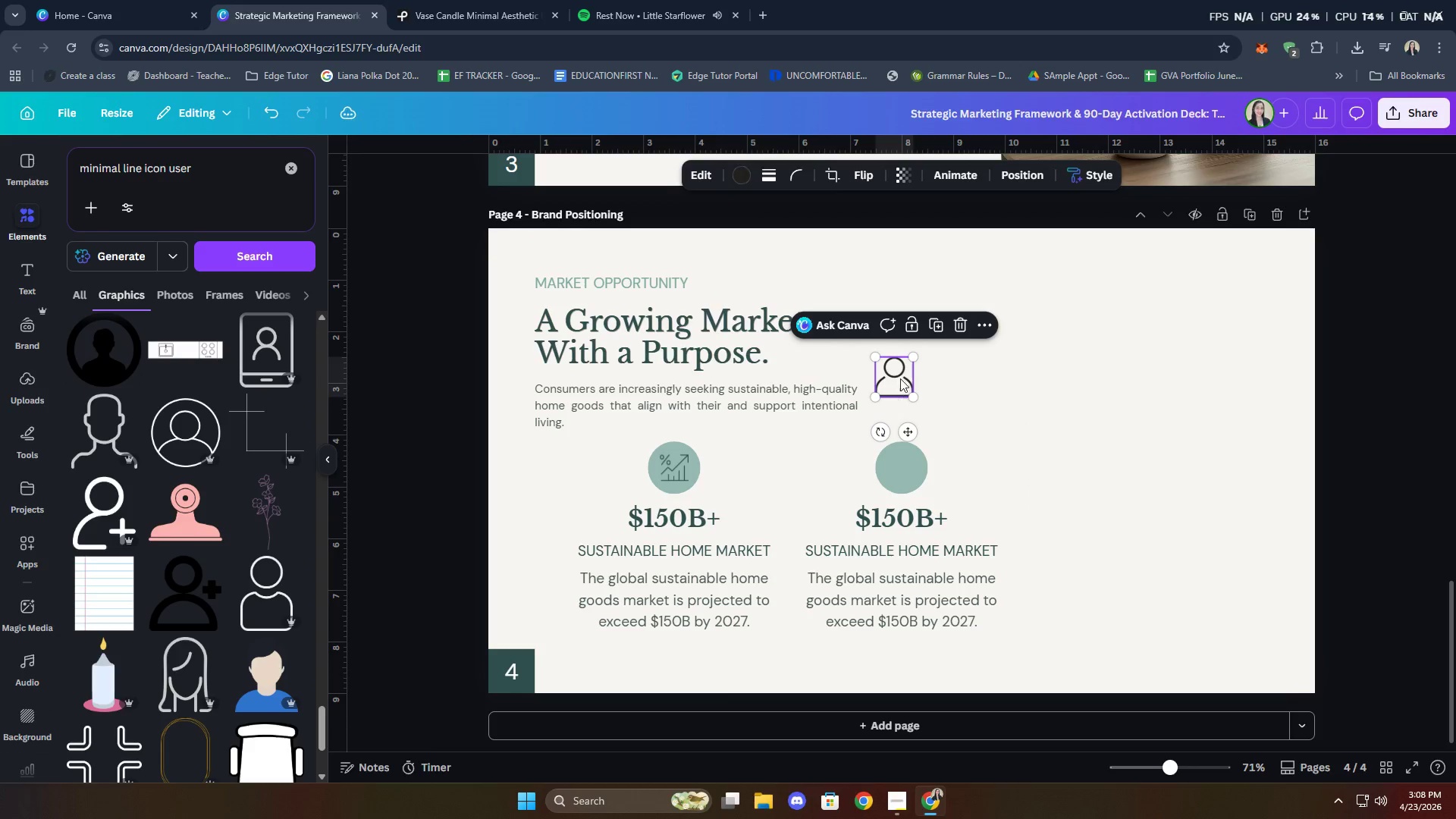 
left_click_drag(start_coordinate=[902, 372], to_coordinate=[736, 471])
 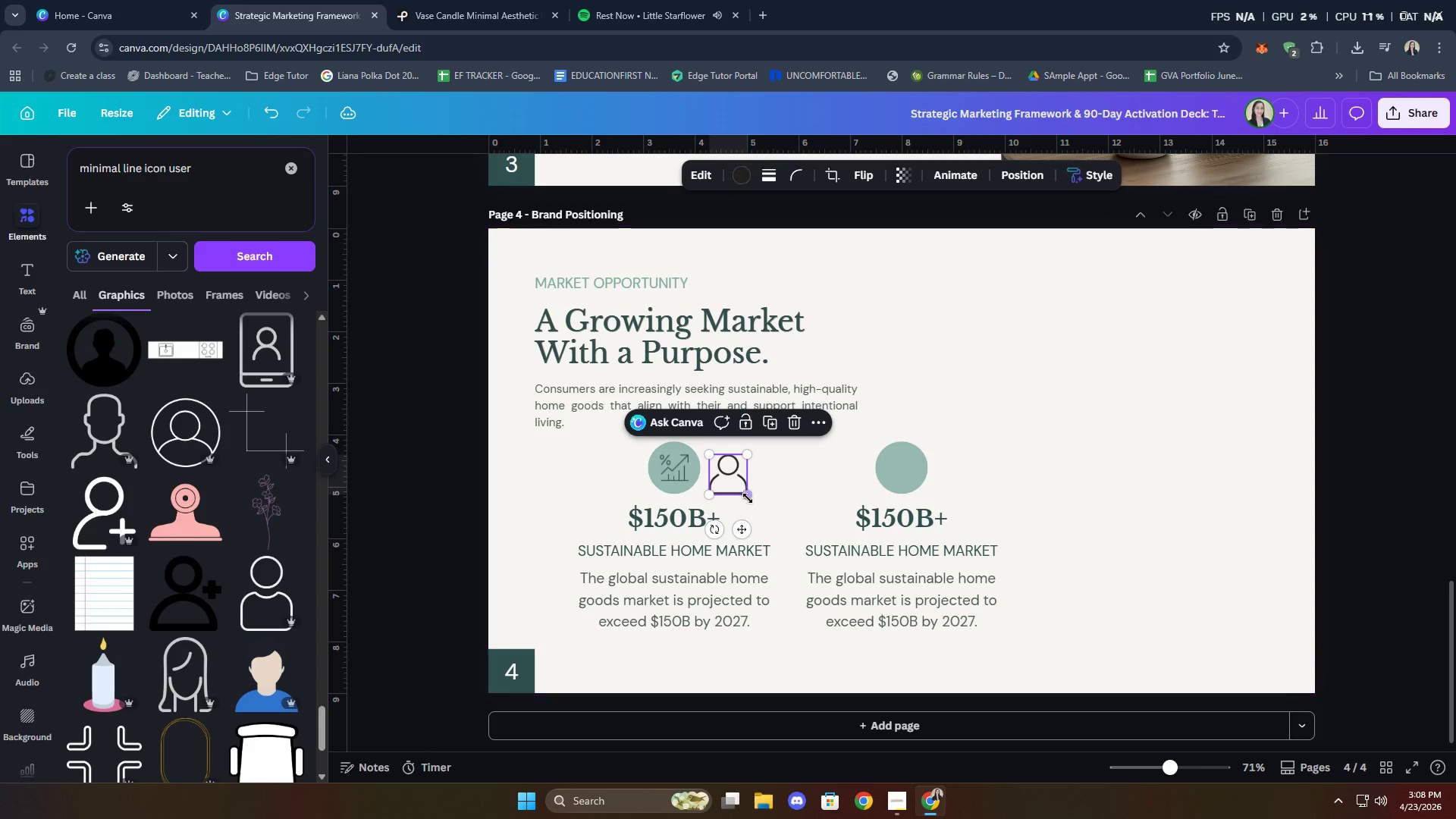 
left_click_drag(start_coordinate=[748, 497], to_coordinate=[741, 487])
 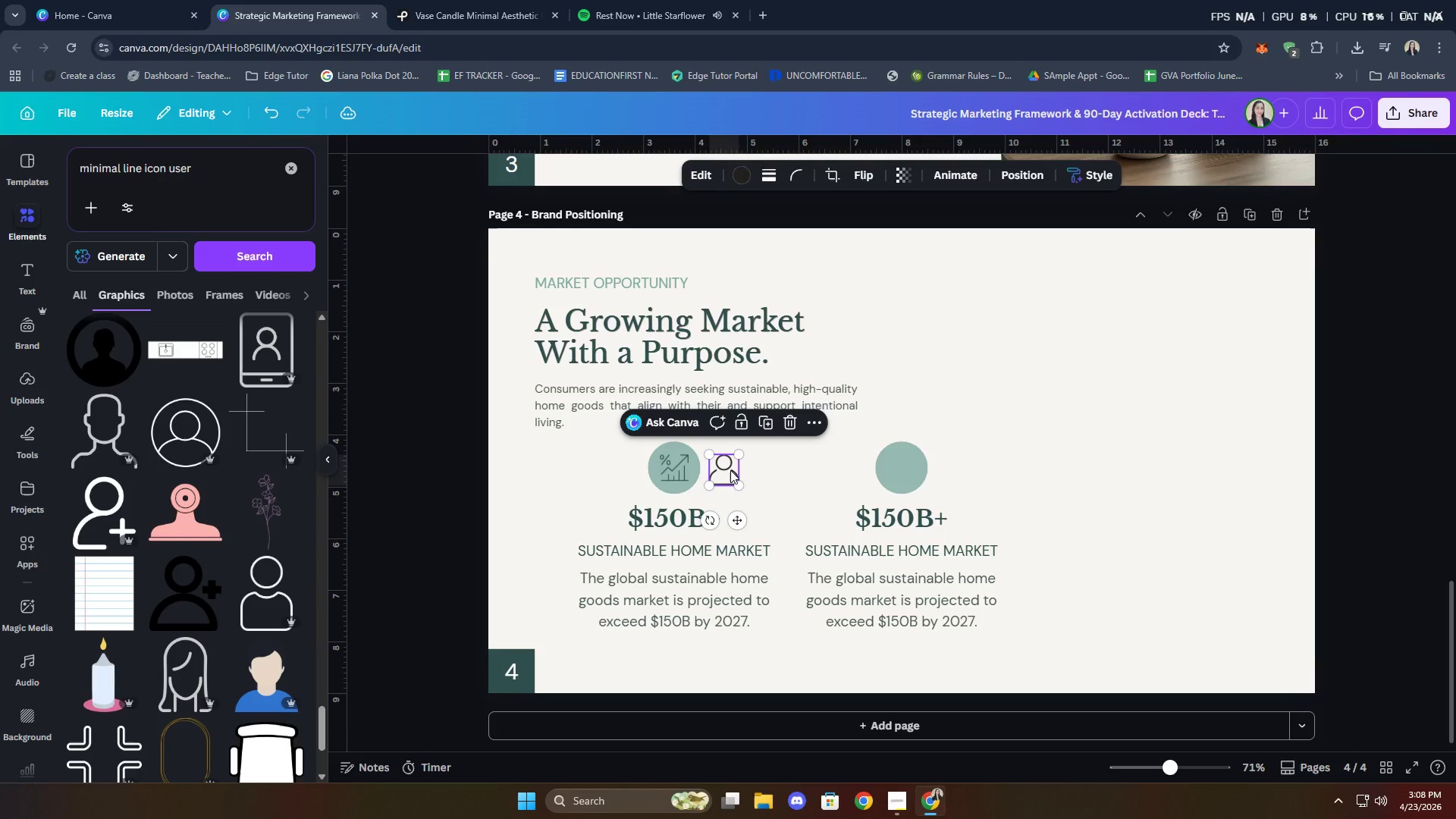 
left_click_drag(start_coordinate=[730, 470], to_coordinate=[730, 466])
 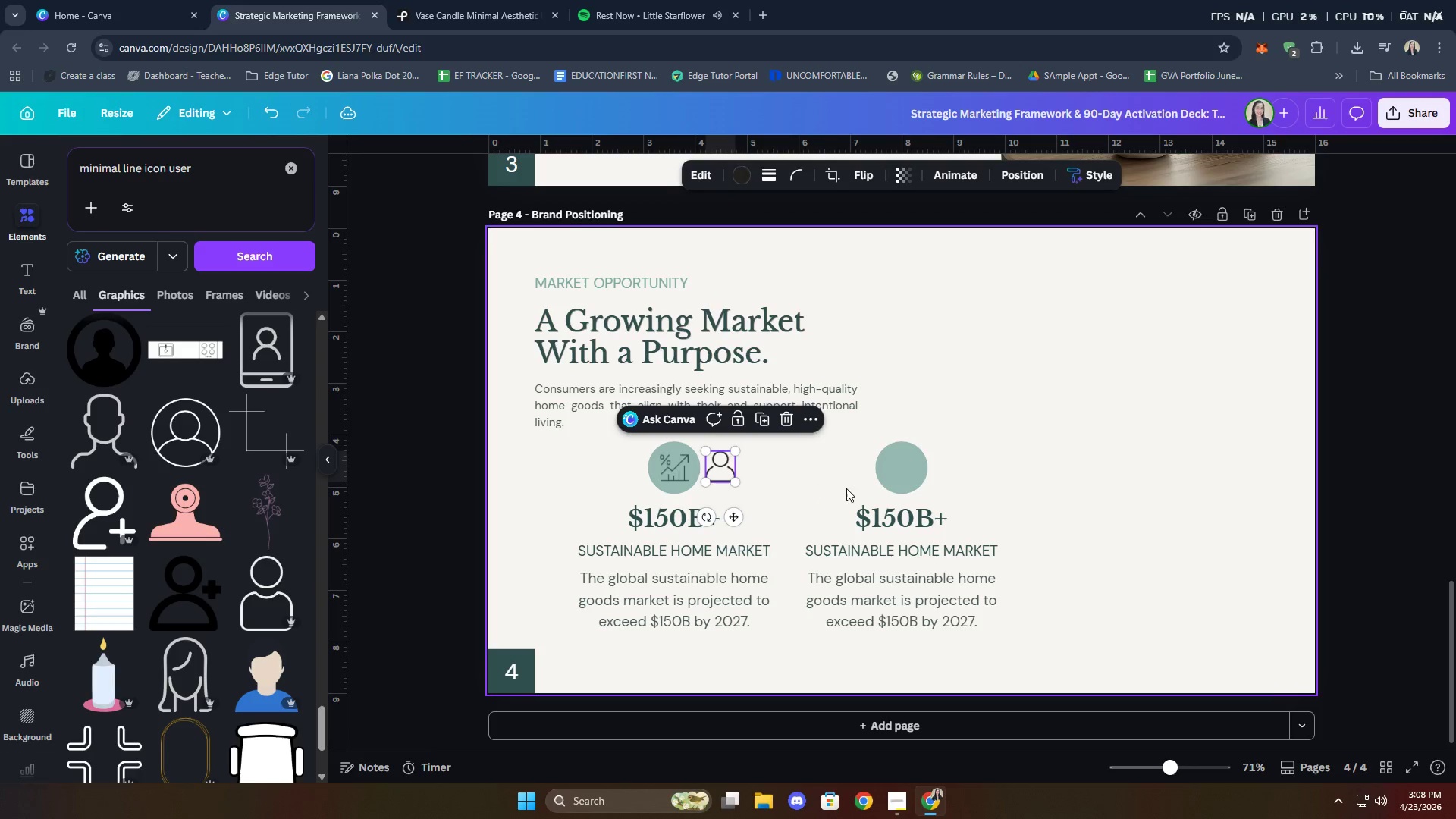 
left_click([847, 488])
 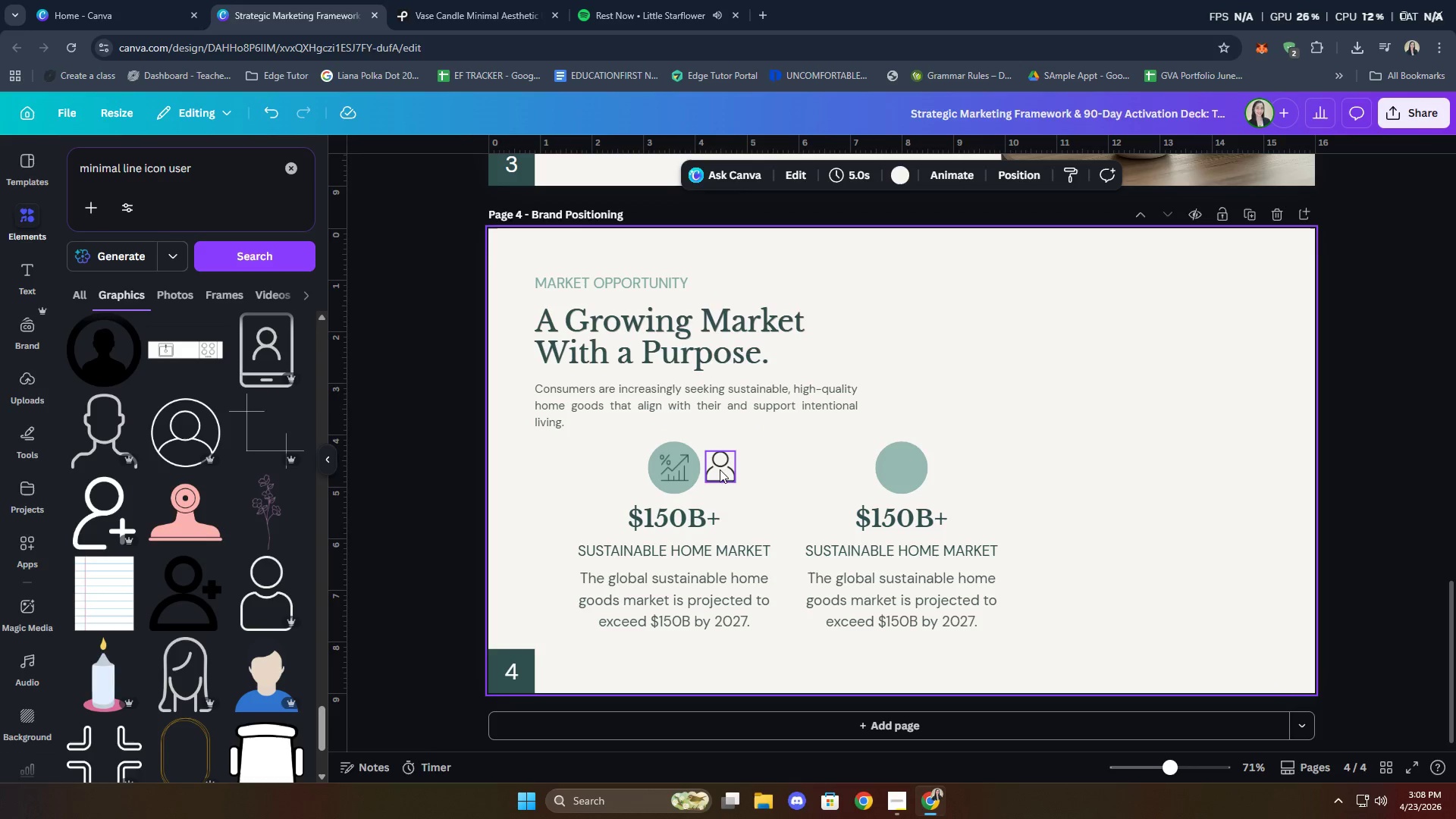 
left_click([726, 472])
 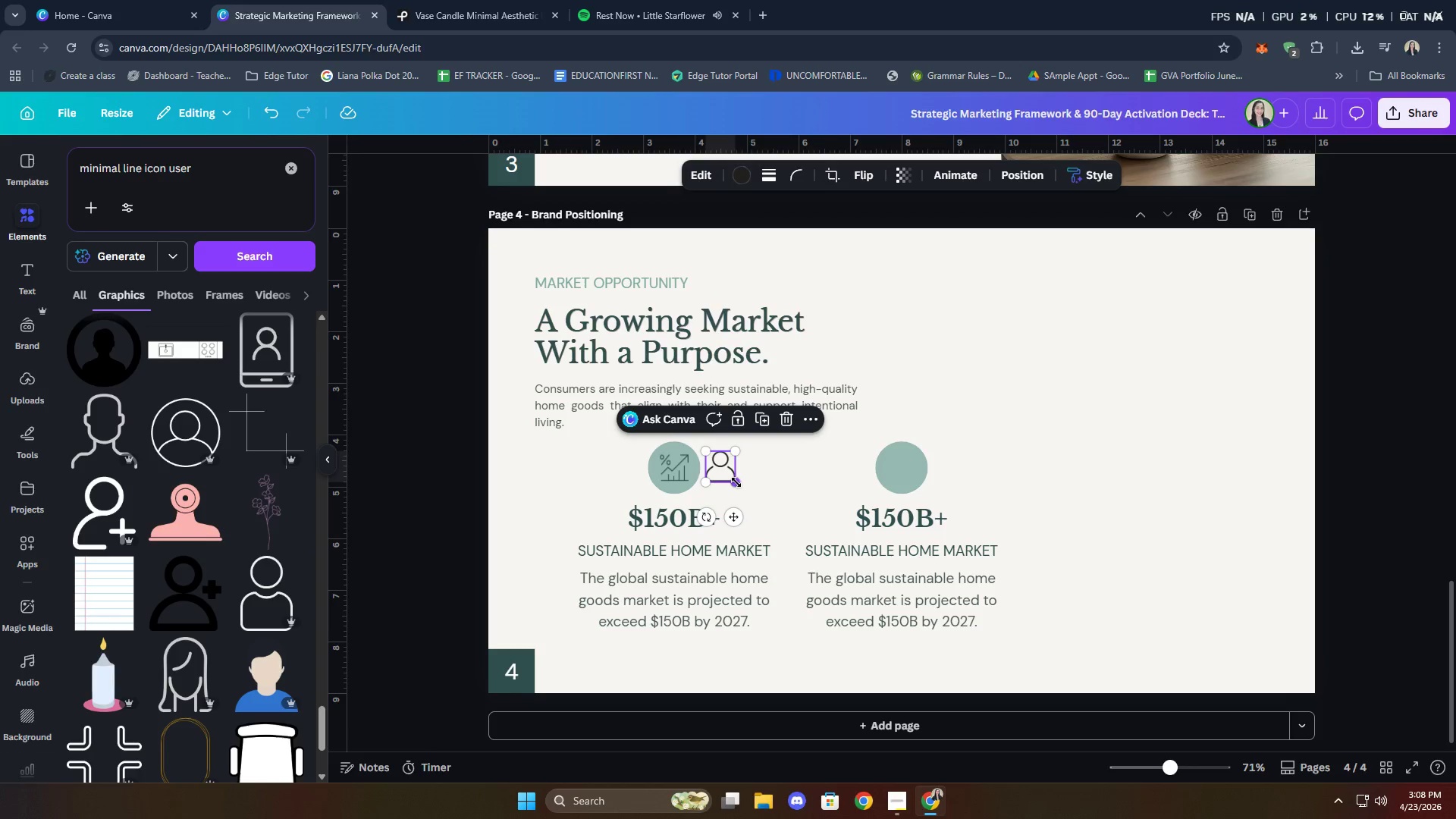 
left_click_drag(start_coordinate=[736, 482], to_coordinate=[741, 484])
 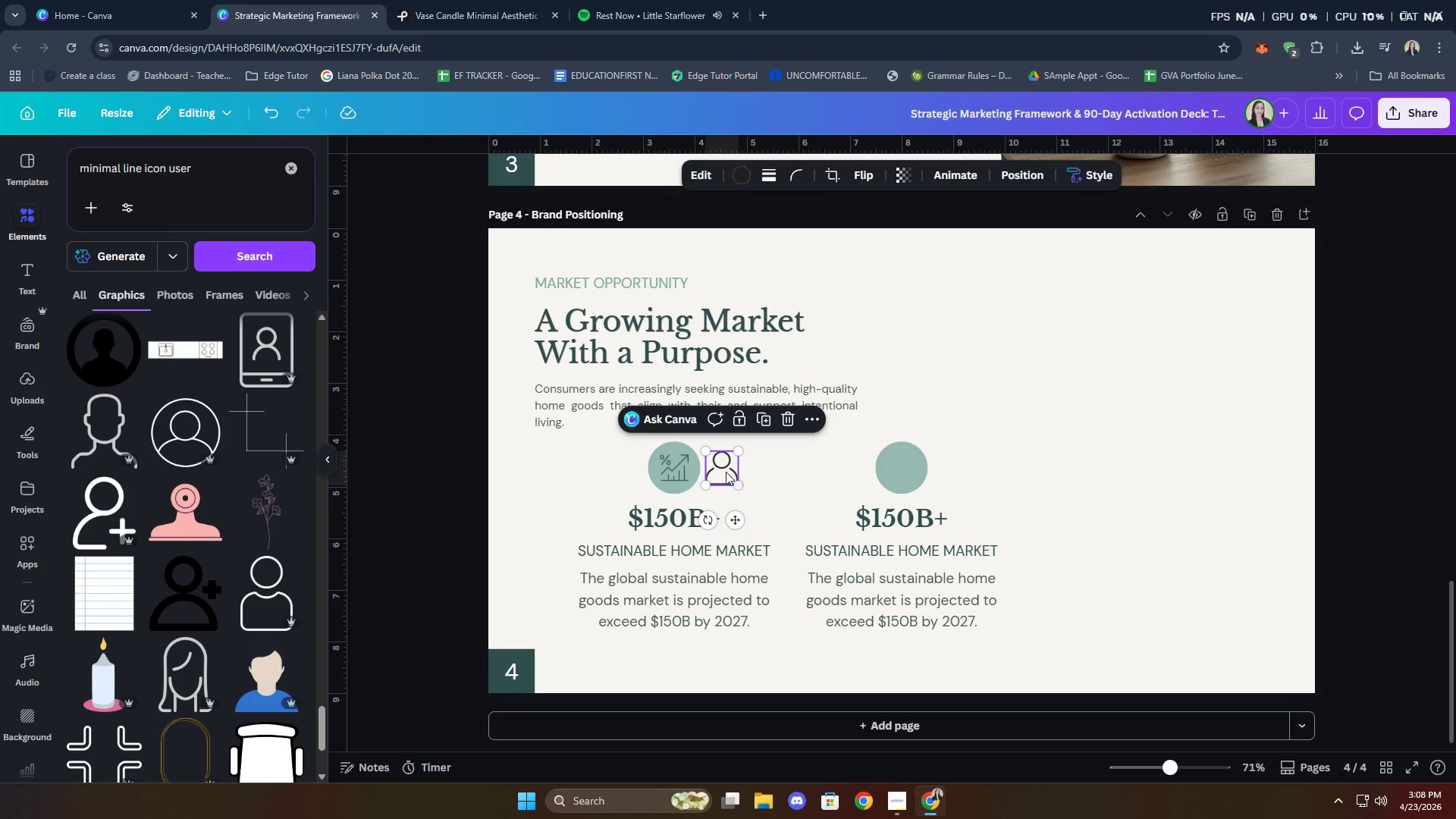 
left_click_drag(start_coordinate=[725, 471], to_coordinate=[903, 472])
 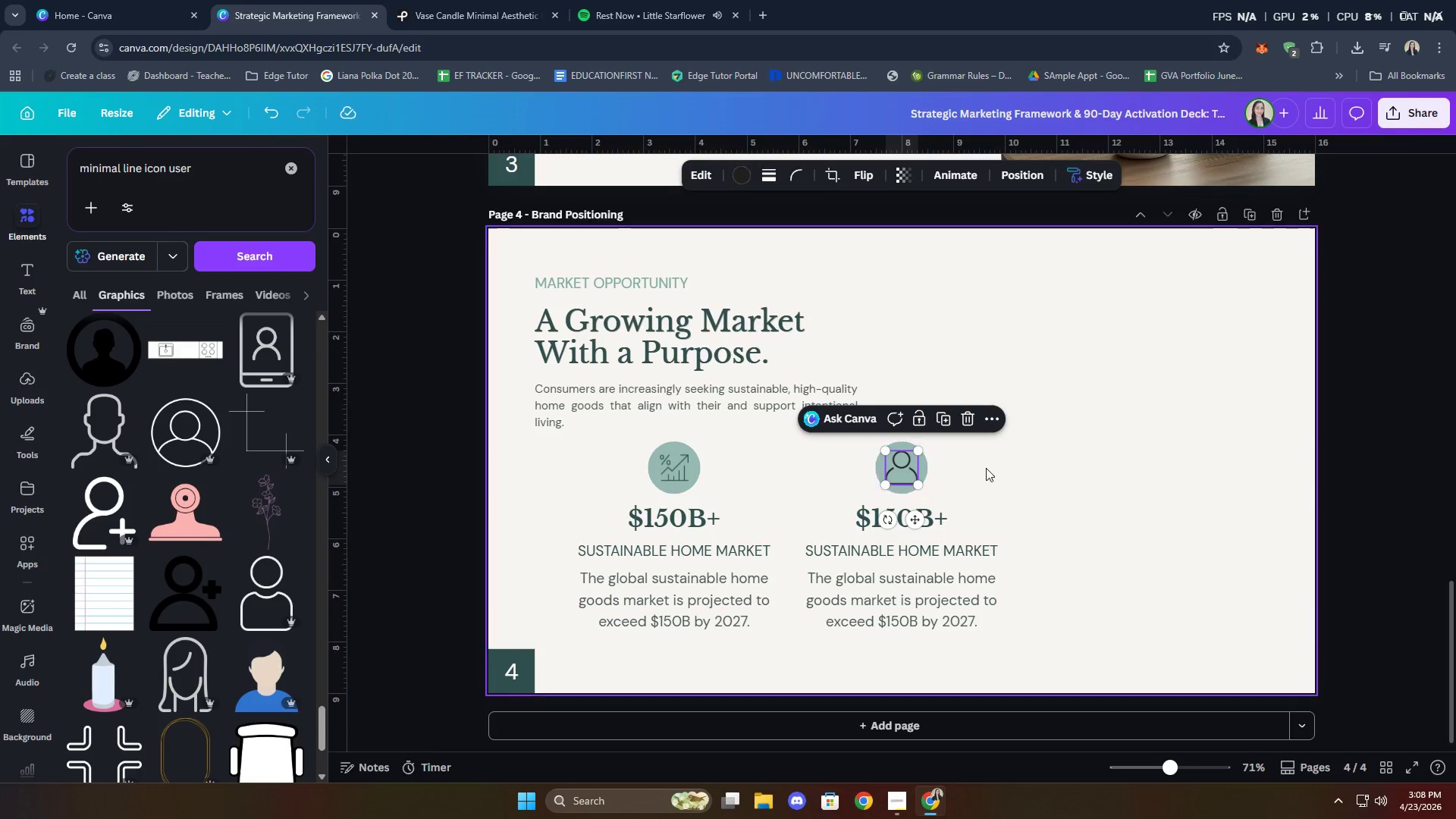 
left_click([990, 469])
 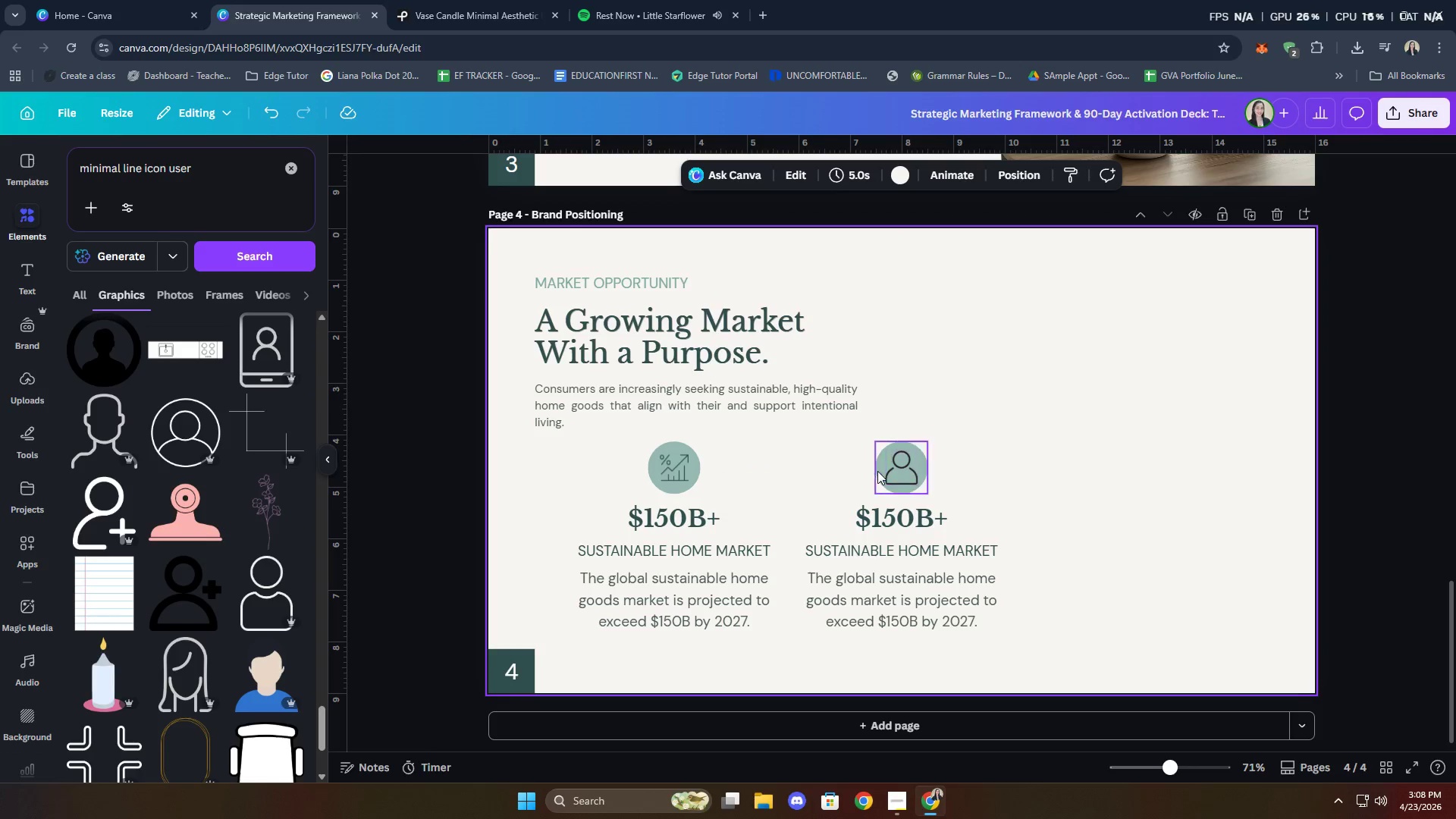 
left_click([899, 466])
 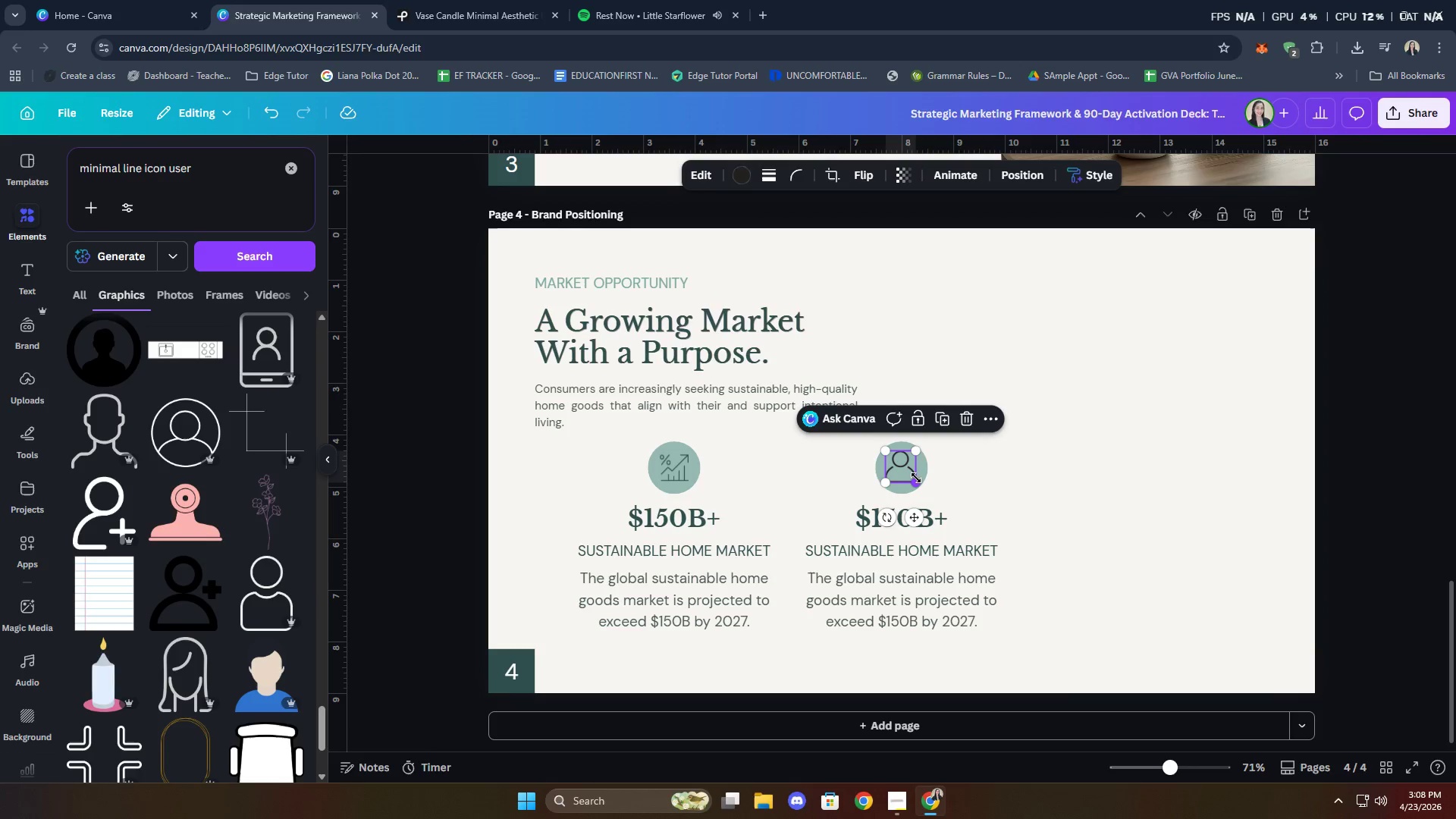 
left_click_drag(start_coordinate=[902, 469], to_coordinate=[905, 469])
 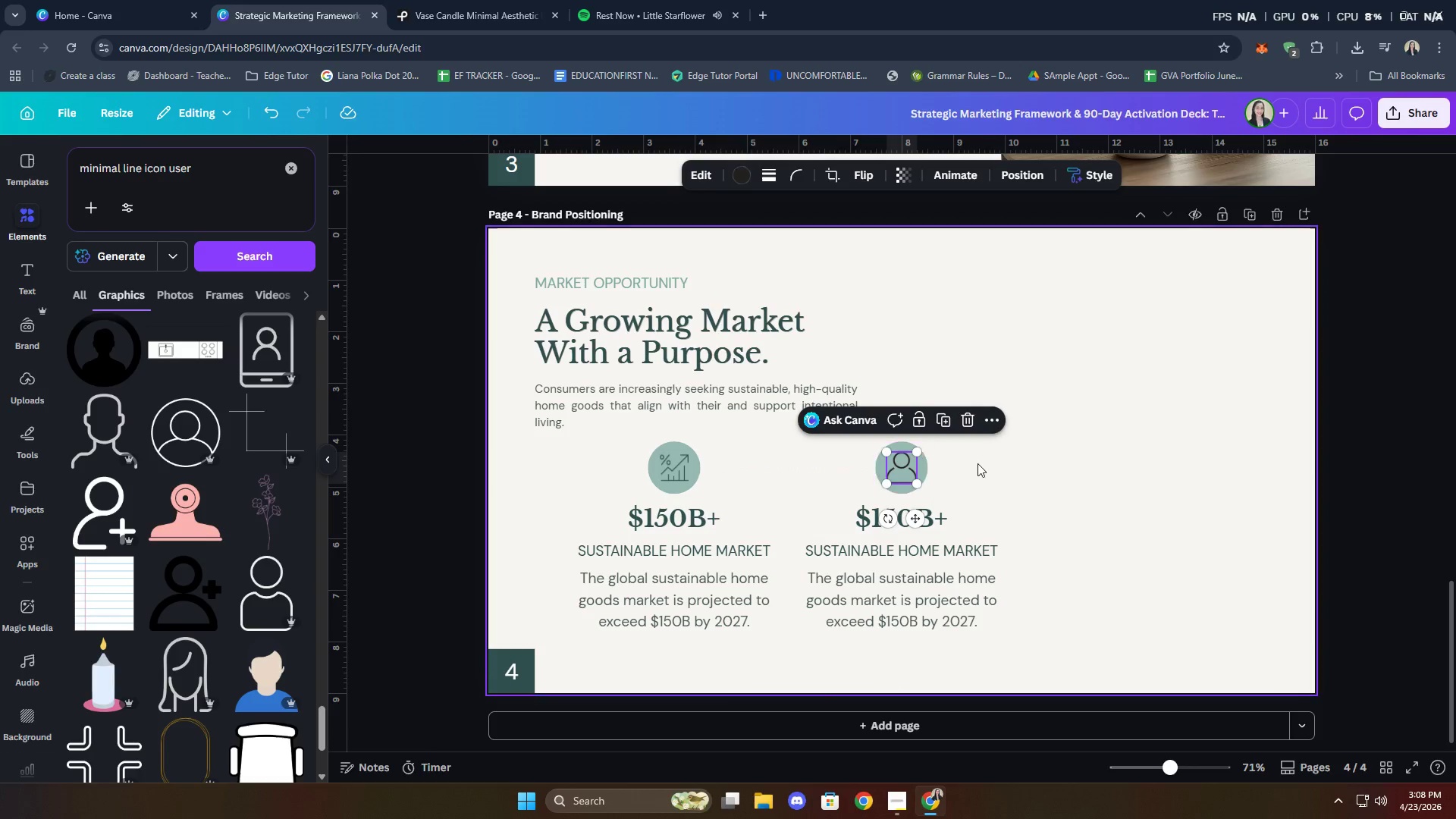 
left_click([982, 463])
 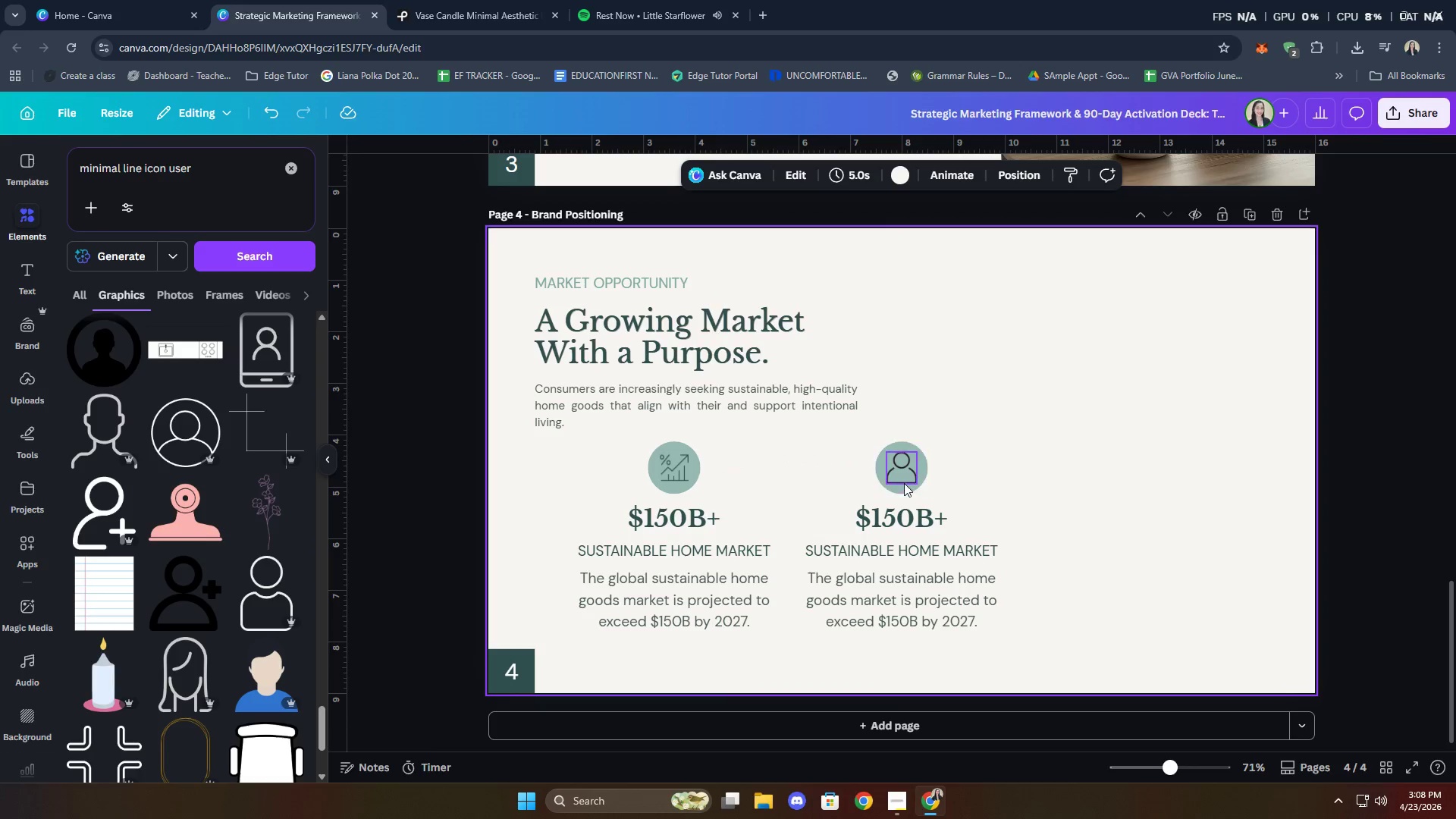 
left_click([904, 478])
 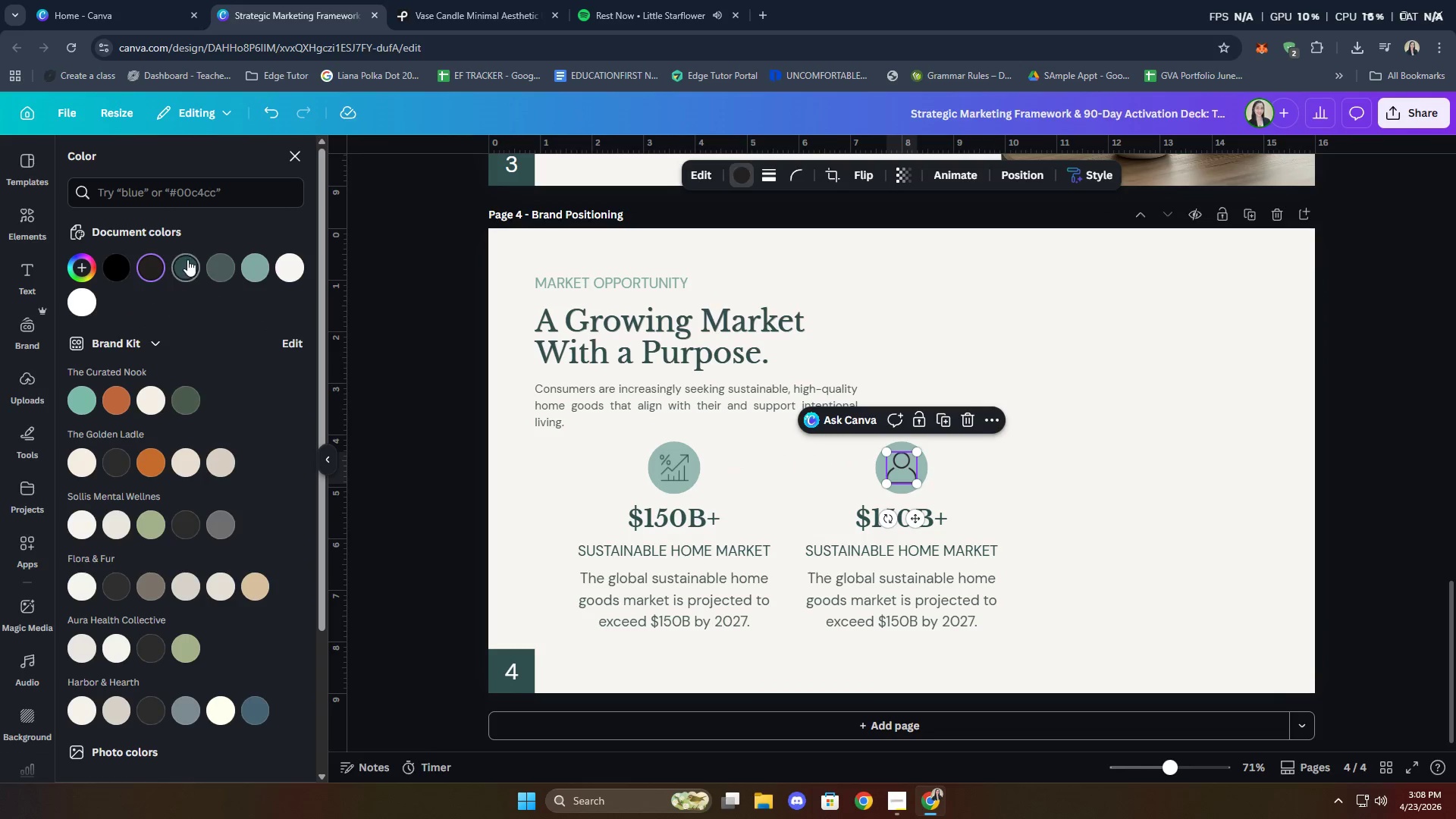 
double_click([1150, 543])
 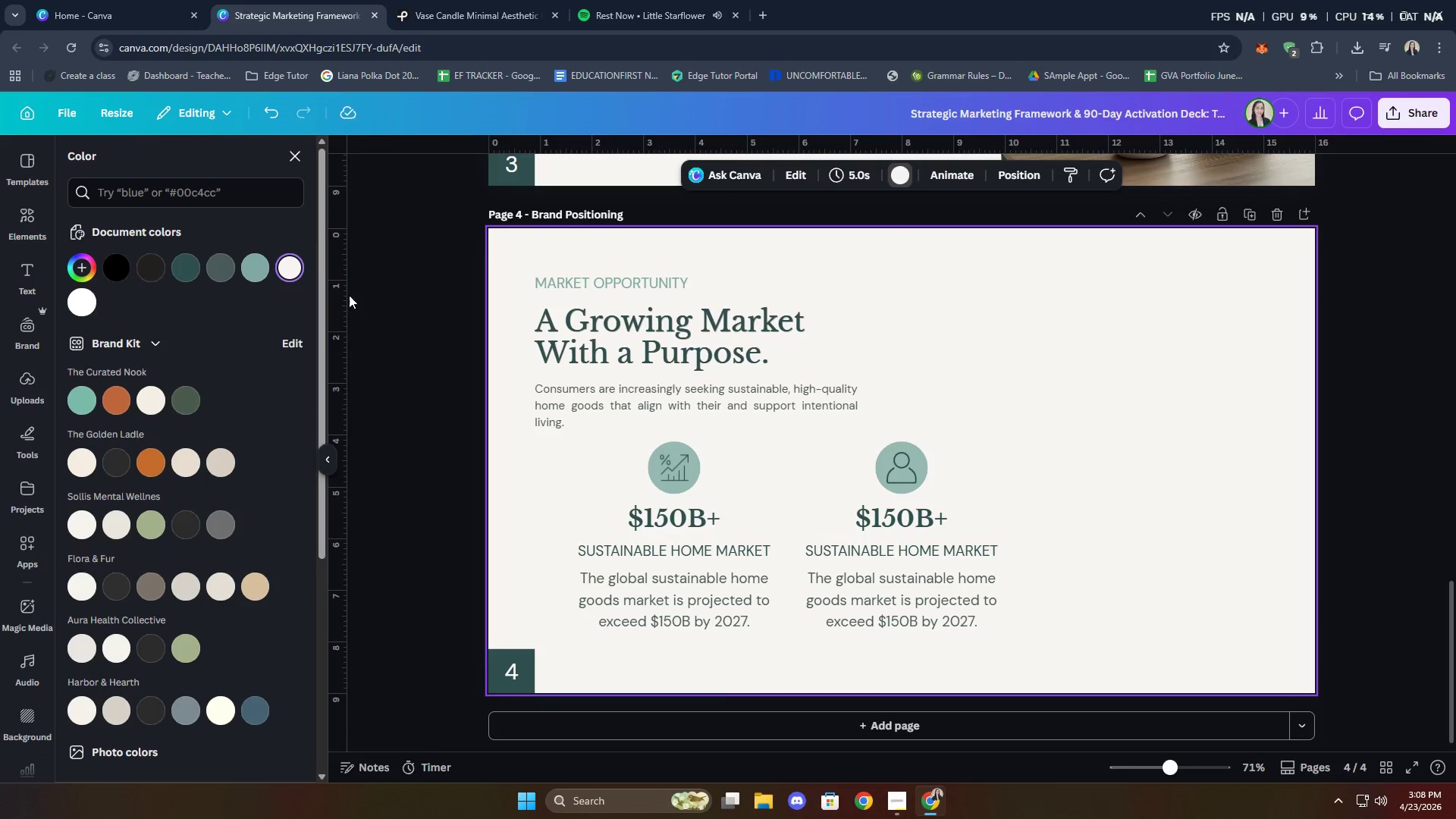 
left_click([297, 154])
 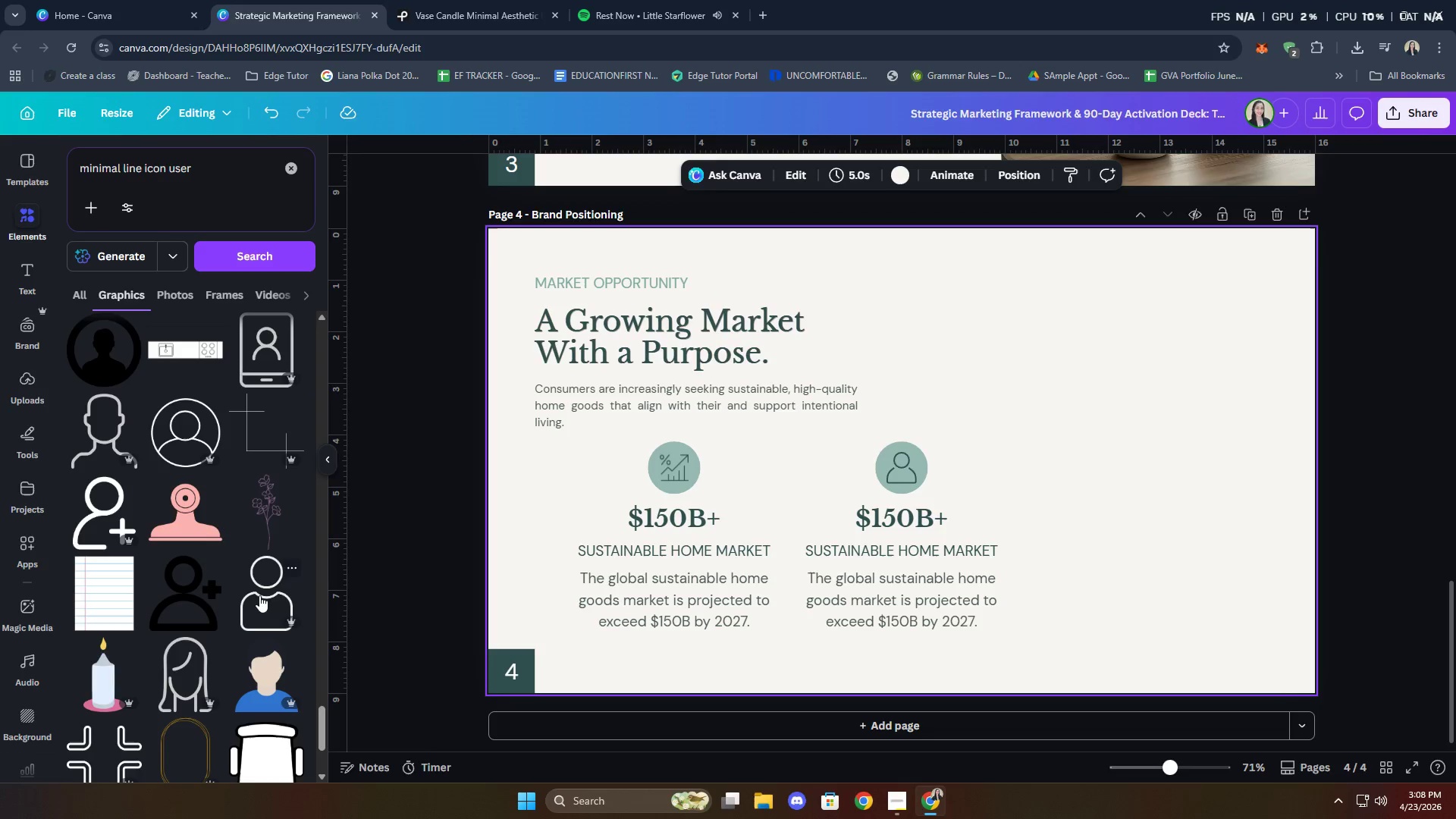 
left_click_drag(start_coordinate=[924, 403], to_coordinate=[1200, 417])
 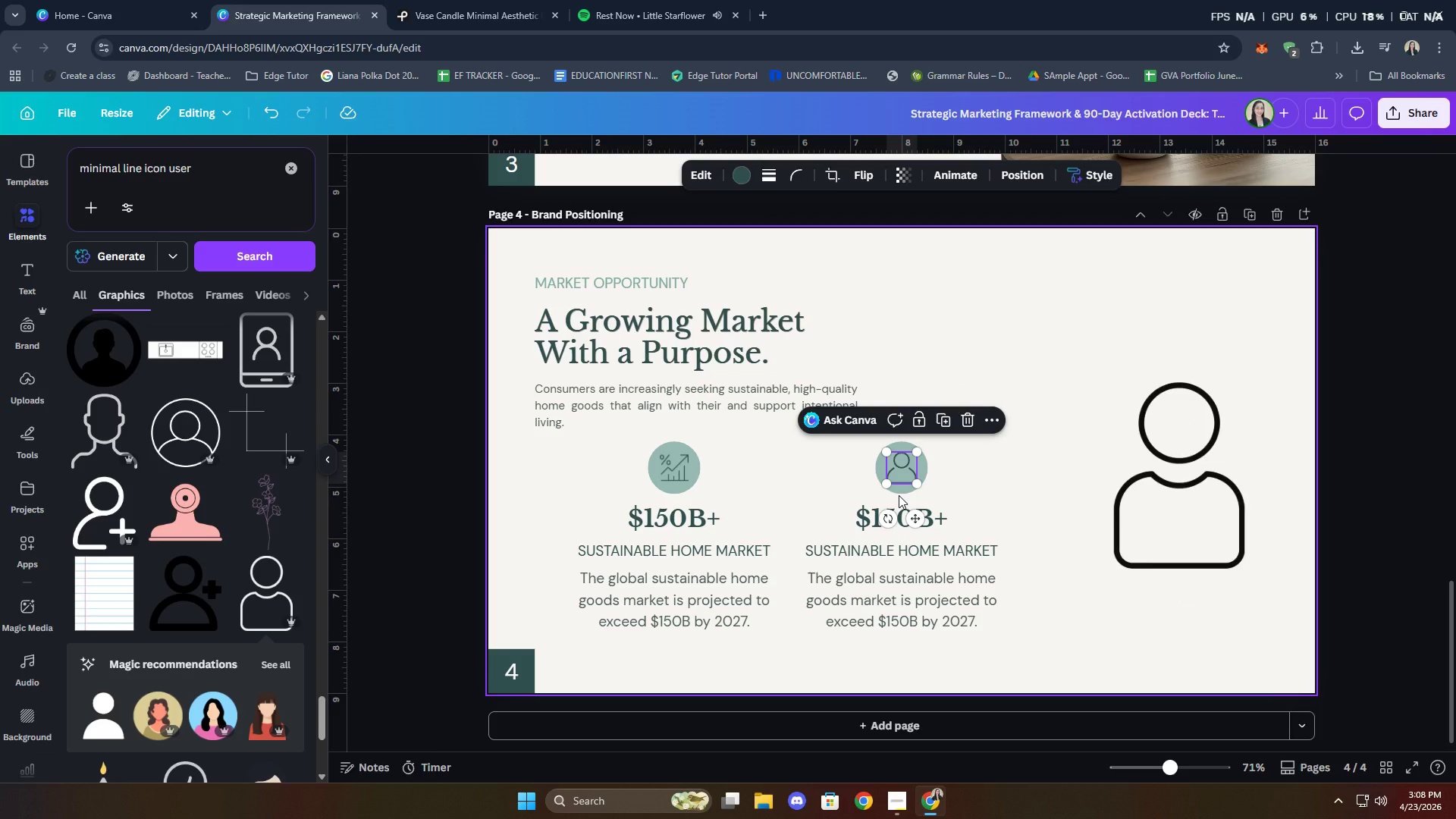 
key(Delete)
 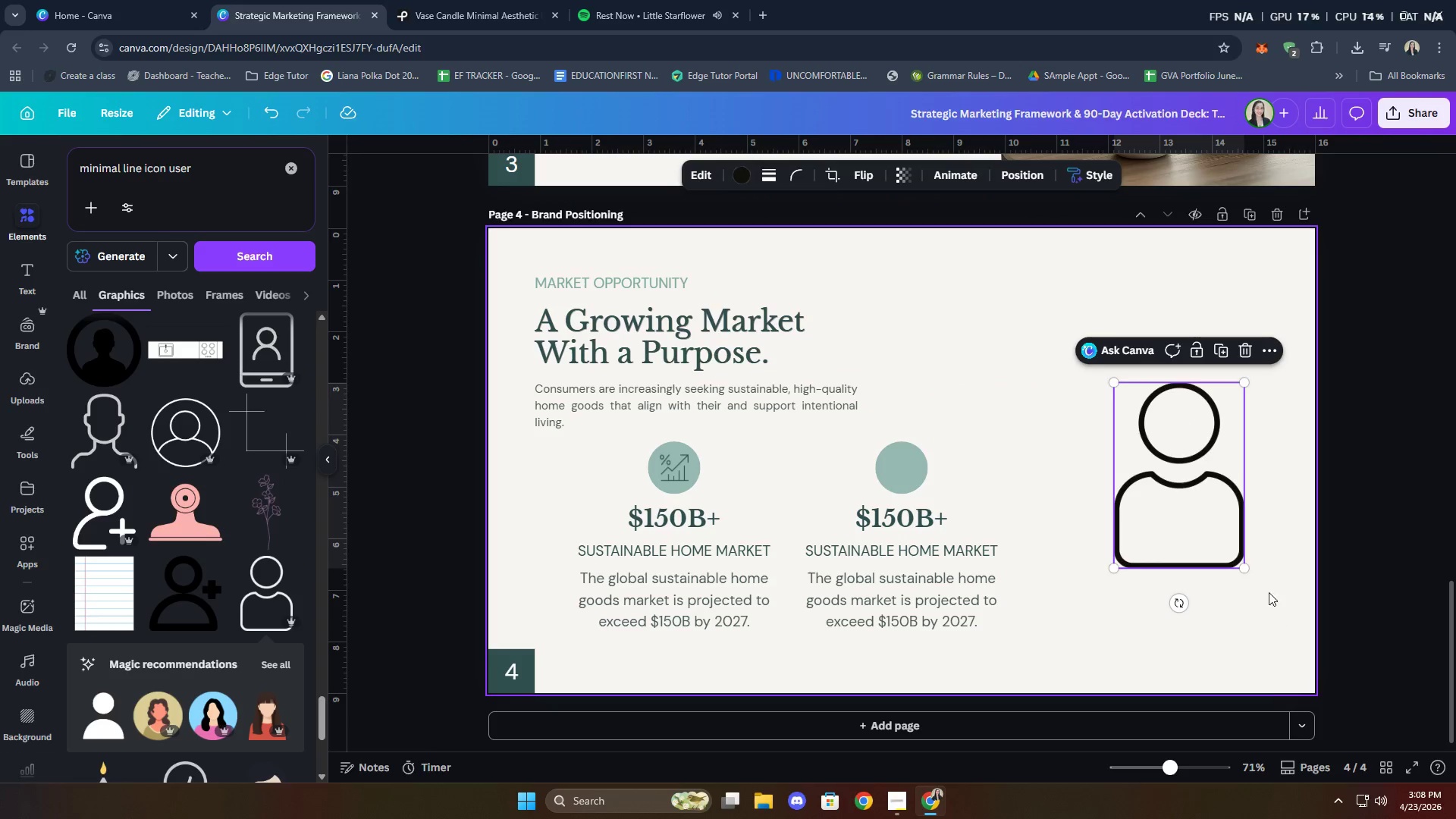 
left_click_drag(start_coordinate=[1246, 565], to_coordinate=[1125, 437])
 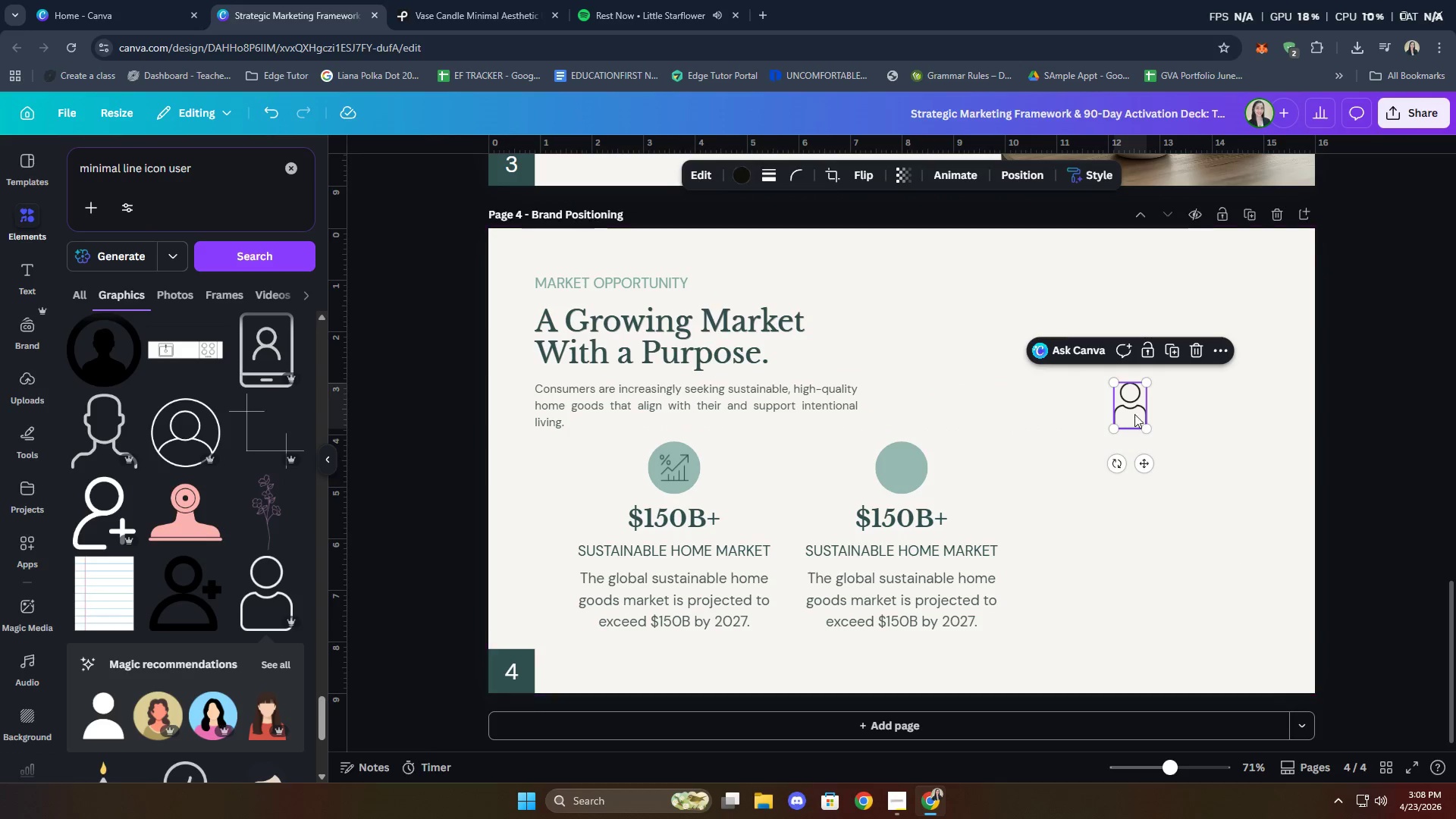 
left_click_drag(start_coordinate=[1134, 411], to_coordinate=[905, 482])
 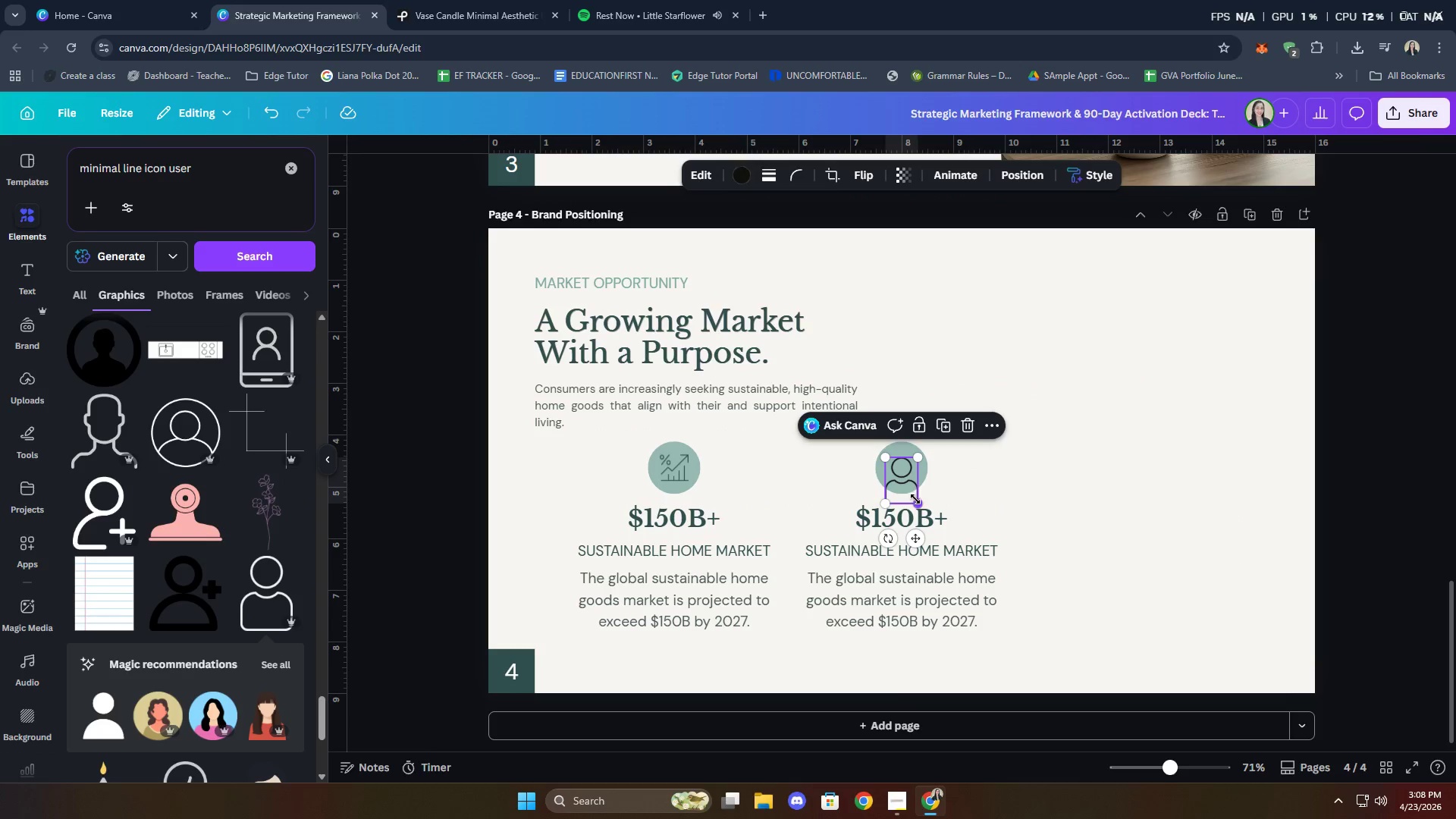 
left_click_drag(start_coordinate=[917, 499], to_coordinate=[912, 492])
 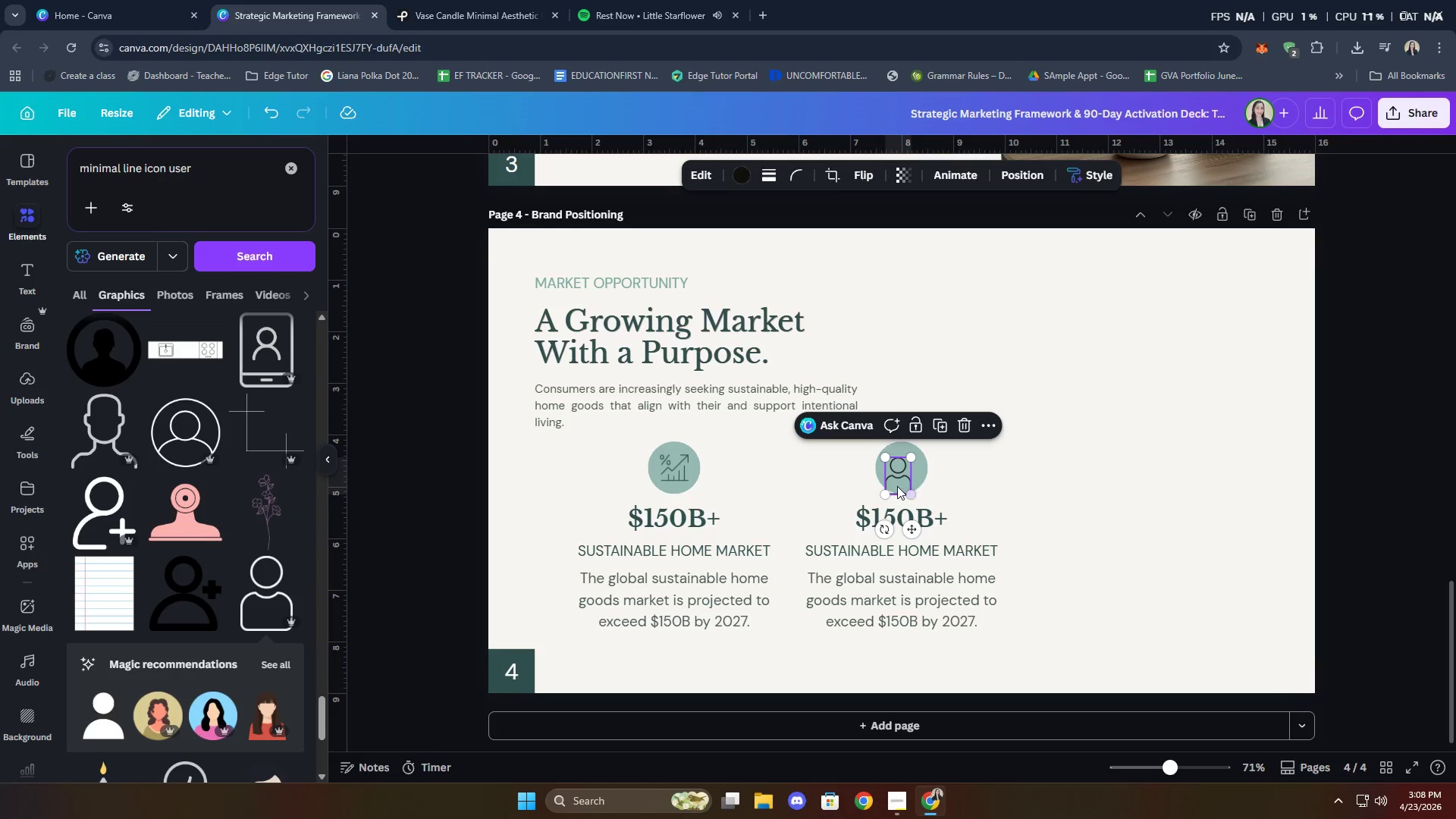 
left_click_drag(start_coordinate=[897, 485], to_coordinate=[903, 477])
 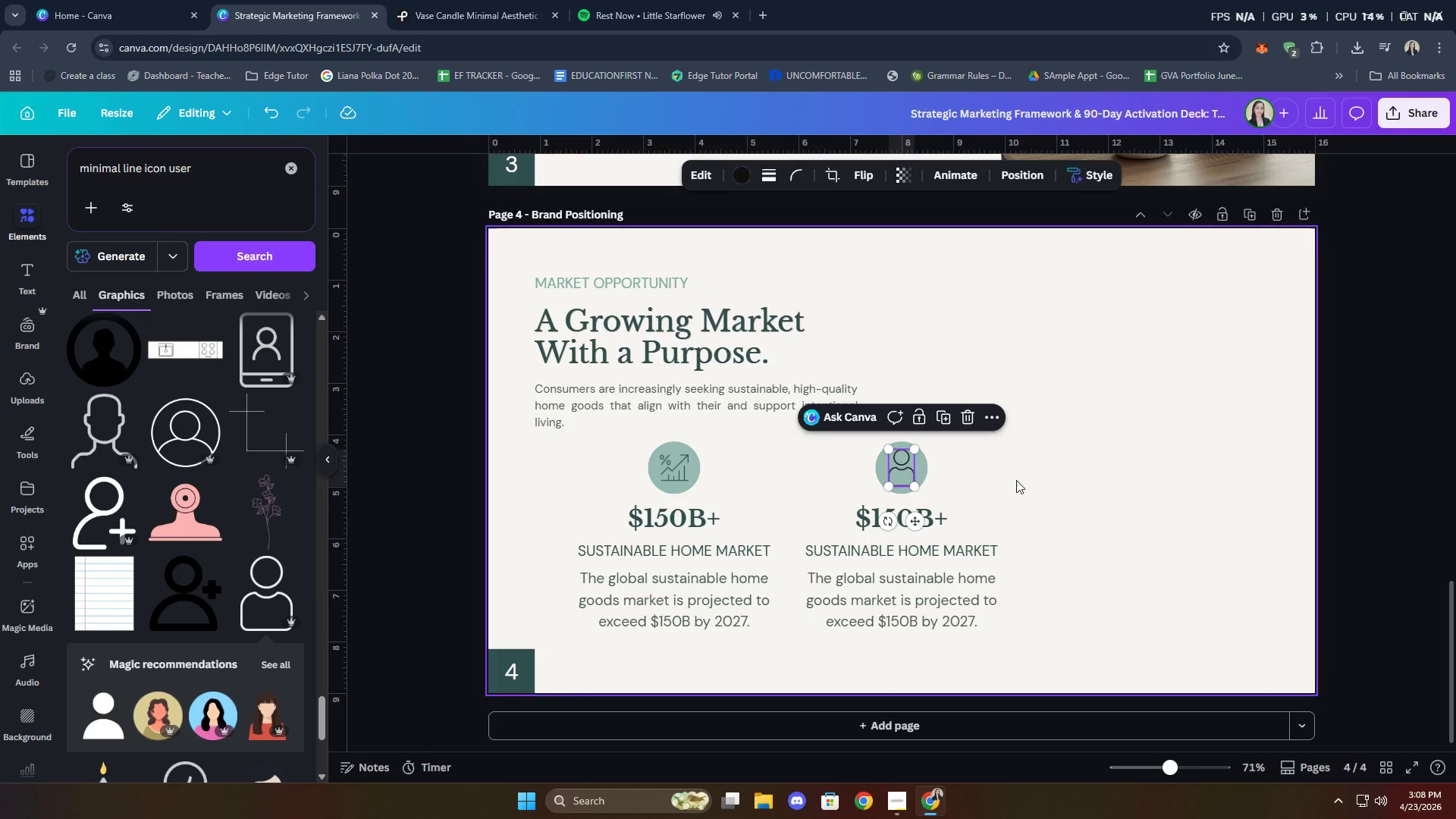 
left_click([1052, 482])
 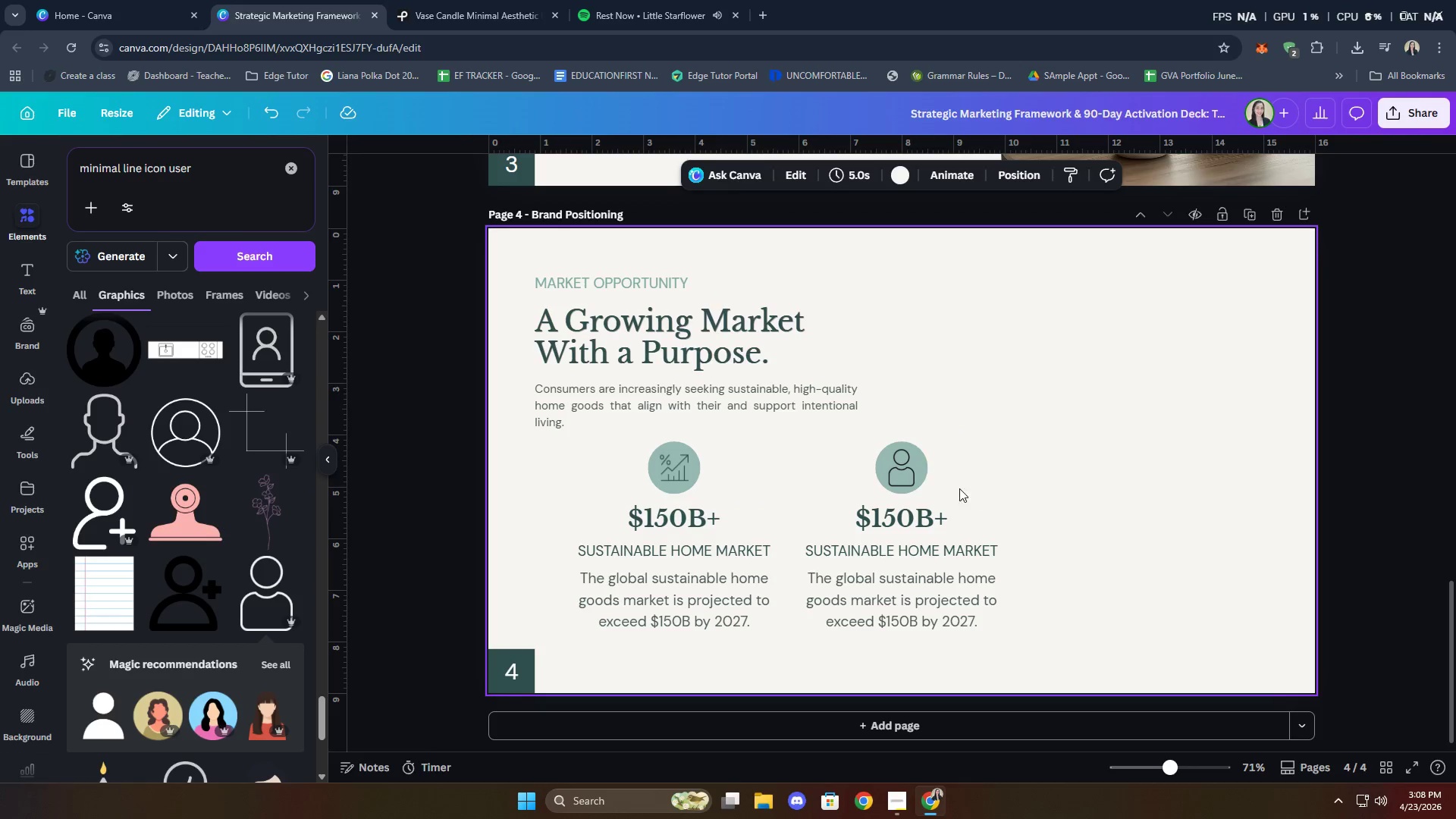 
left_click([905, 473])
 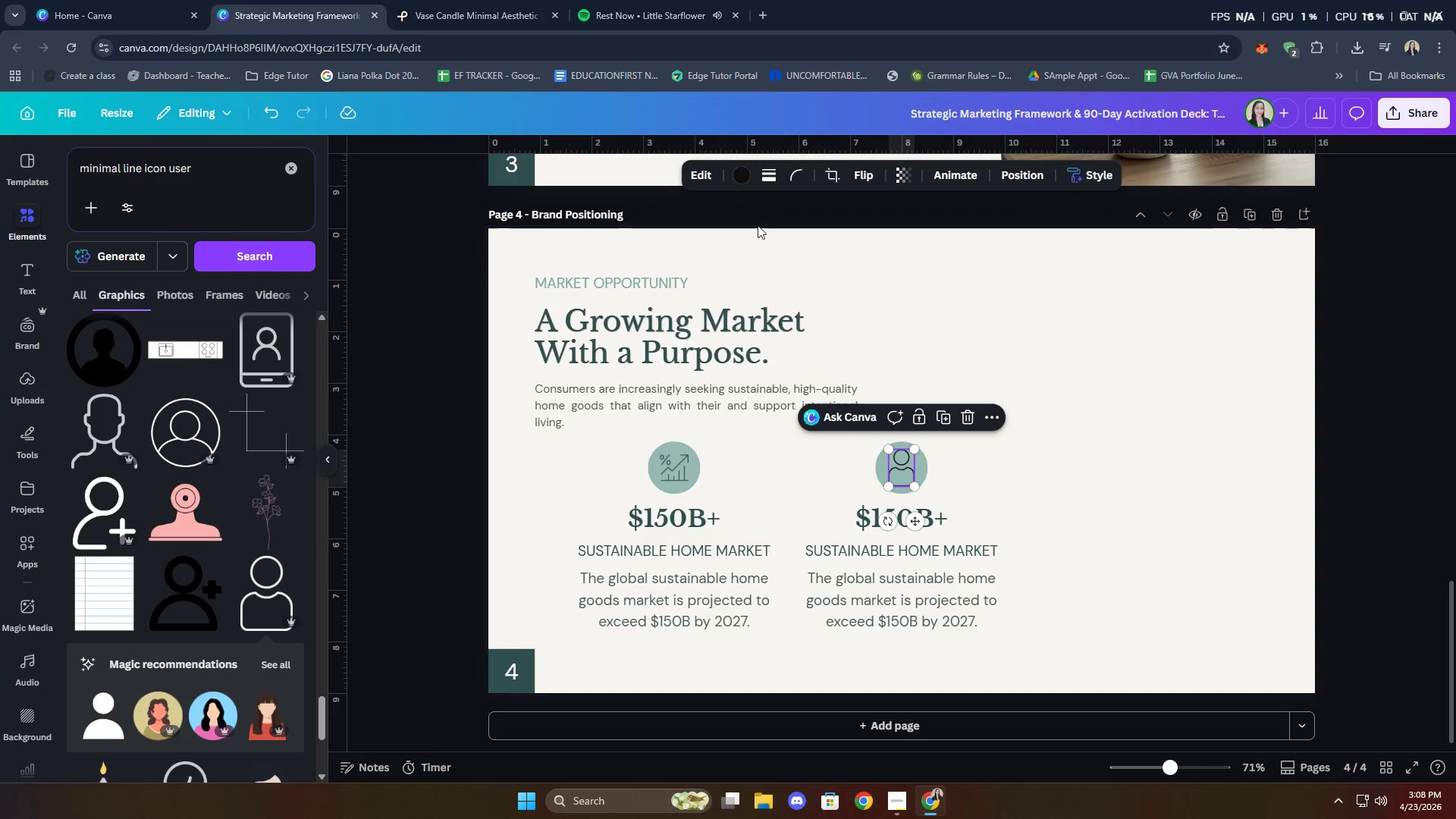 
left_click([742, 170])
 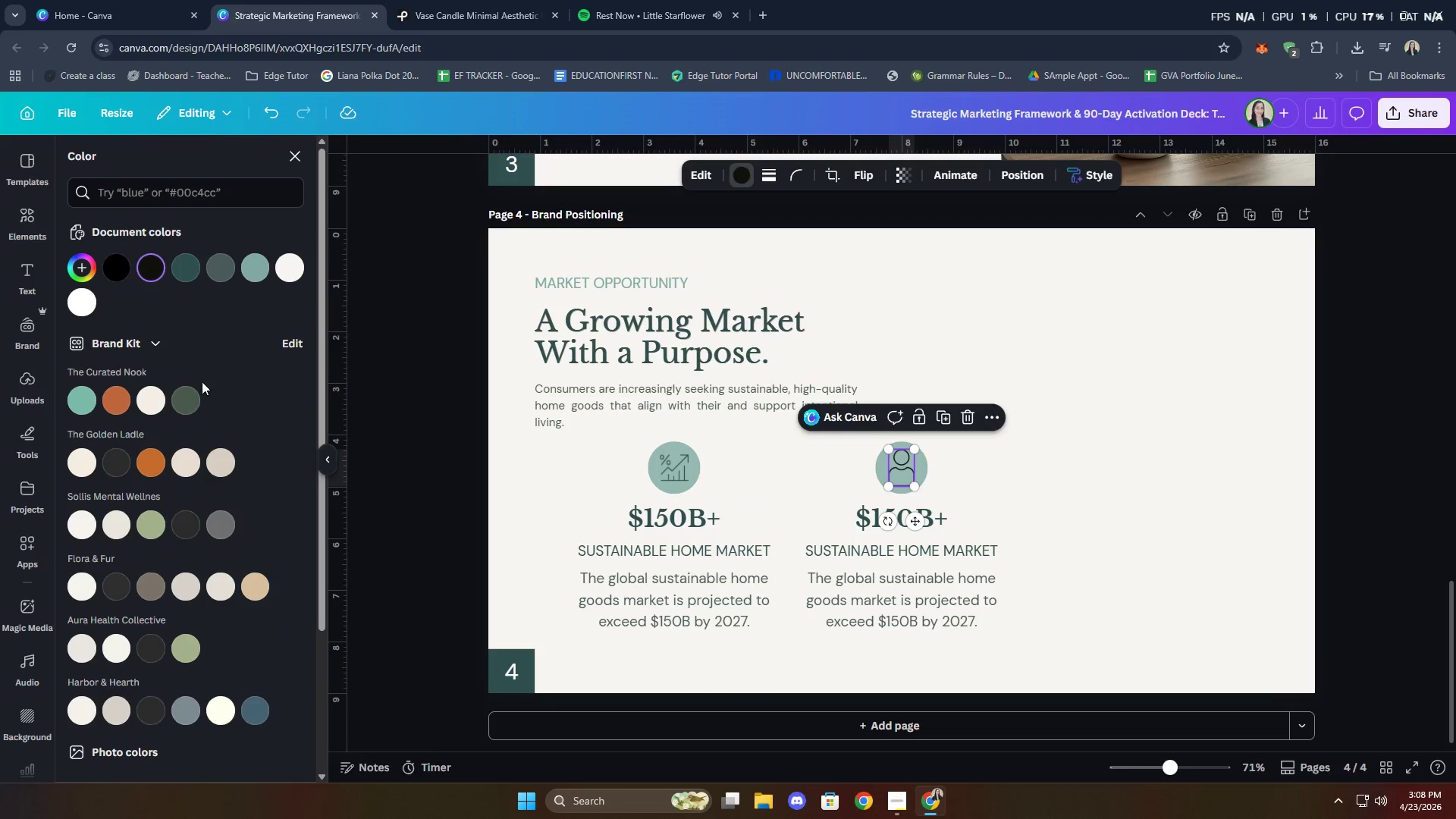 
left_click([188, 270])
 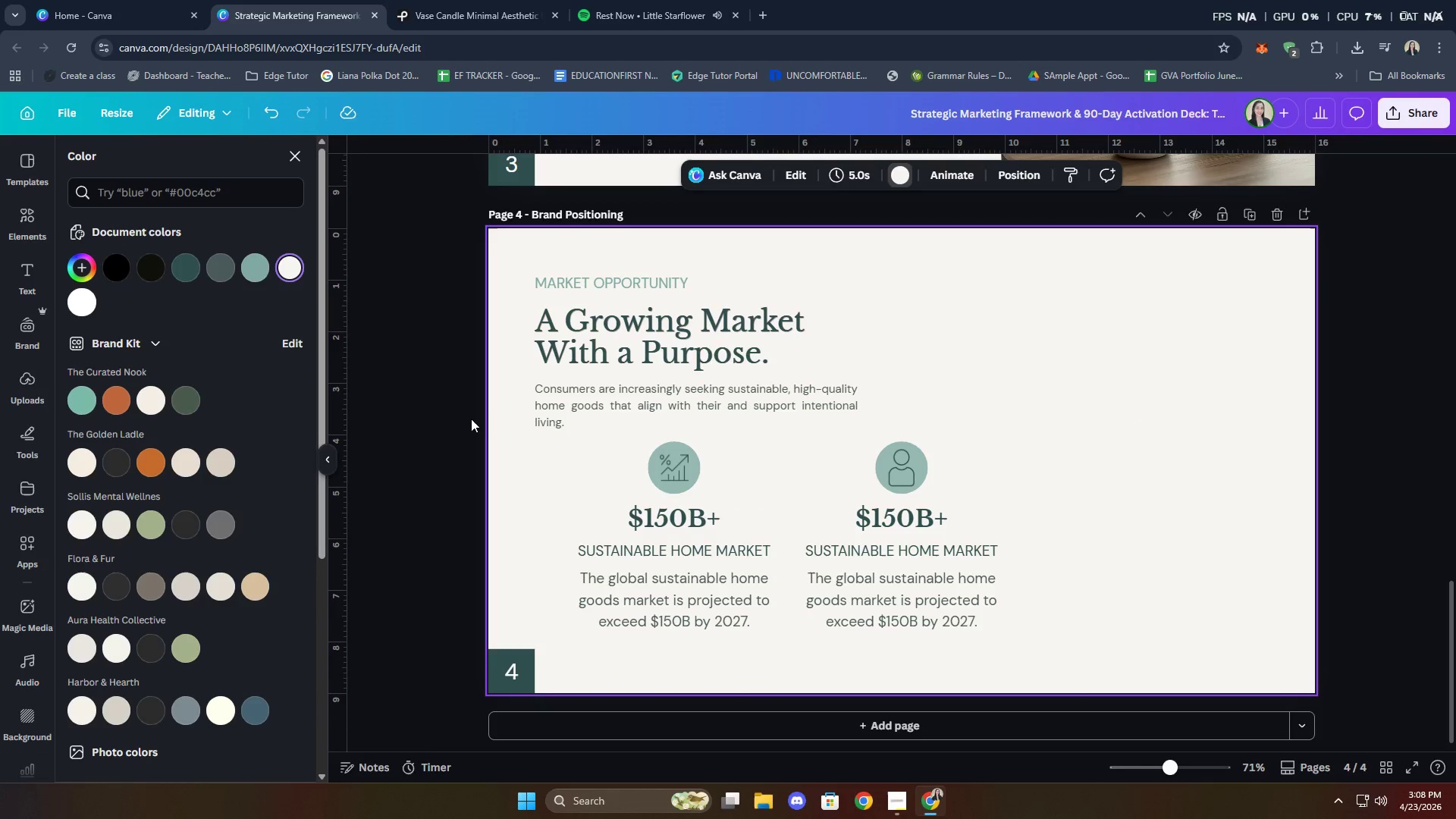 
left_click([297, 156])
 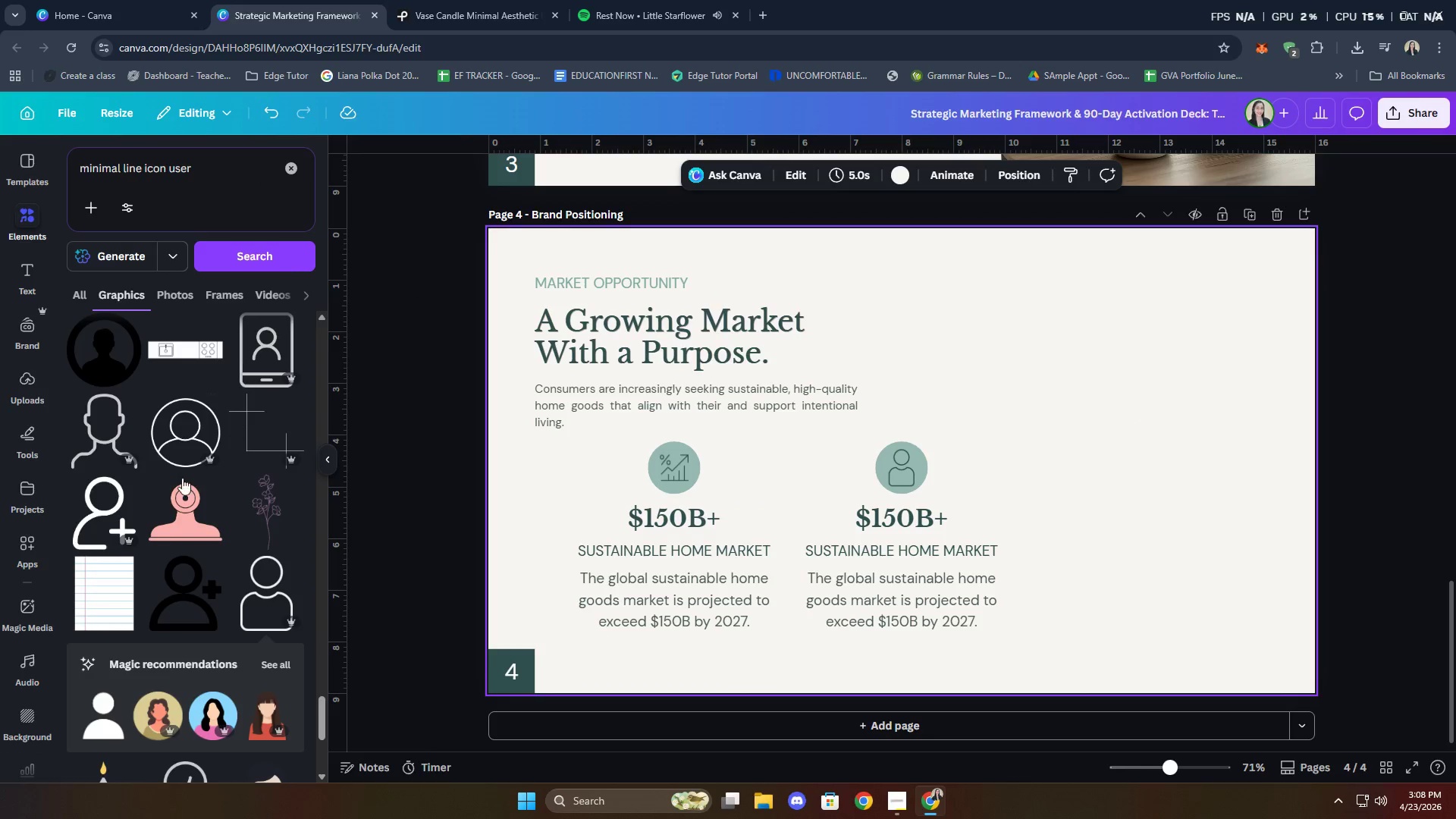 
scroll: coordinate [179, 518], scroll_direction: down, amount: 7.0
 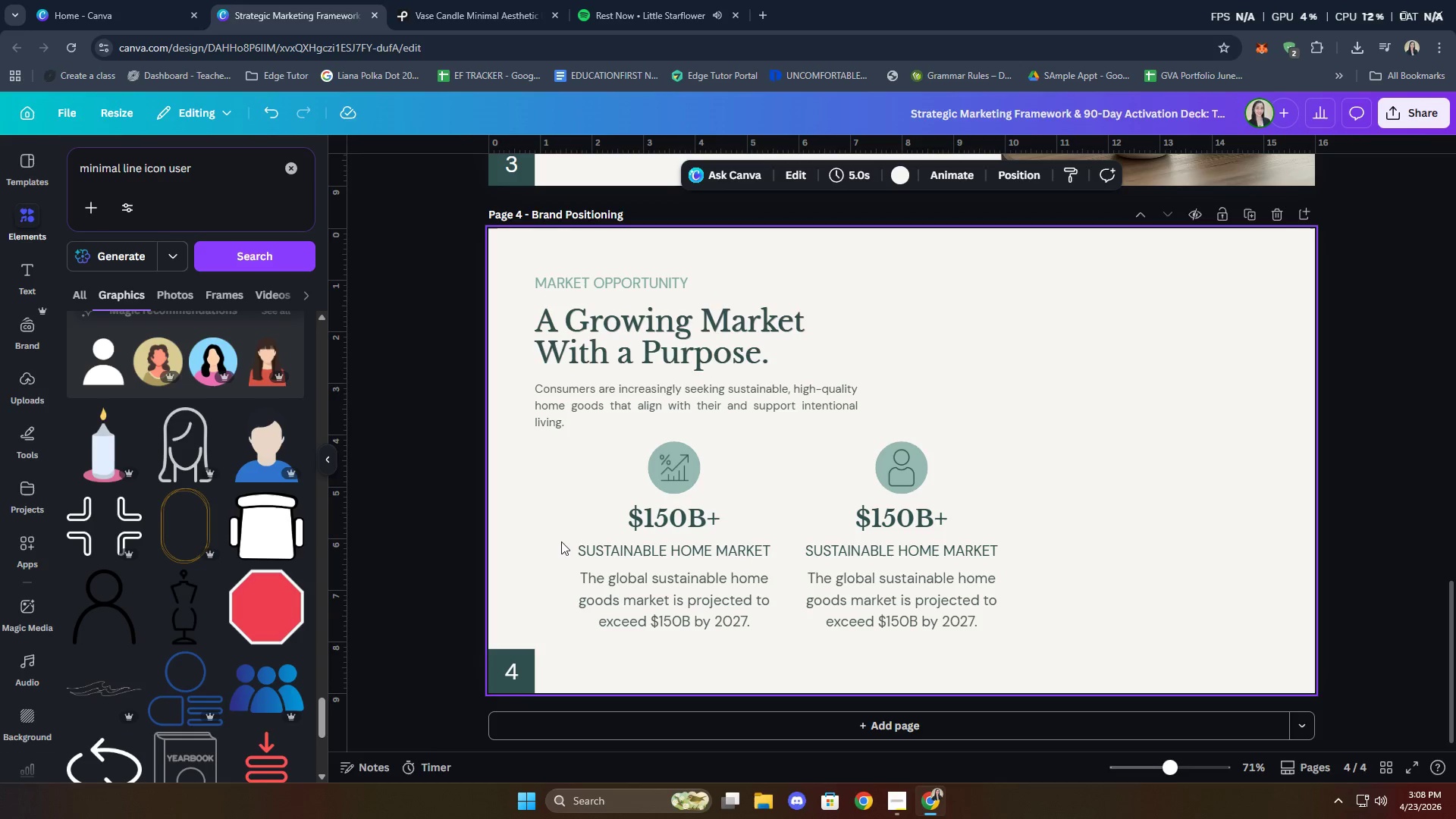 
left_click([907, 469])
 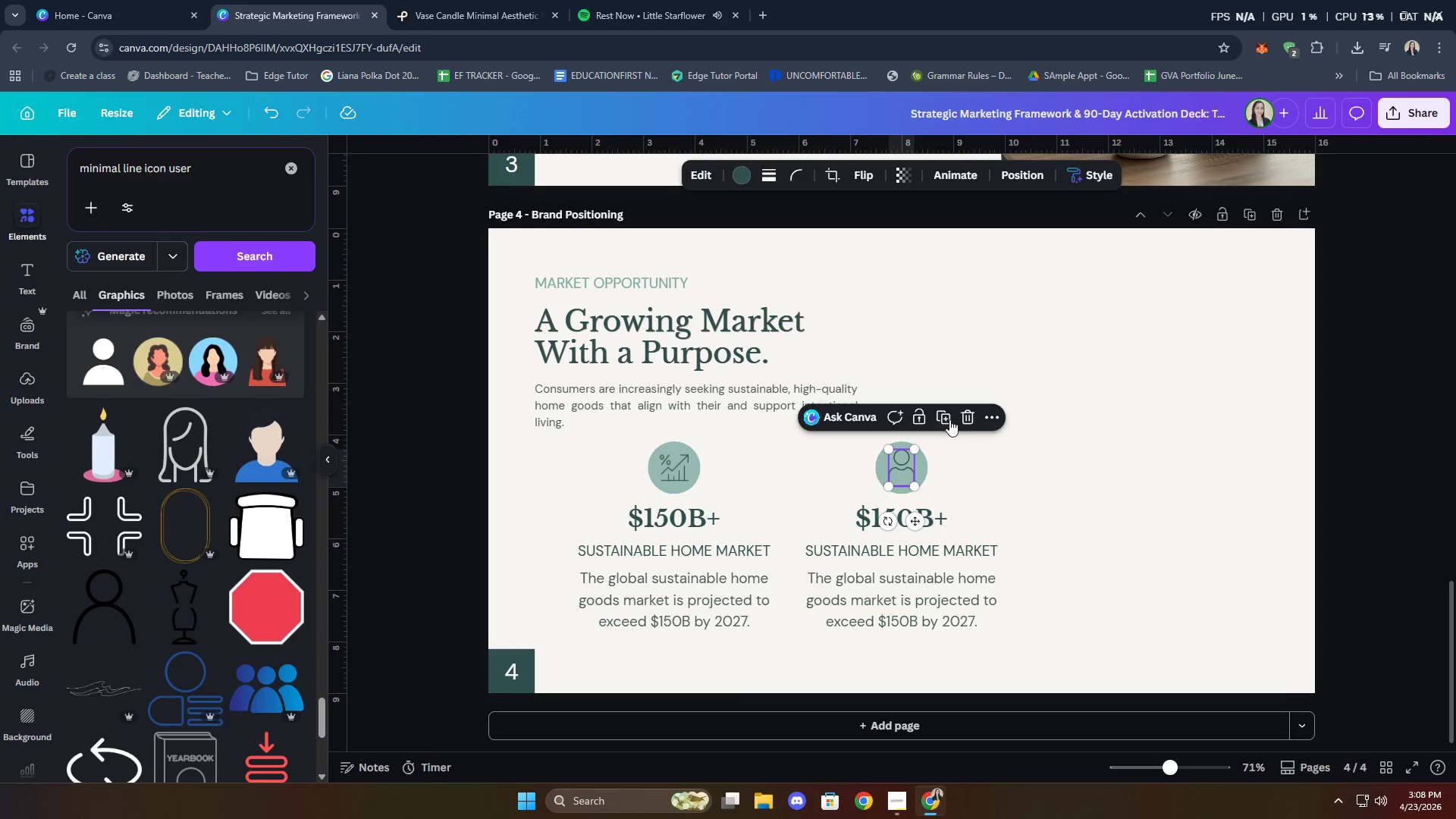 
left_click([968, 416])
 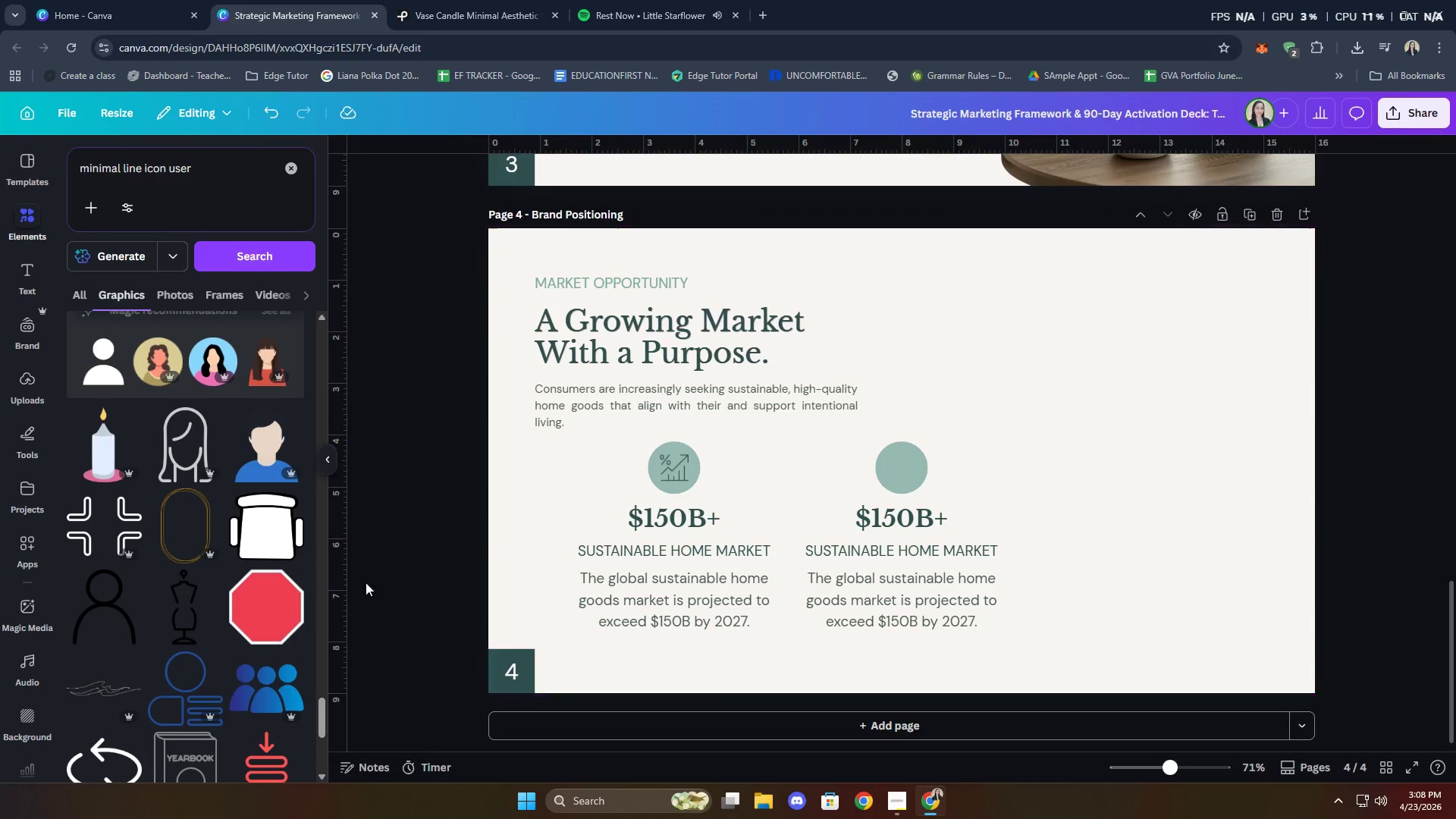 
scroll: coordinate [241, 721], scroll_direction: down, amount: 7.0
 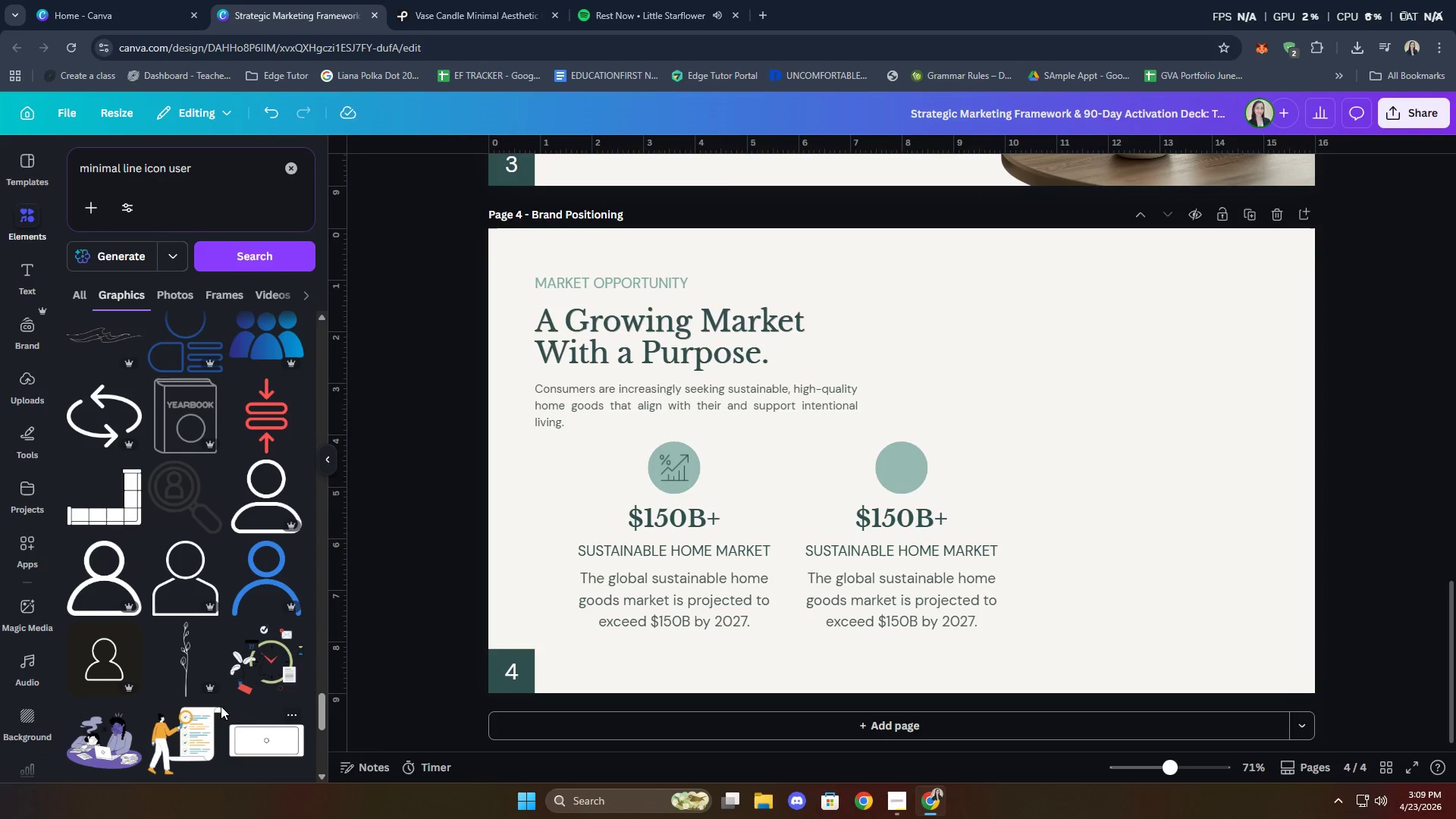 
scroll: coordinate [121, 682], scroll_direction: up, amount: 1.0
 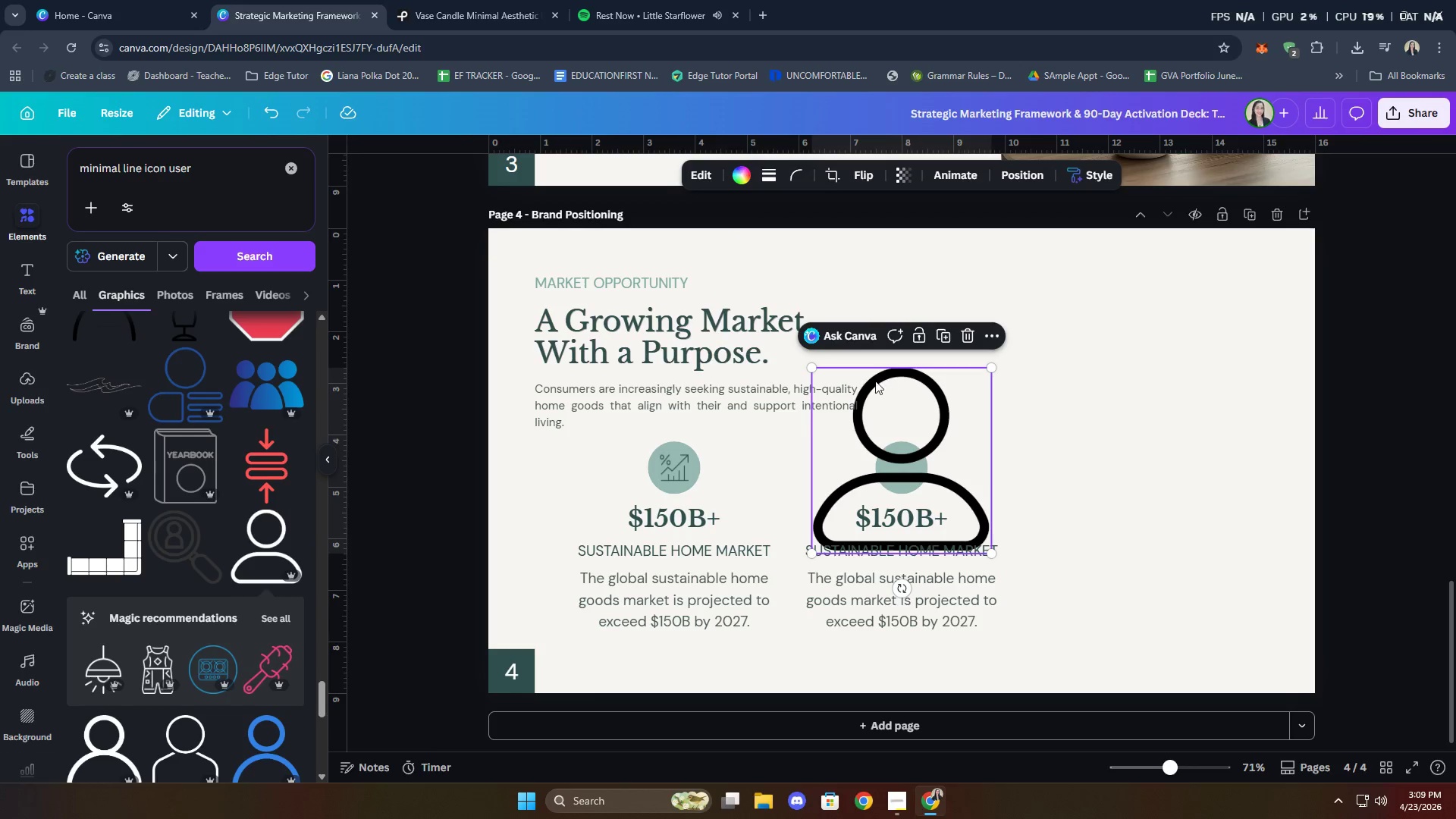 
left_click_drag(start_coordinate=[991, 367], to_coordinate=[846, 488])
 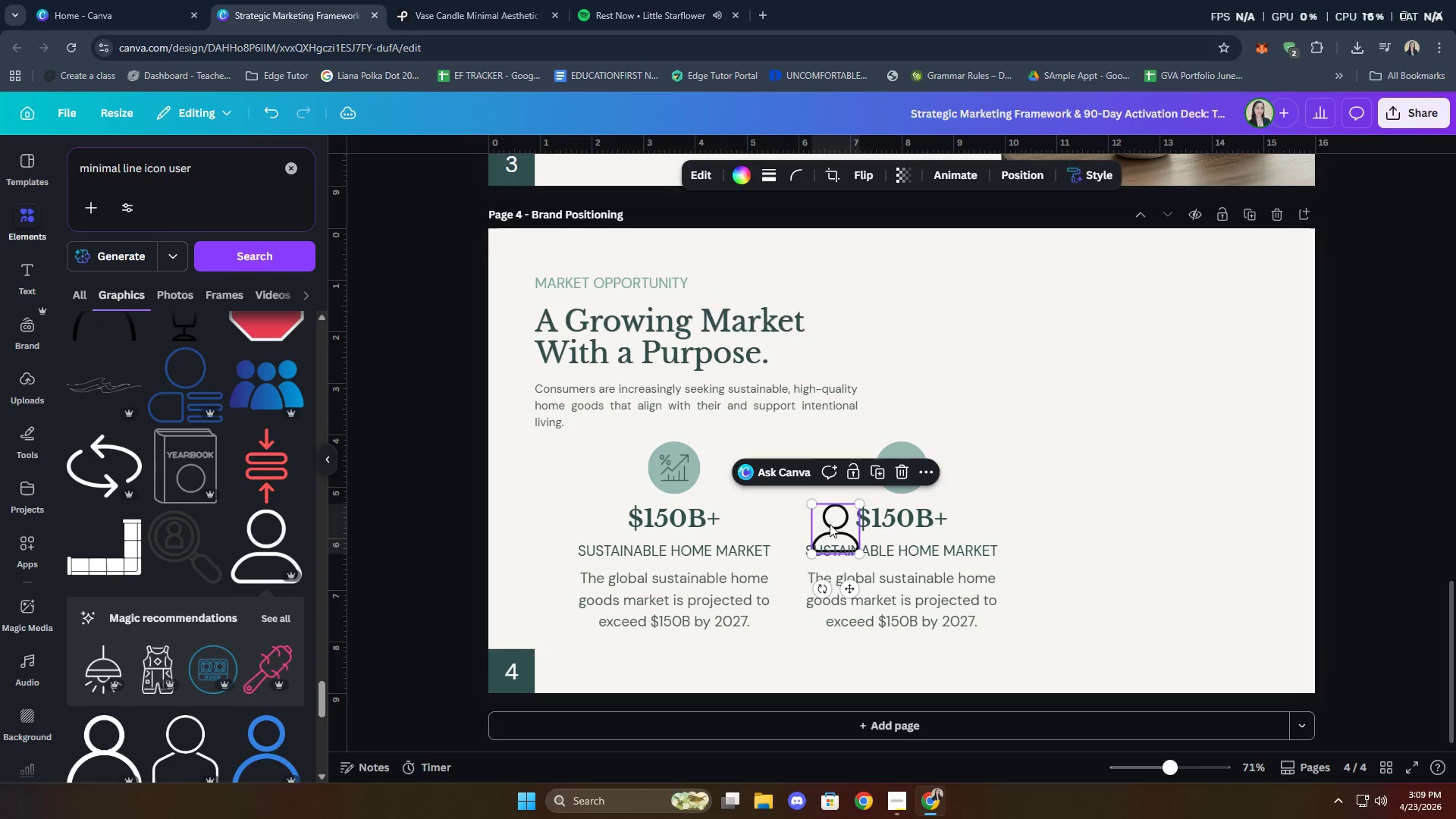 
left_click_drag(start_coordinate=[830, 524], to_coordinate=[895, 469])
 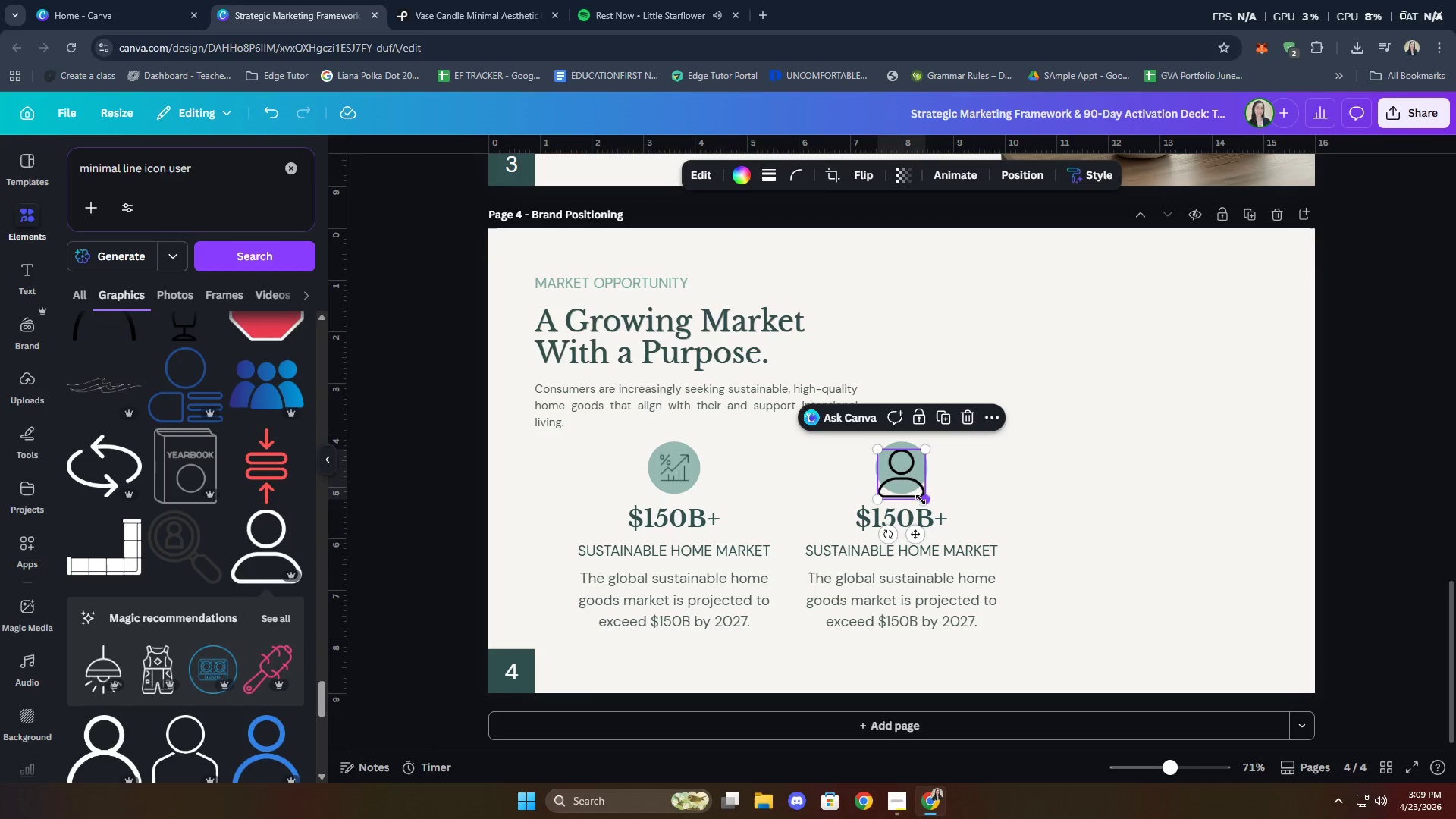 
left_click_drag(start_coordinate=[921, 500], to_coordinate=[908, 488])
 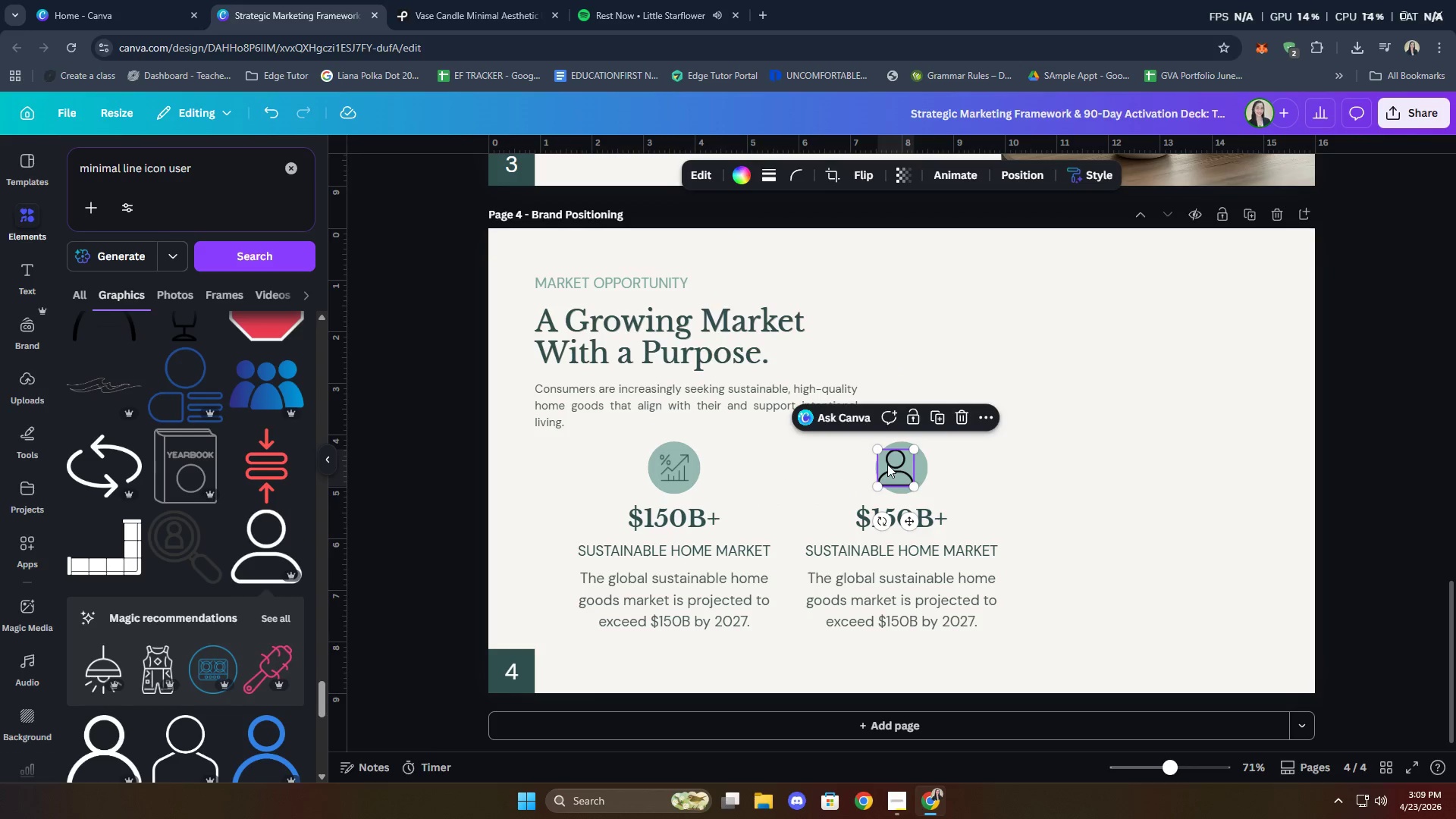 
left_click_drag(start_coordinate=[887, 464], to_coordinate=[898, 463])
 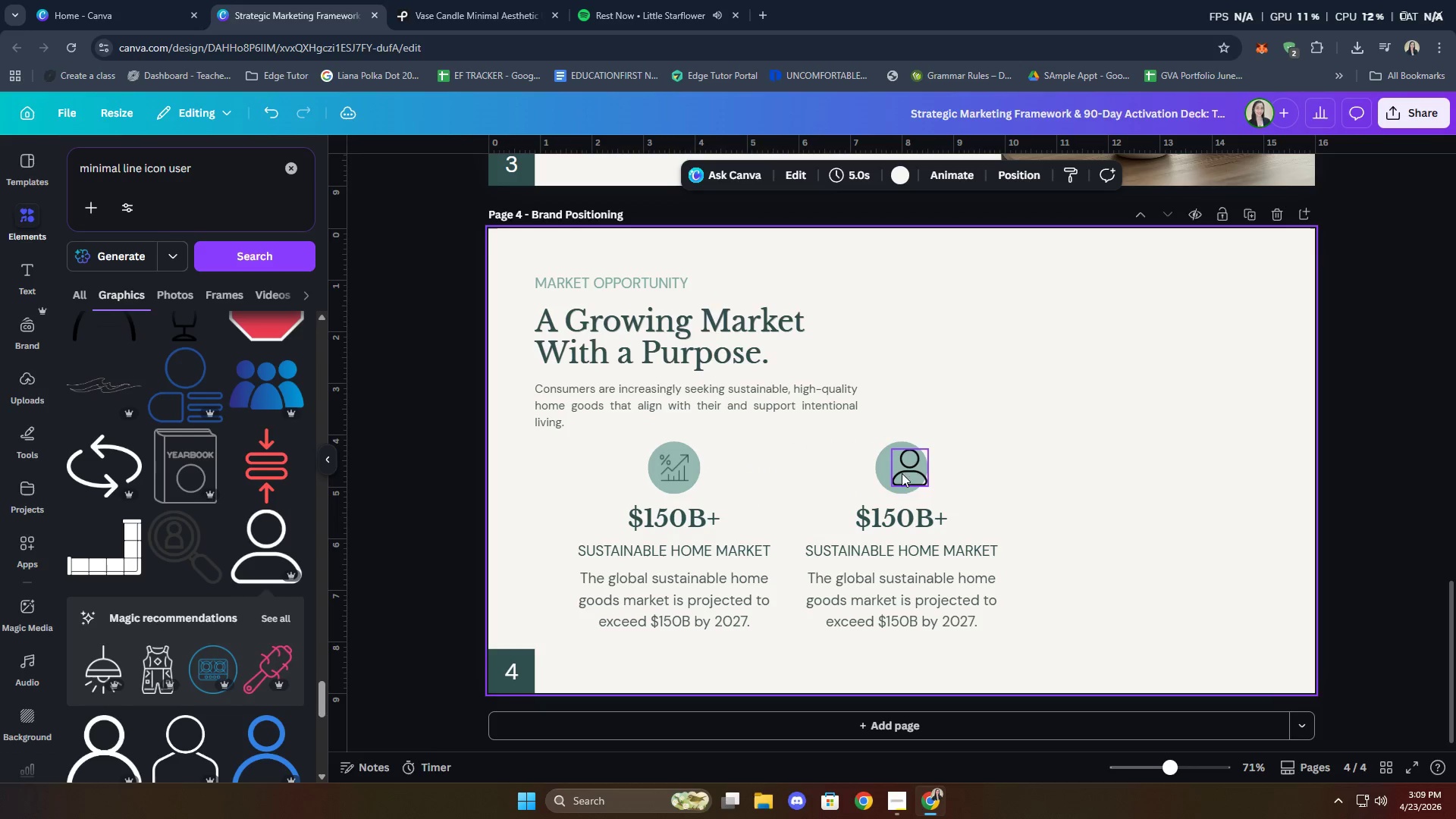 
left_click_drag(start_coordinate=[908, 469], to_coordinate=[903, 468])
 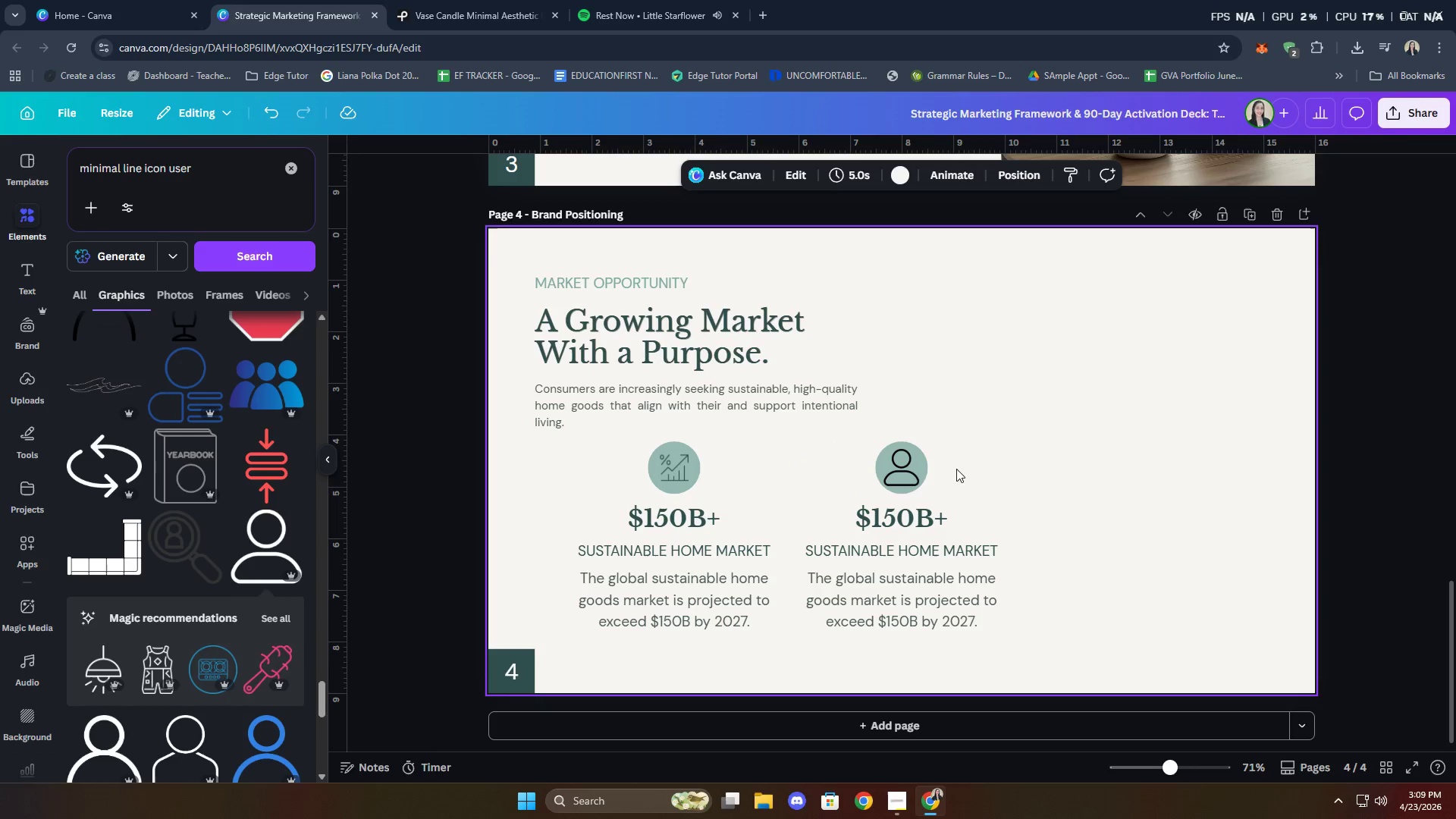 
left_click([897, 464])
 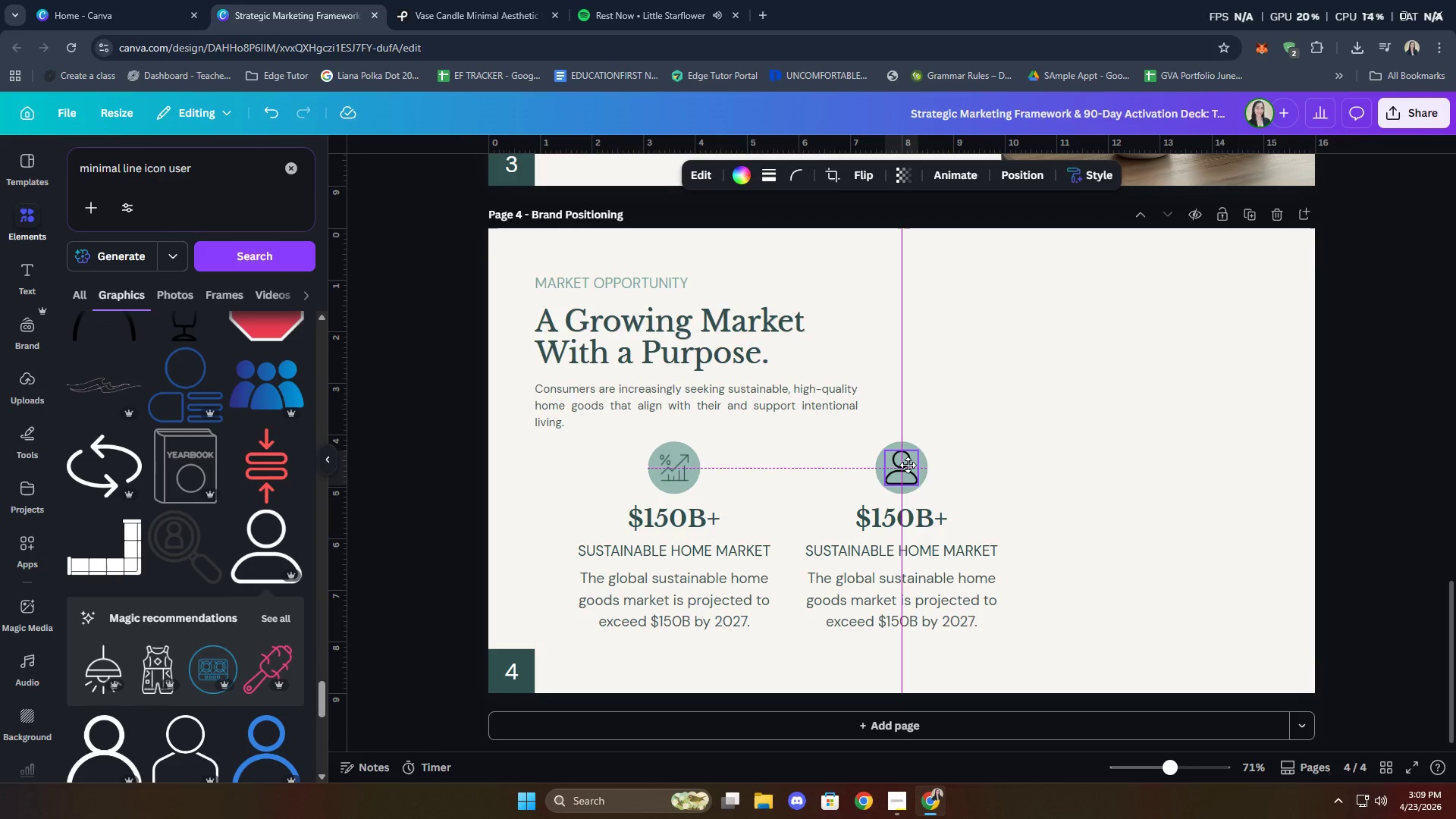 
left_click([1031, 460])
 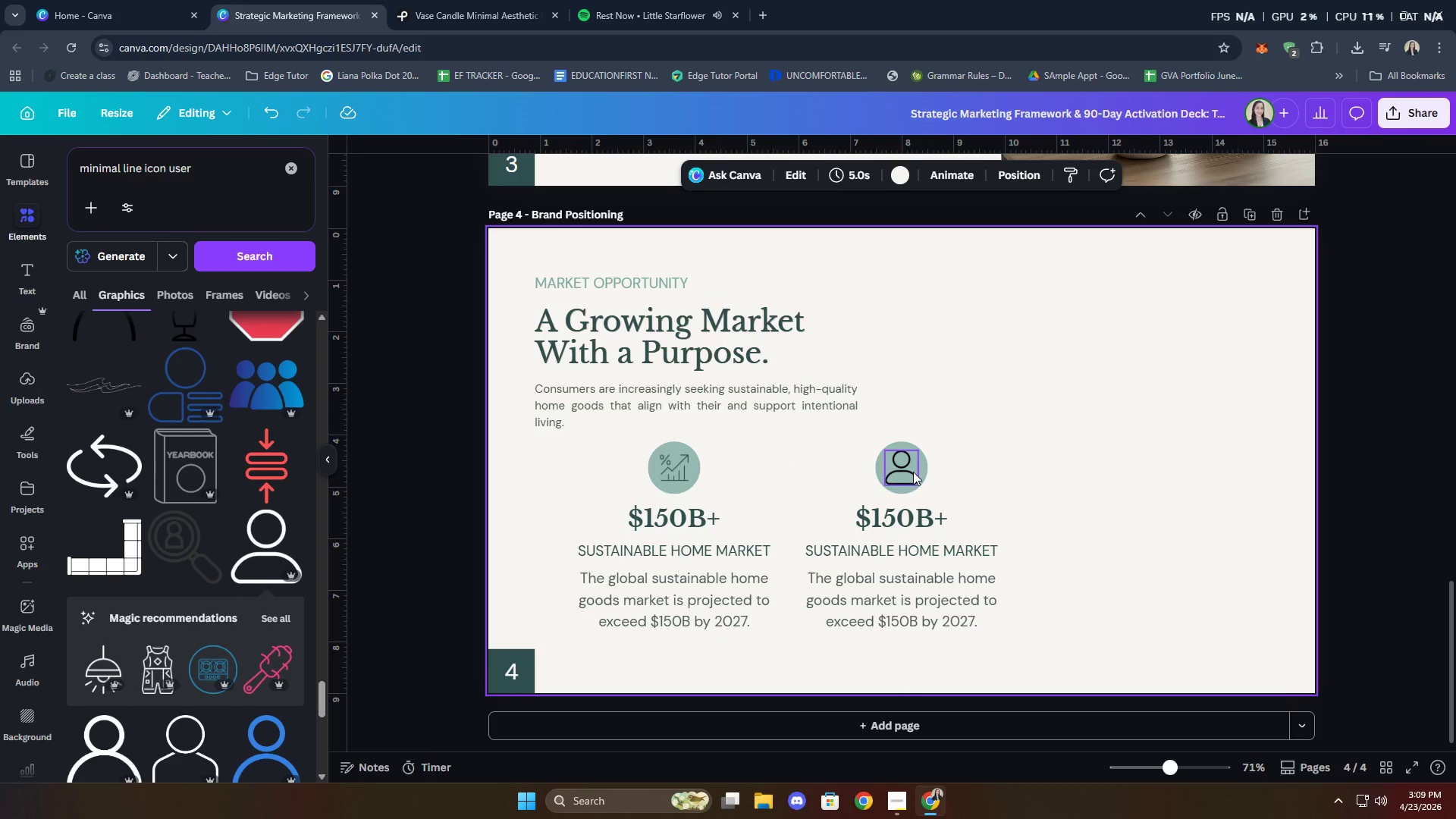 
left_click([909, 468])
 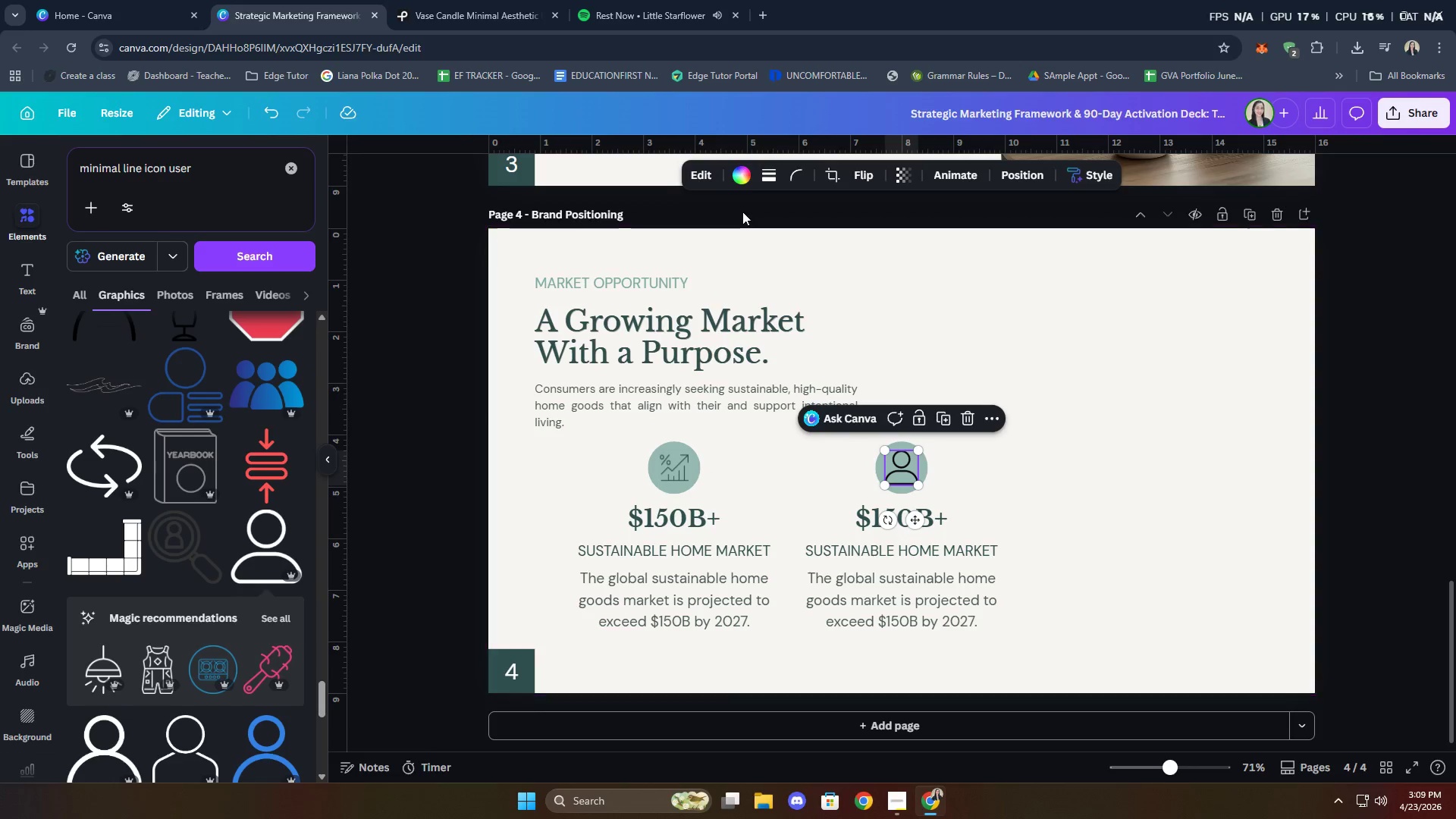 
left_click([737, 179])
 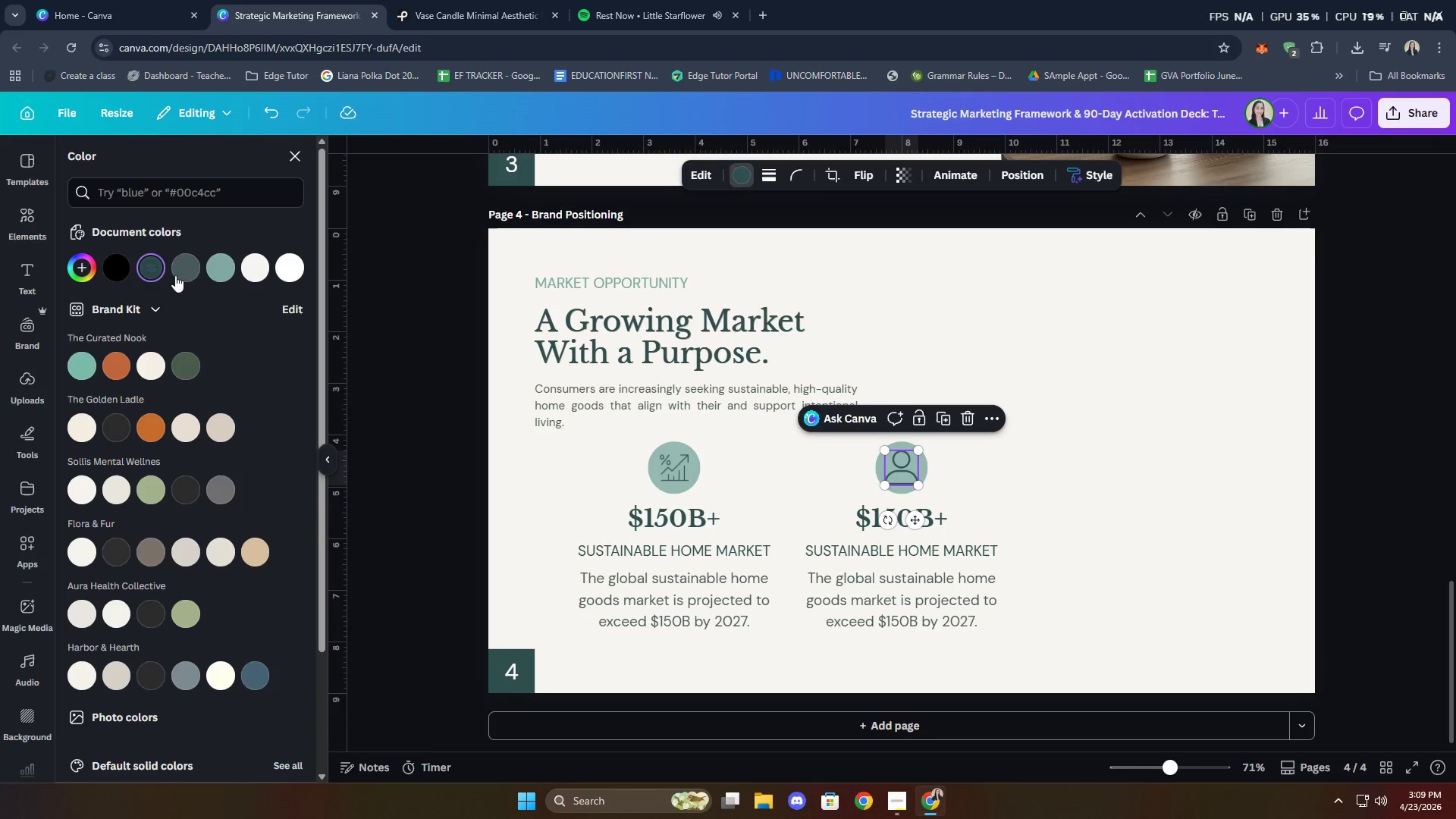 
left_click([1070, 481])
 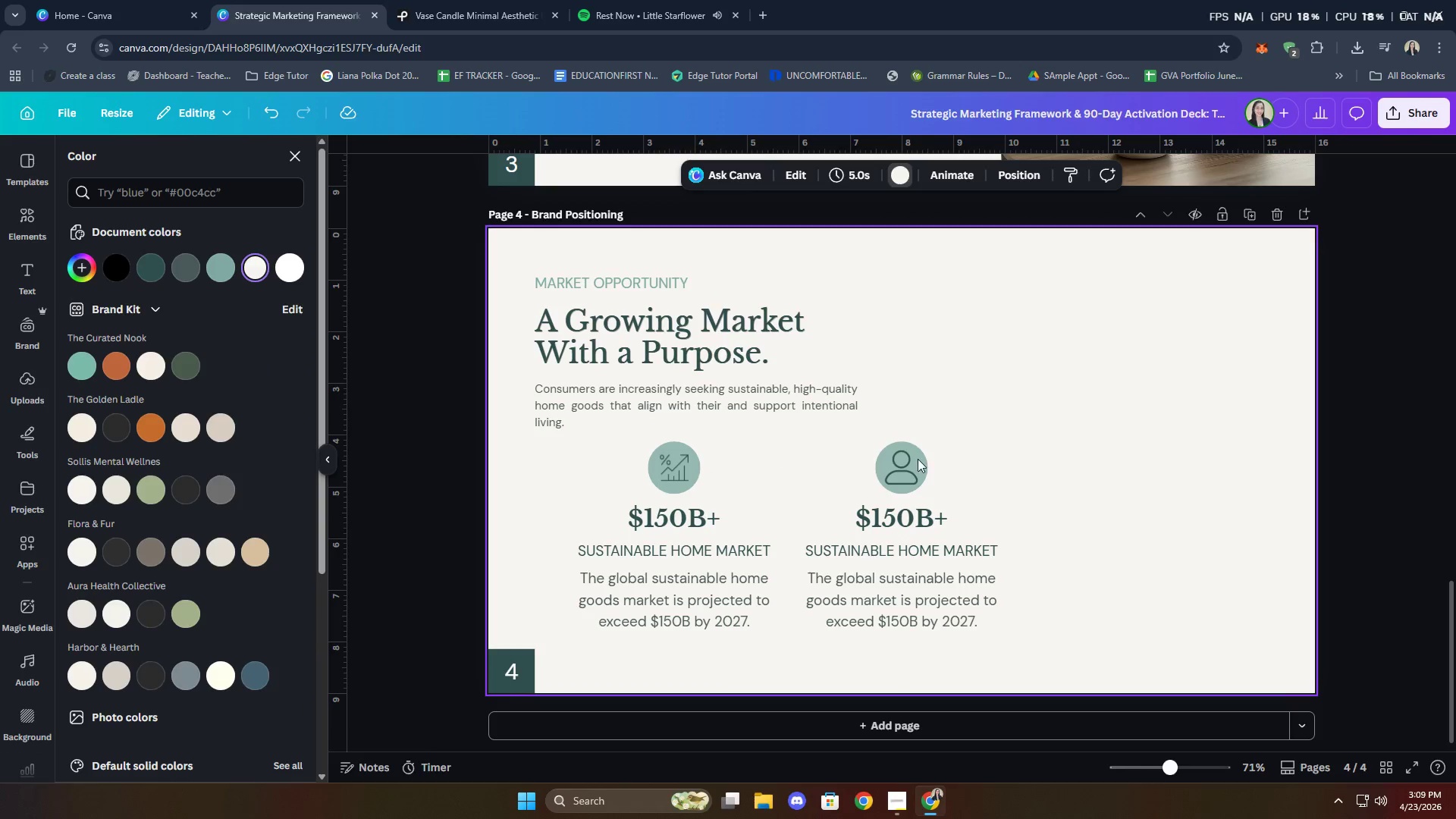 
left_click([896, 471])
 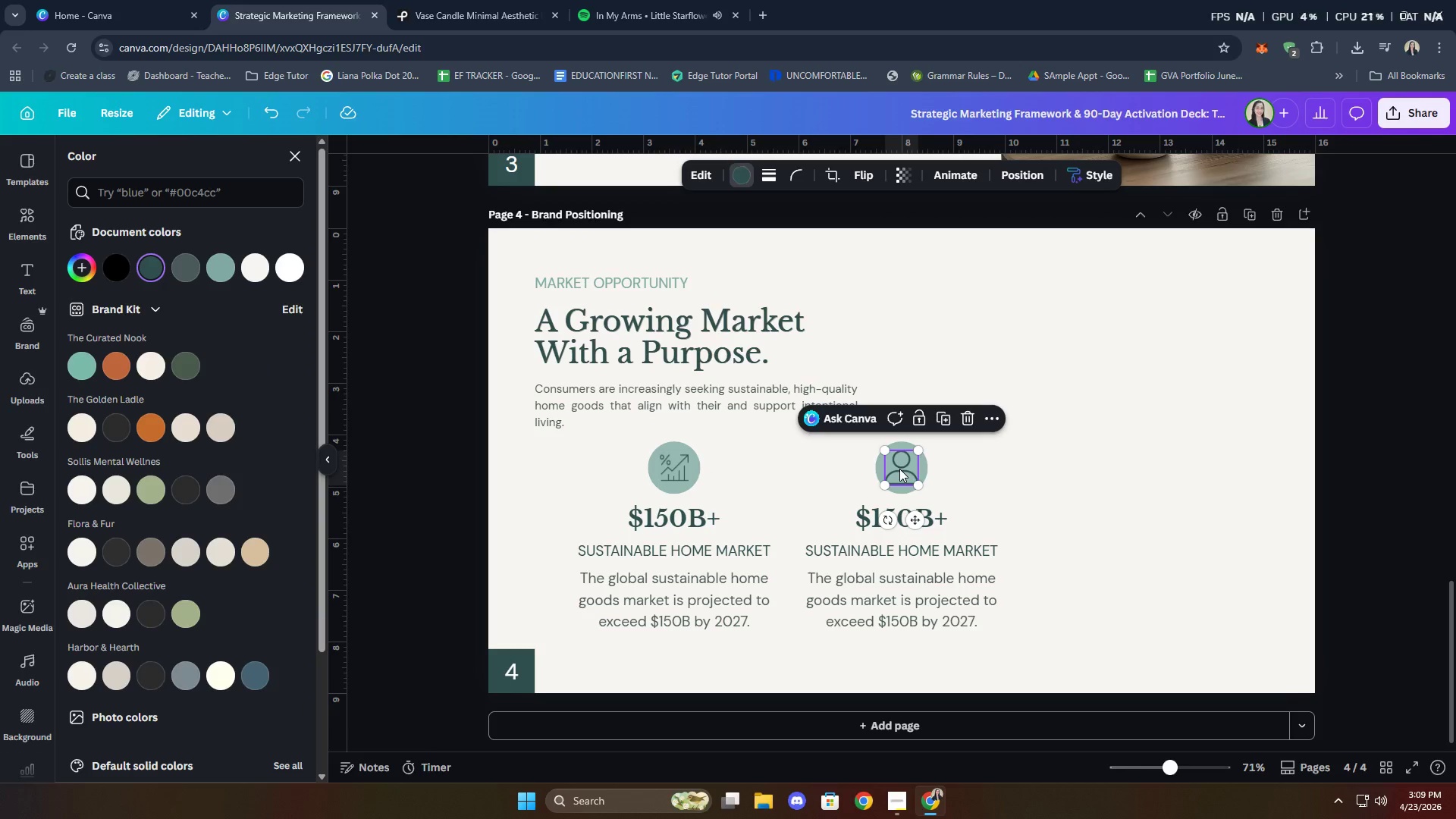 
key(Delete)
 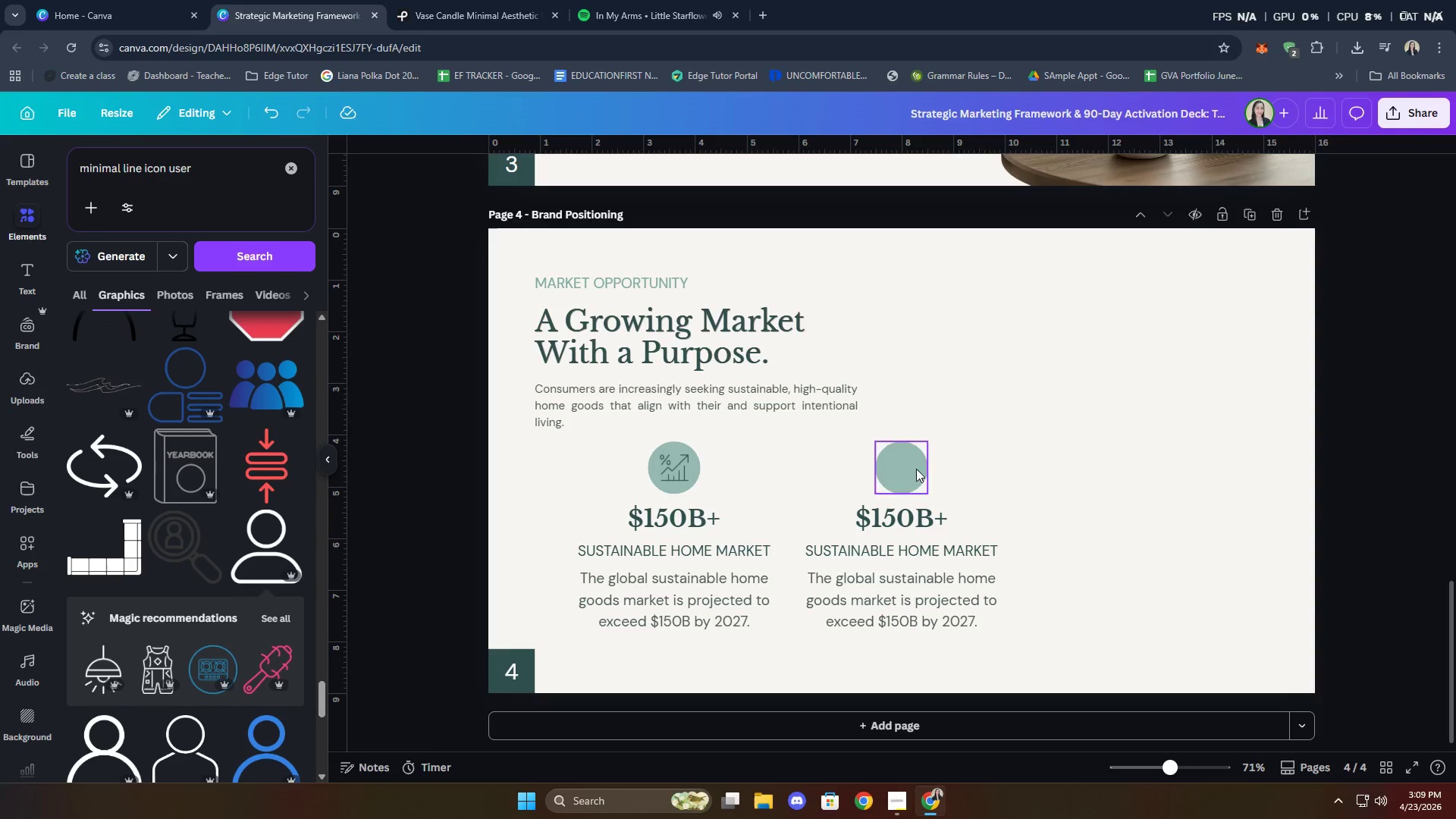 
scroll: coordinate [237, 586], scroll_direction: down, amount: 10.0
 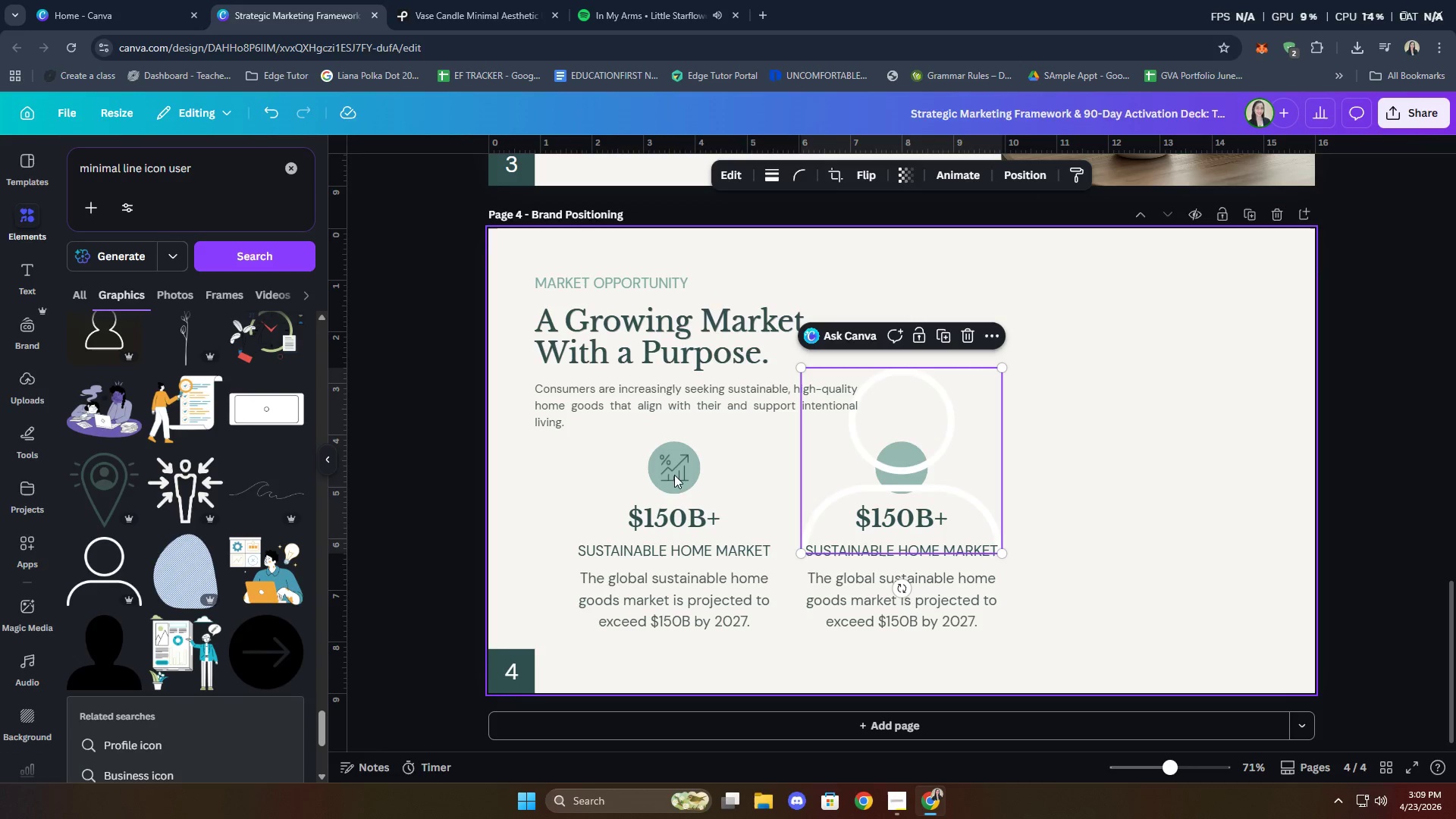 
left_click_drag(start_coordinate=[959, 425], to_coordinate=[1062, 406])
 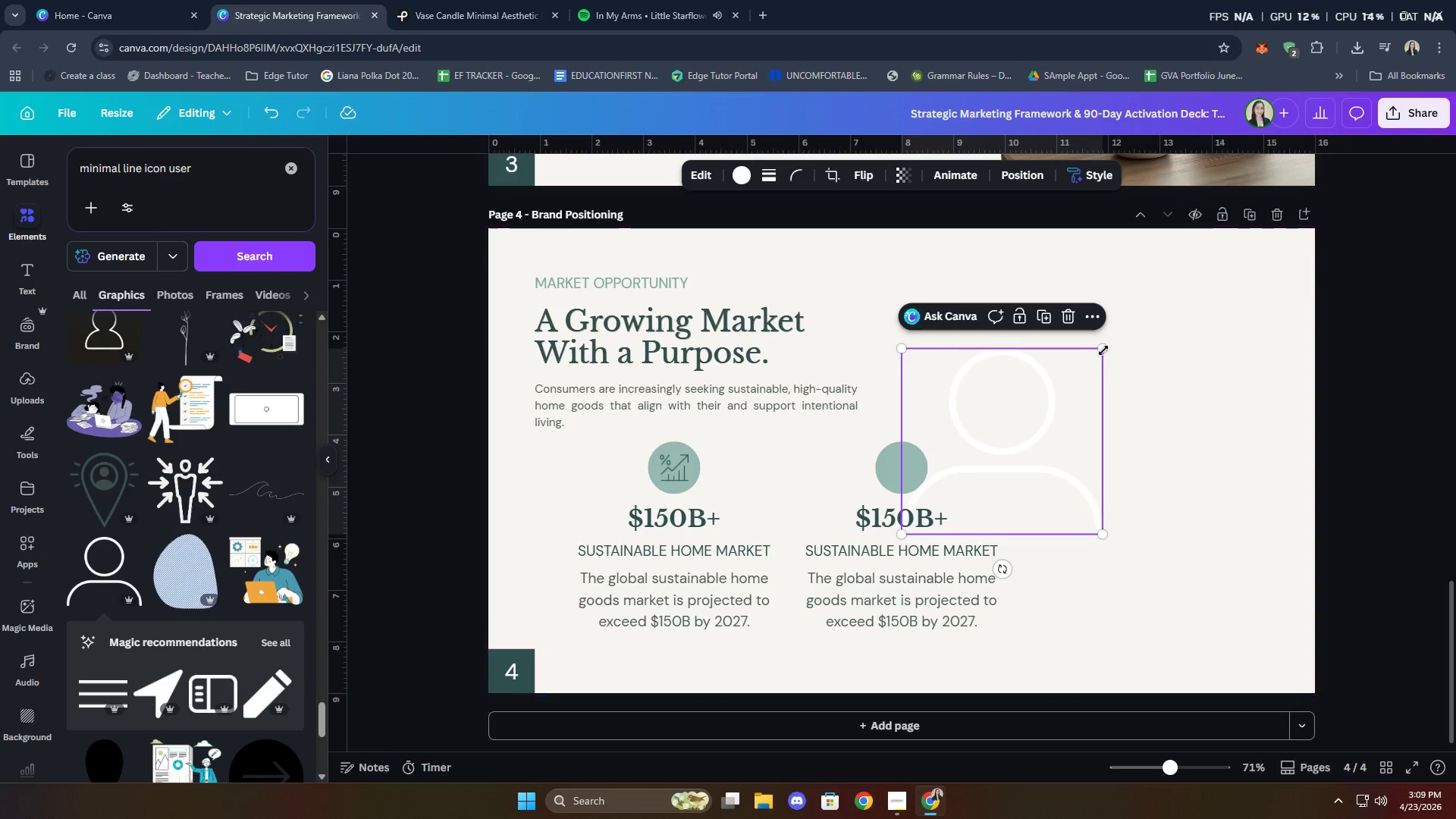 
left_click_drag(start_coordinate=[1103, 349], to_coordinate=[977, 457])
 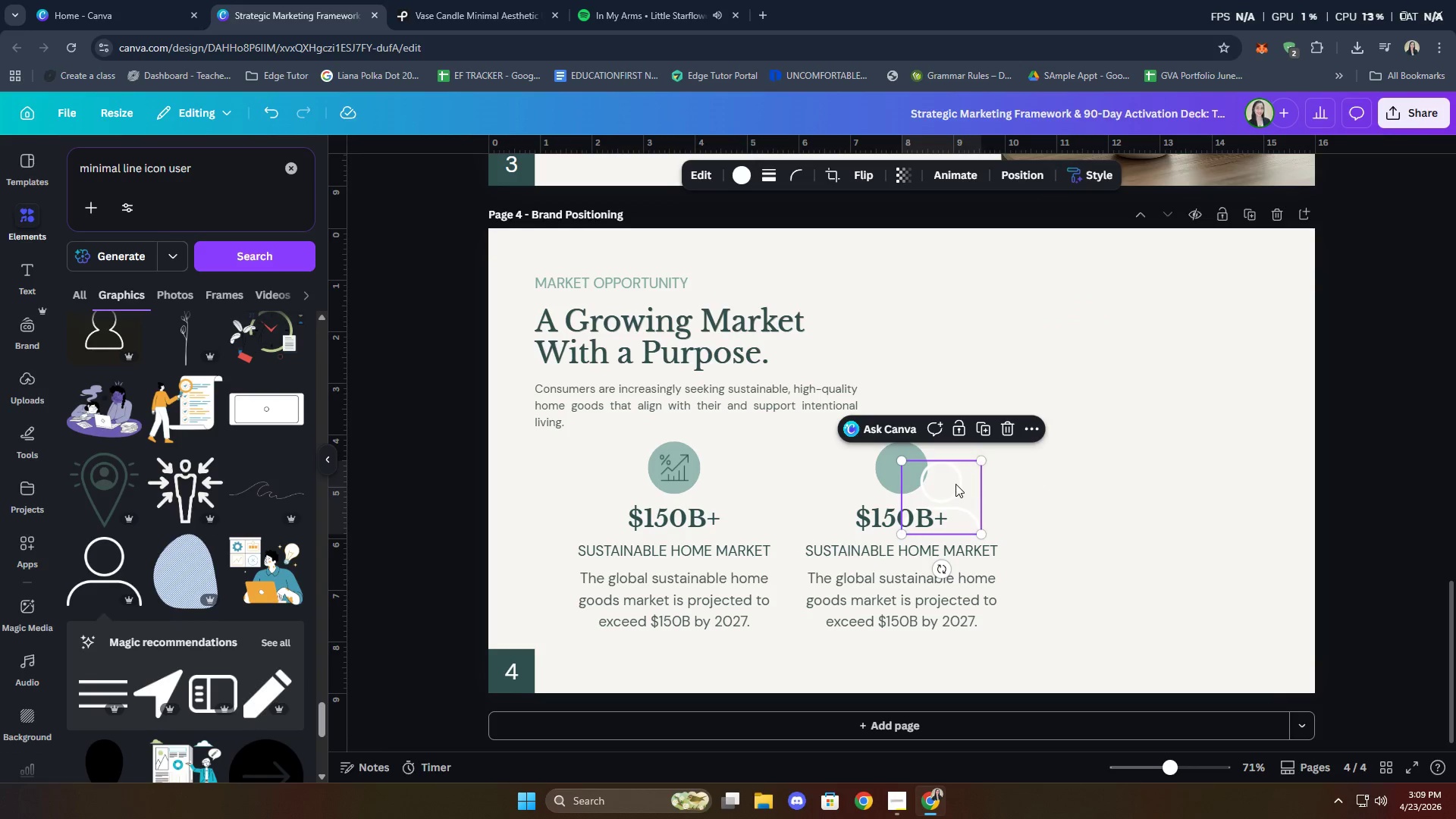 
left_click_drag(start_coordinate=[956, 484], to_coordinate=[915, 445])
 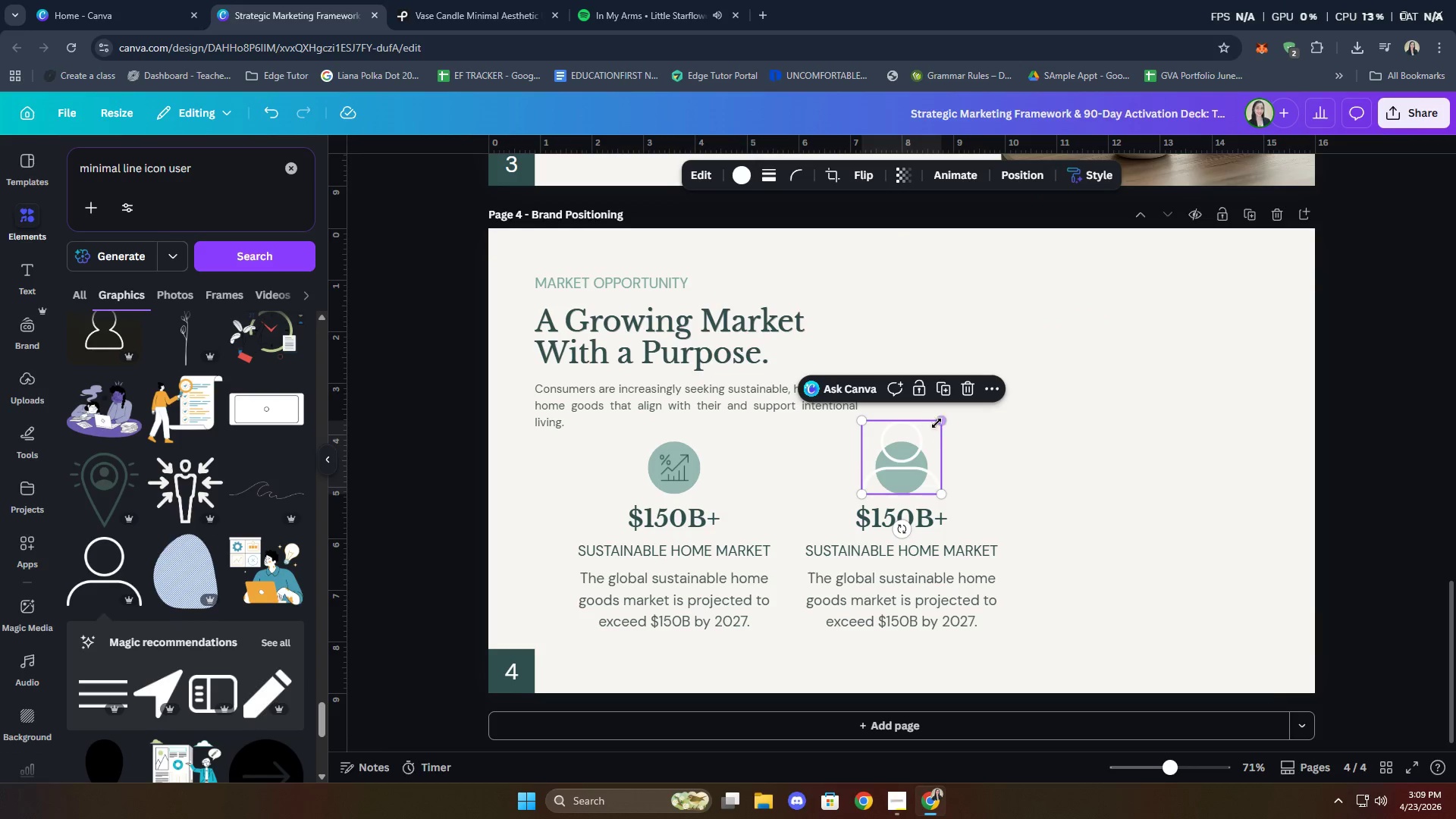 
left_click_drag(start_coordinate=[942, 421], to_coordinate=[893, 459])
 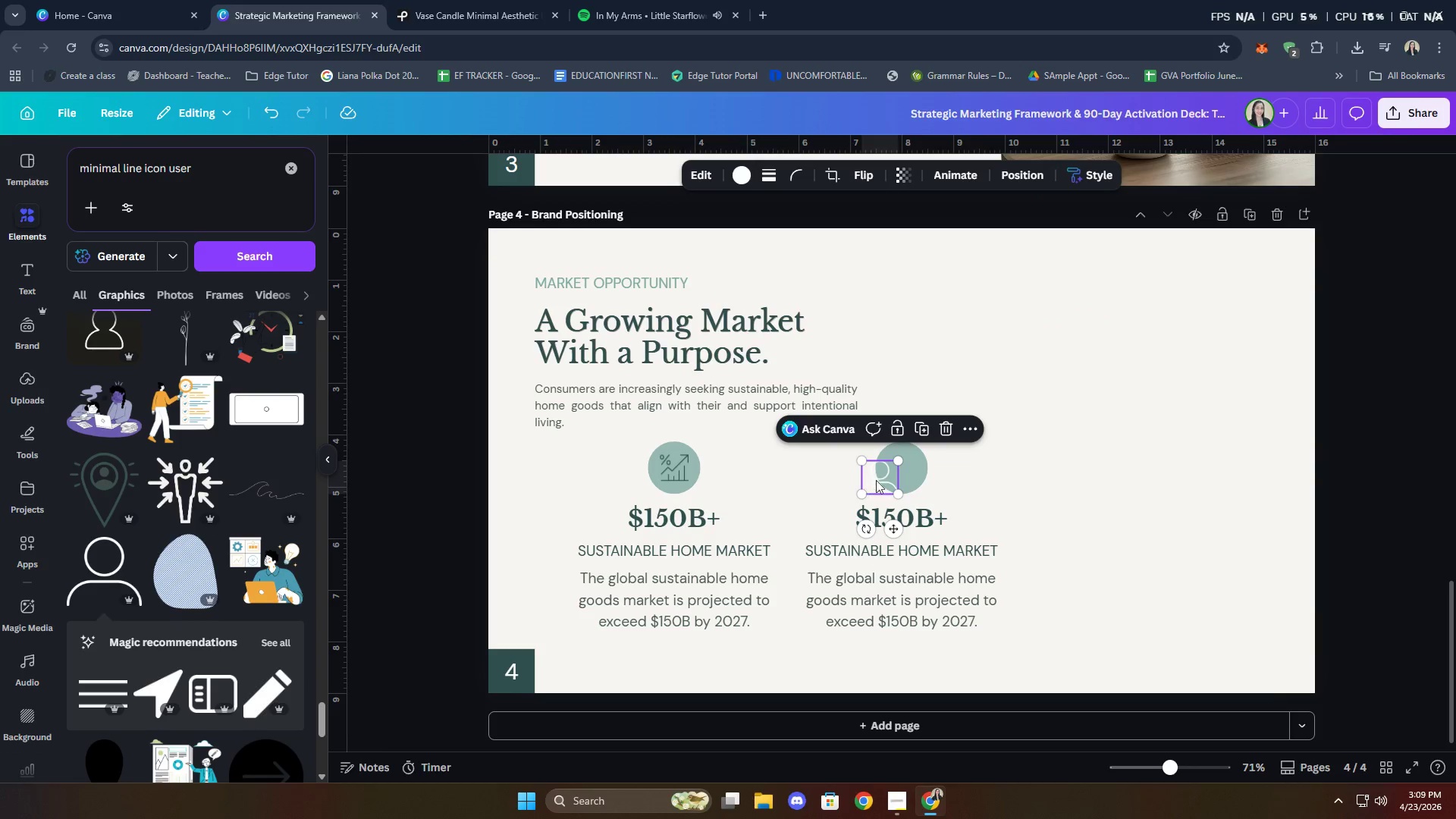 
left_click_drag(start_coordinate=[883, 477], to_coordinate=[904, 468])
 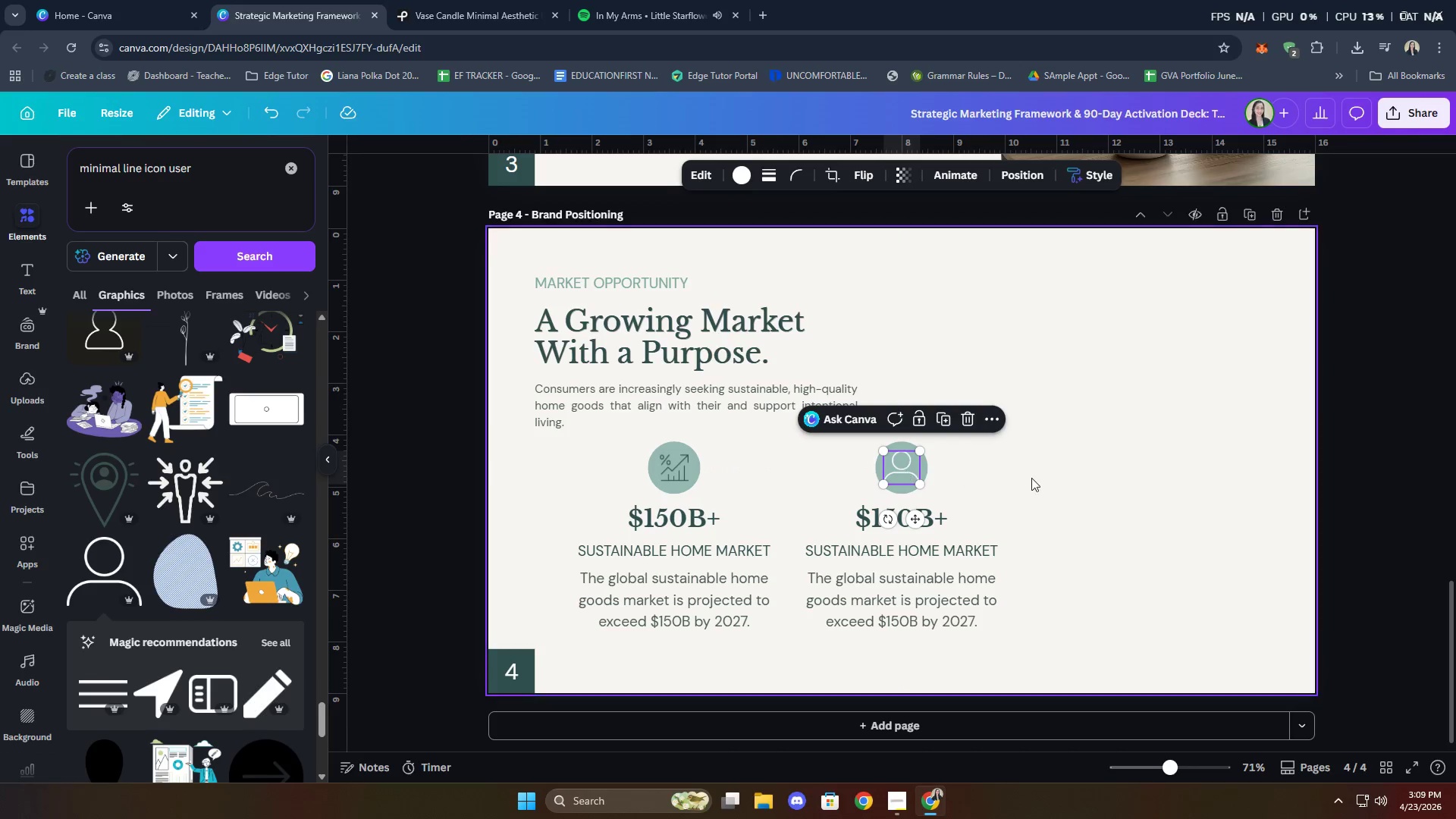 
left_click([1040, 479])
 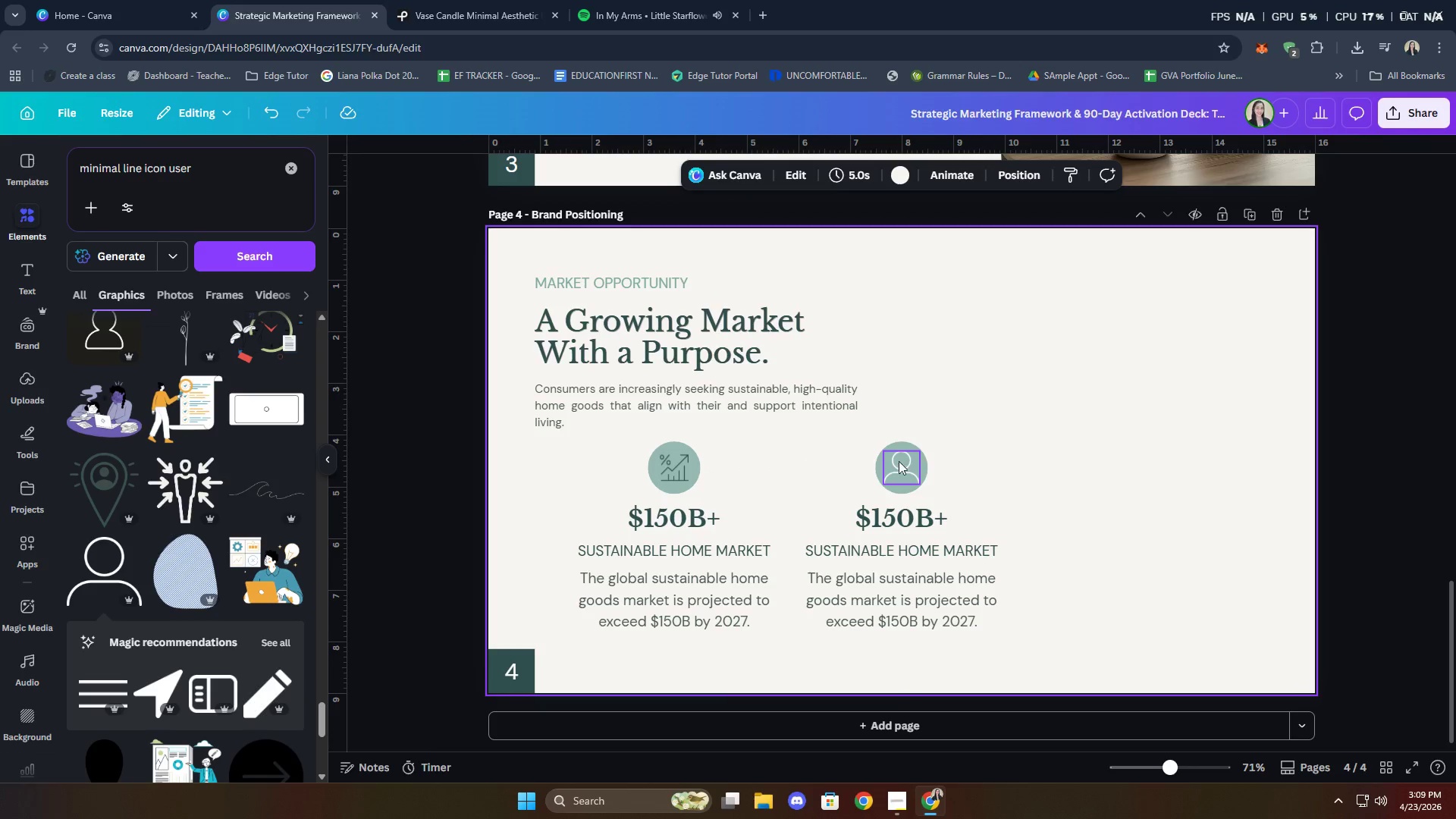 
left_click([906, 463])
 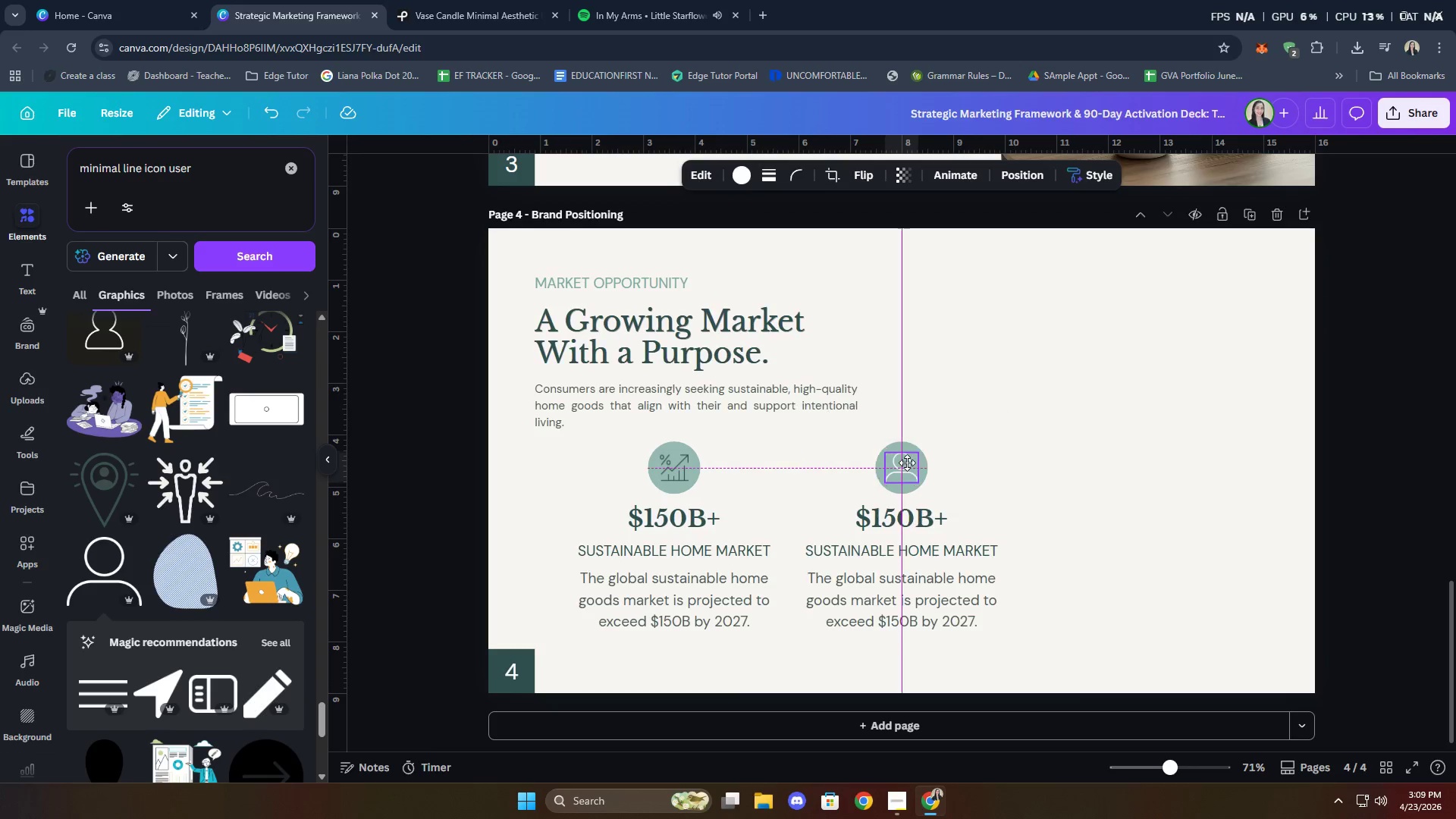 
left_click([1055, 466])
 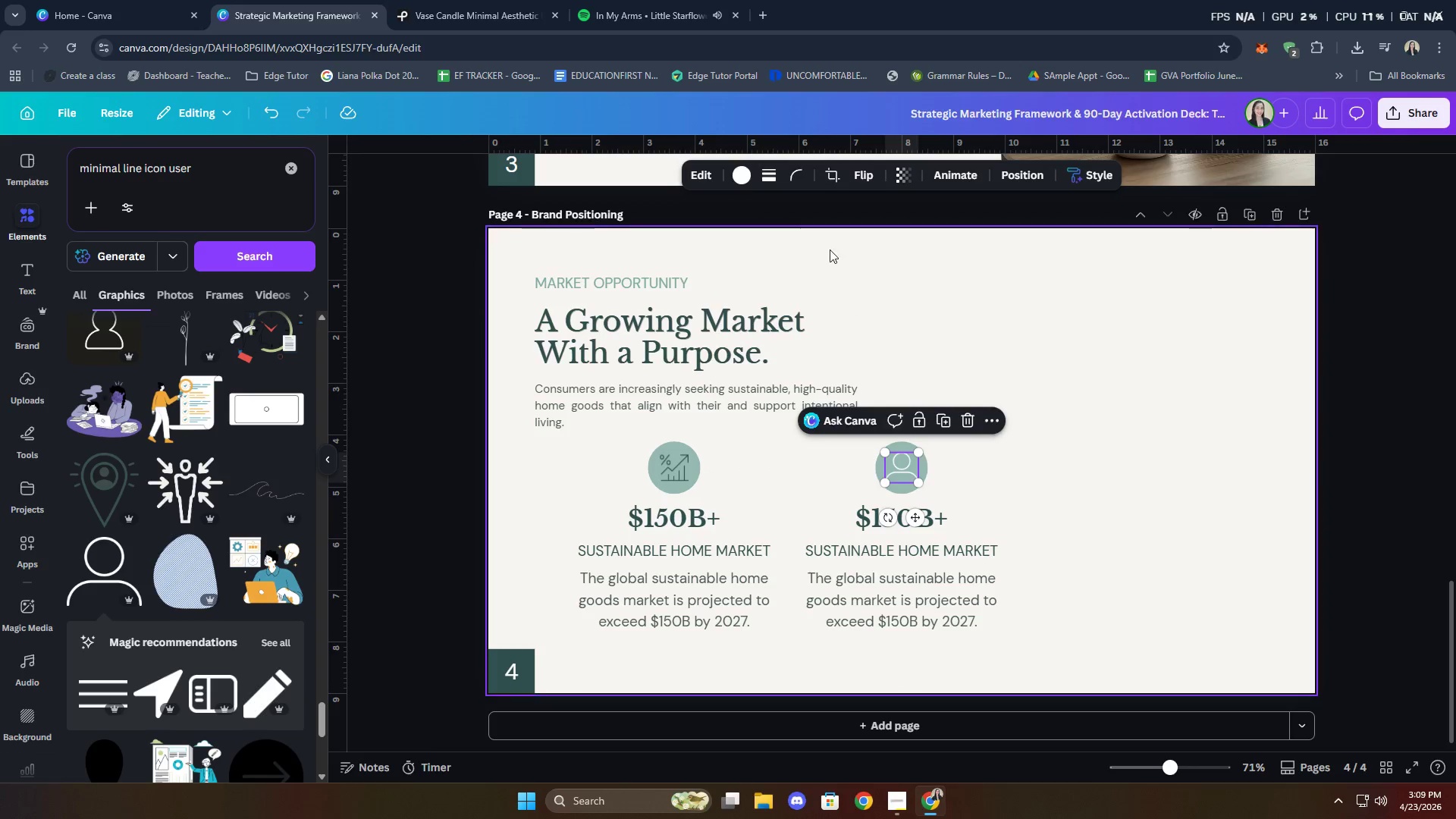 
left_click([742, 171])
 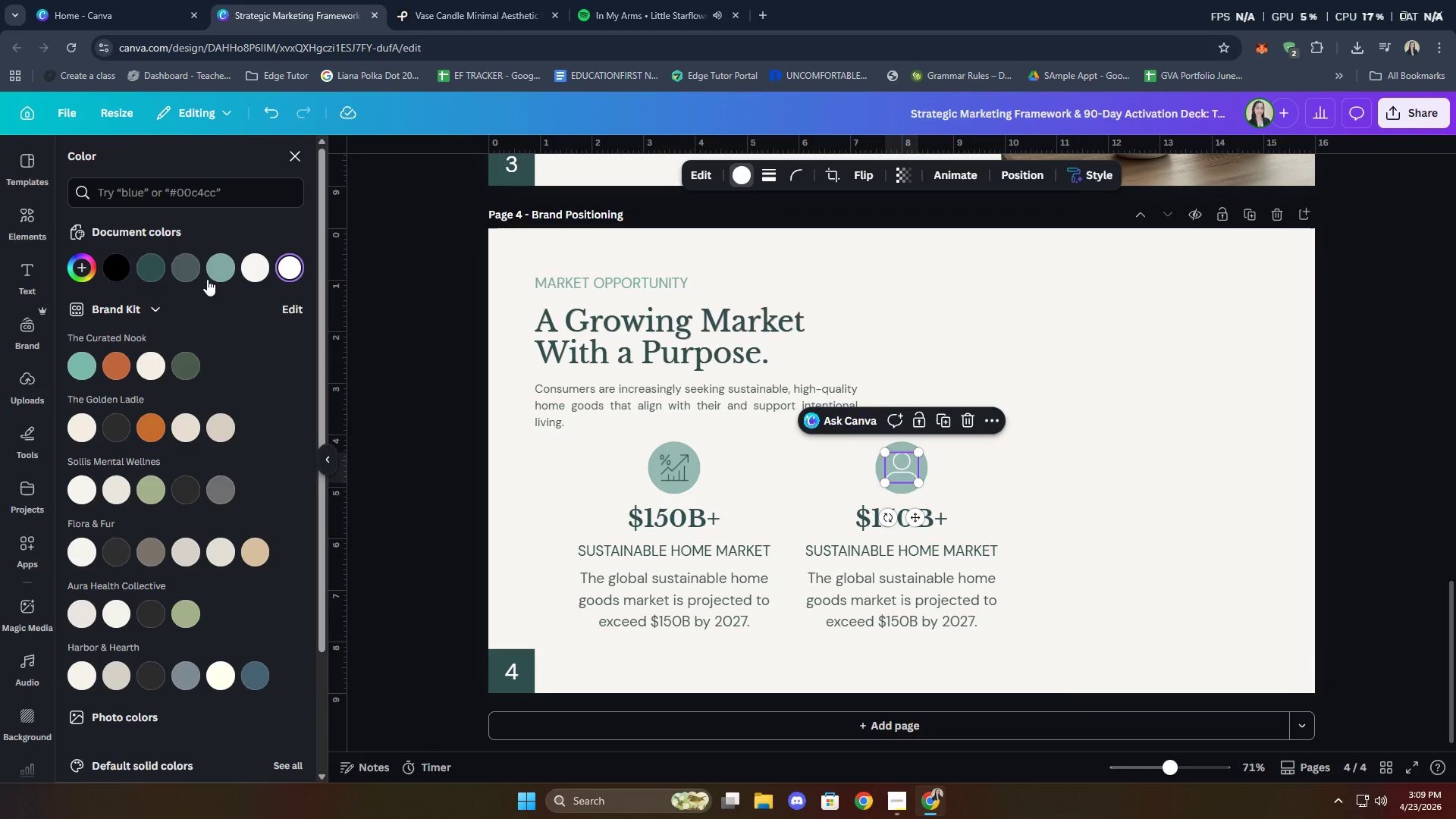 
left_click([142, 265])
 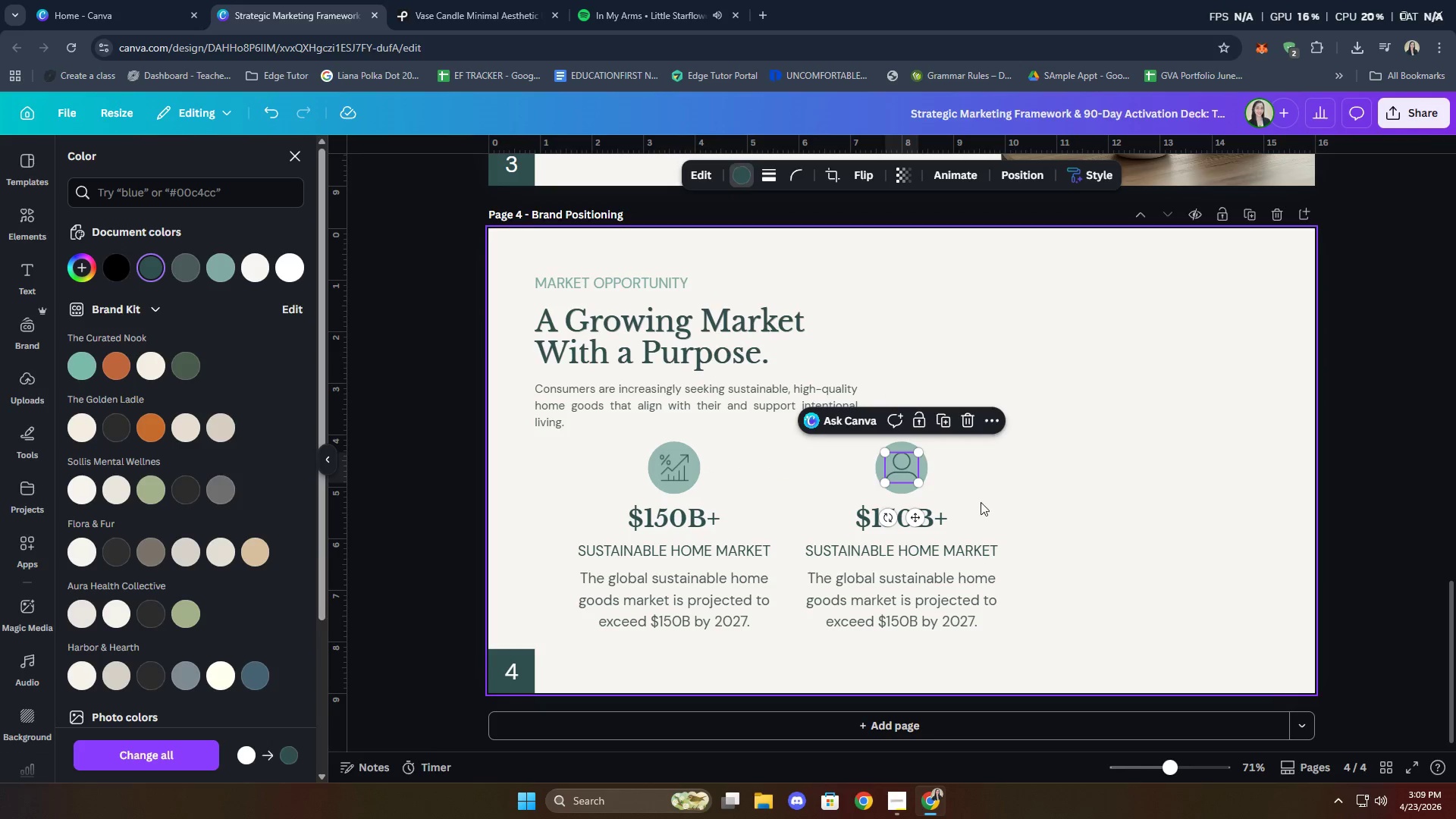 
left_click([1216, 475])
 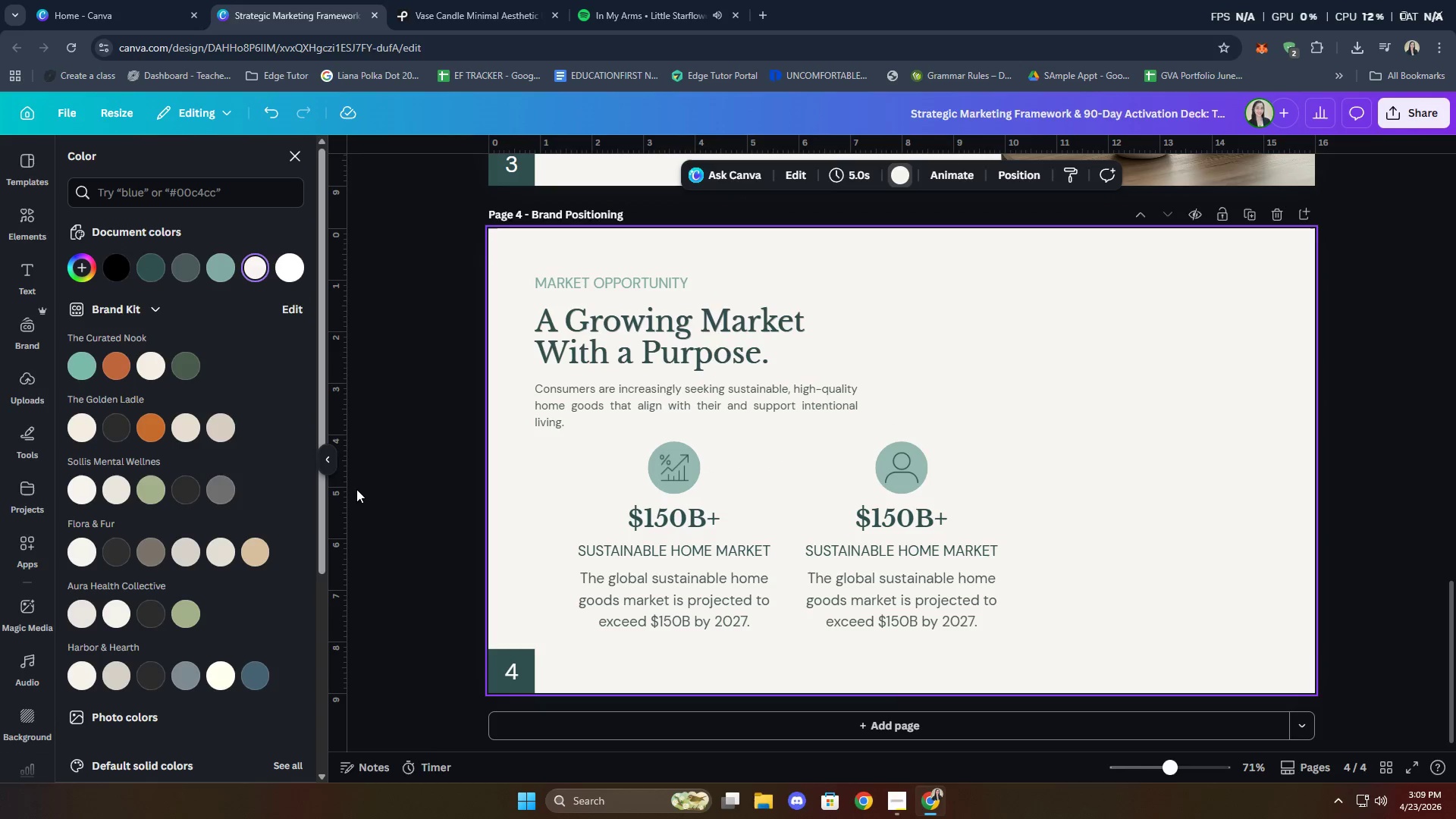 
left_click([293, 152])
 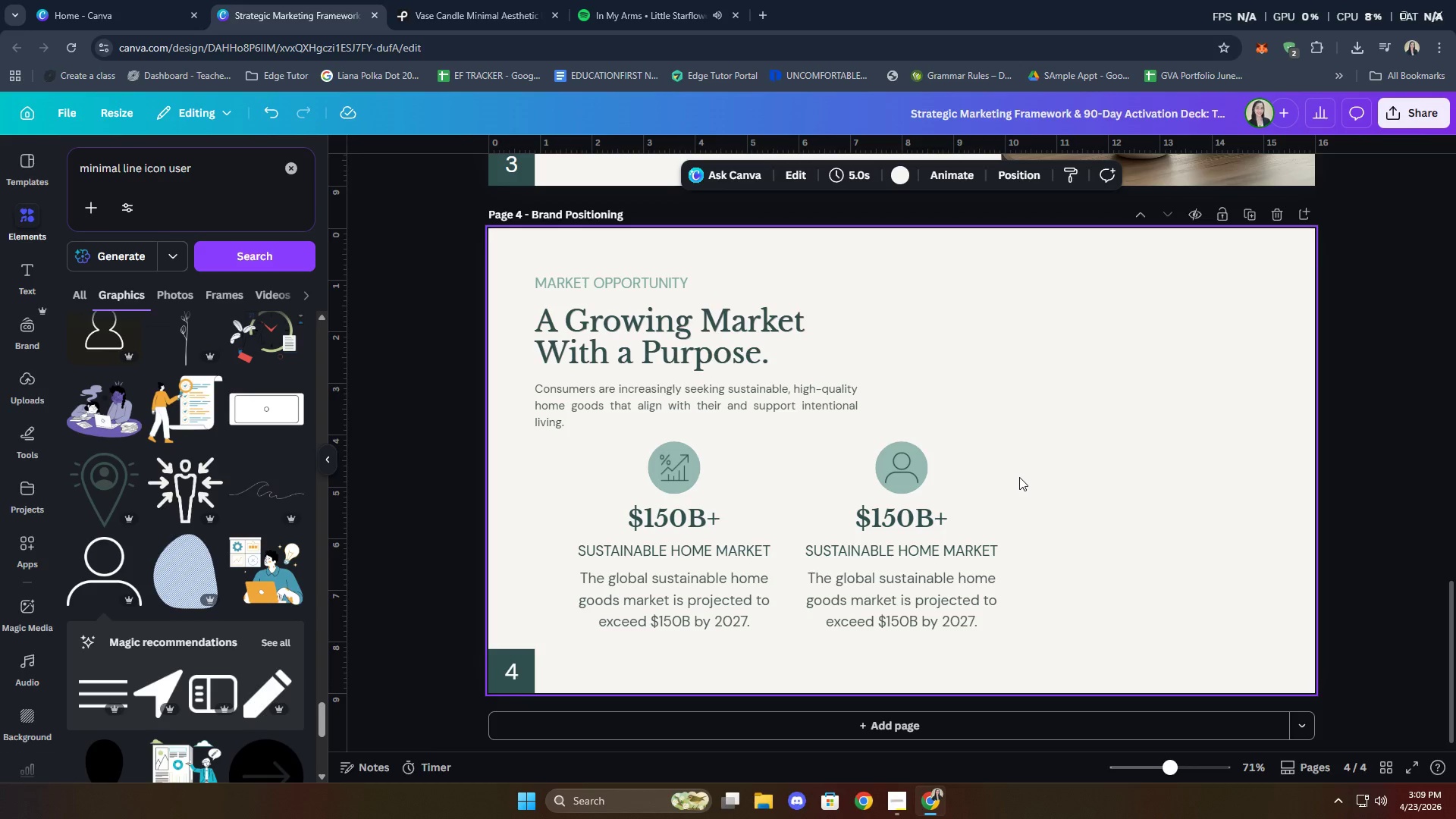 
double_click([915, 518])
 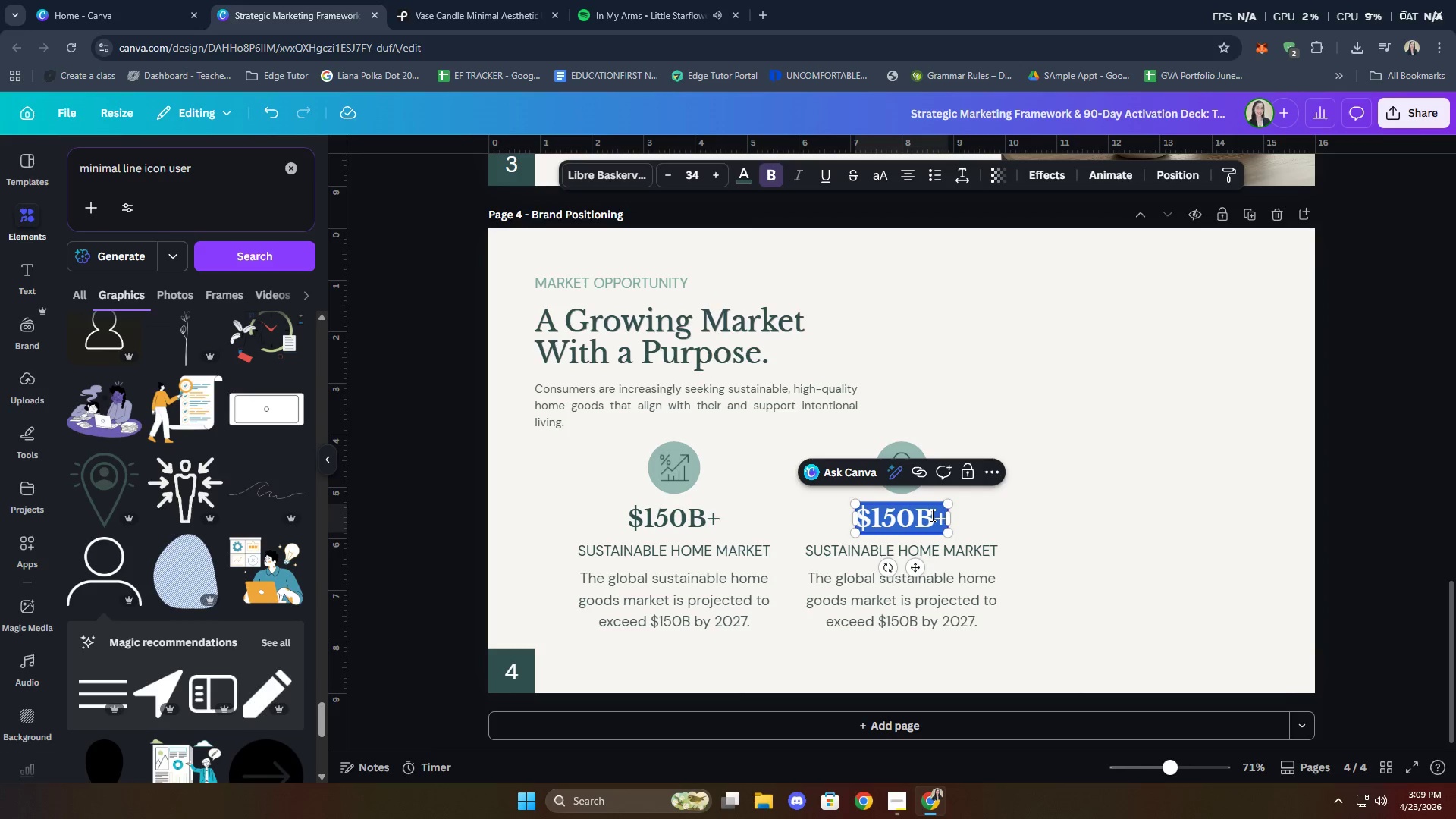 
type(73%)
 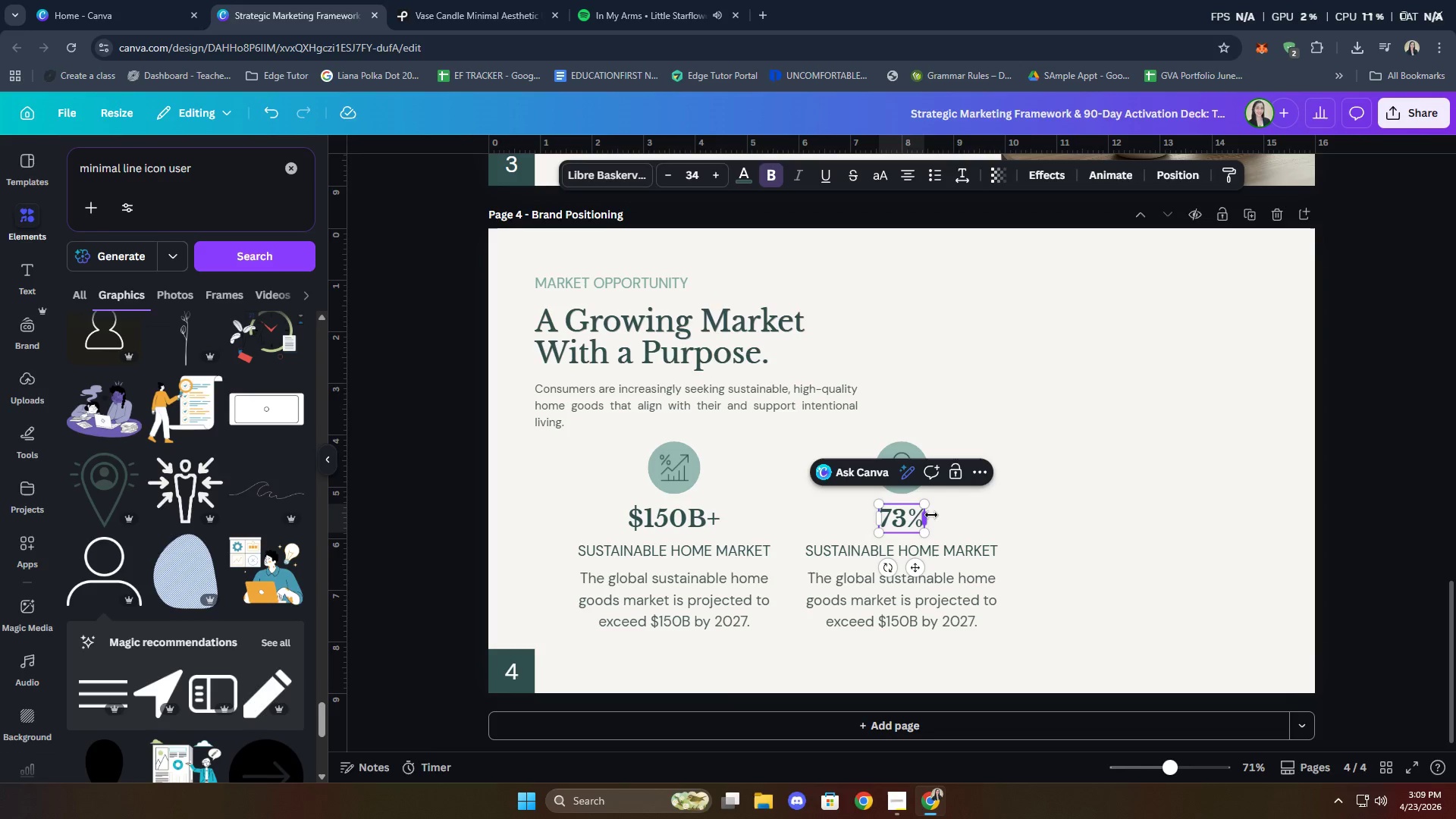 
double_click([934, 562])
 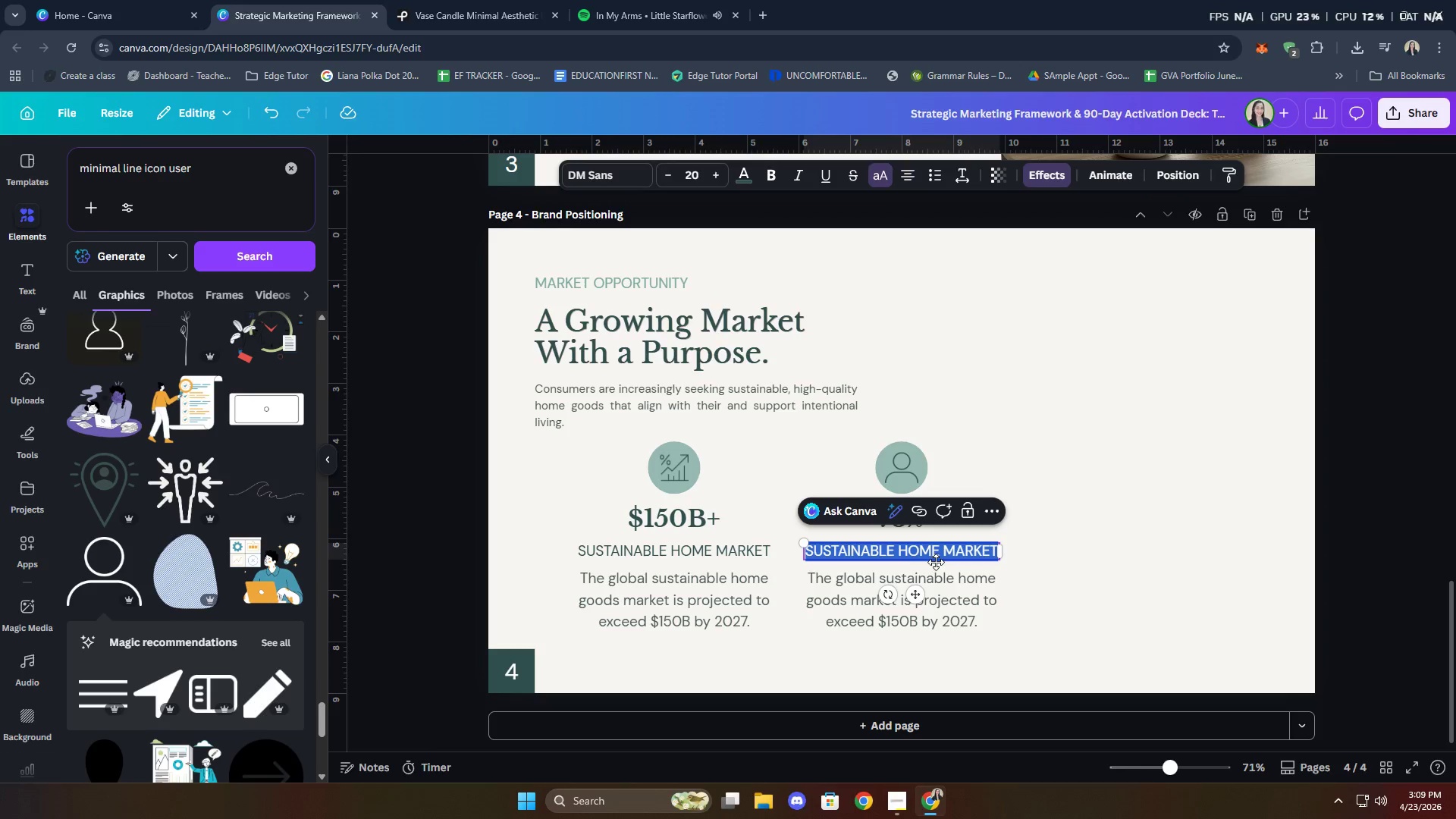 
left_click([1087, 563])
 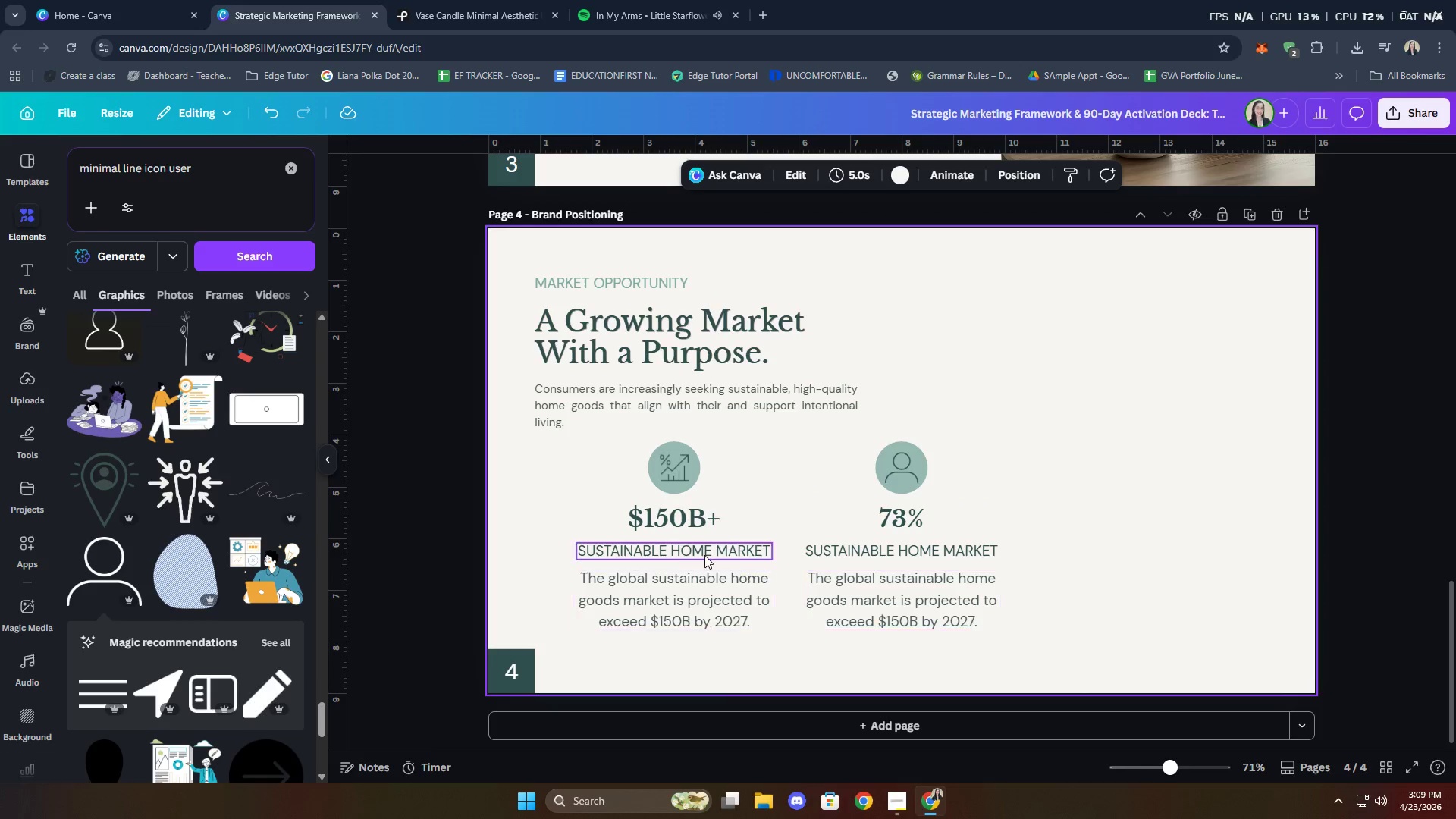 
left_click([680, 542])
 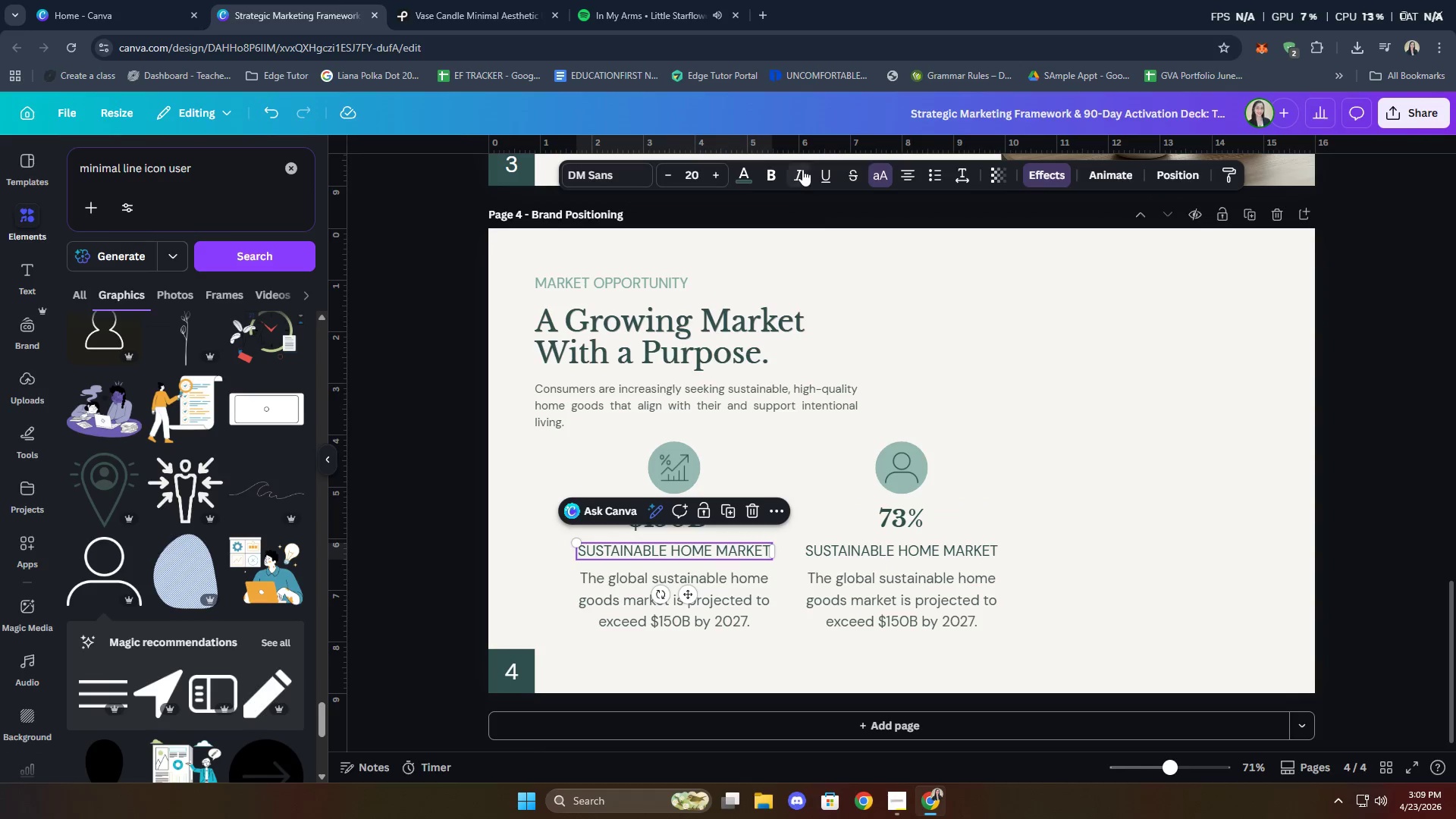 
left_click([772, 180])
 